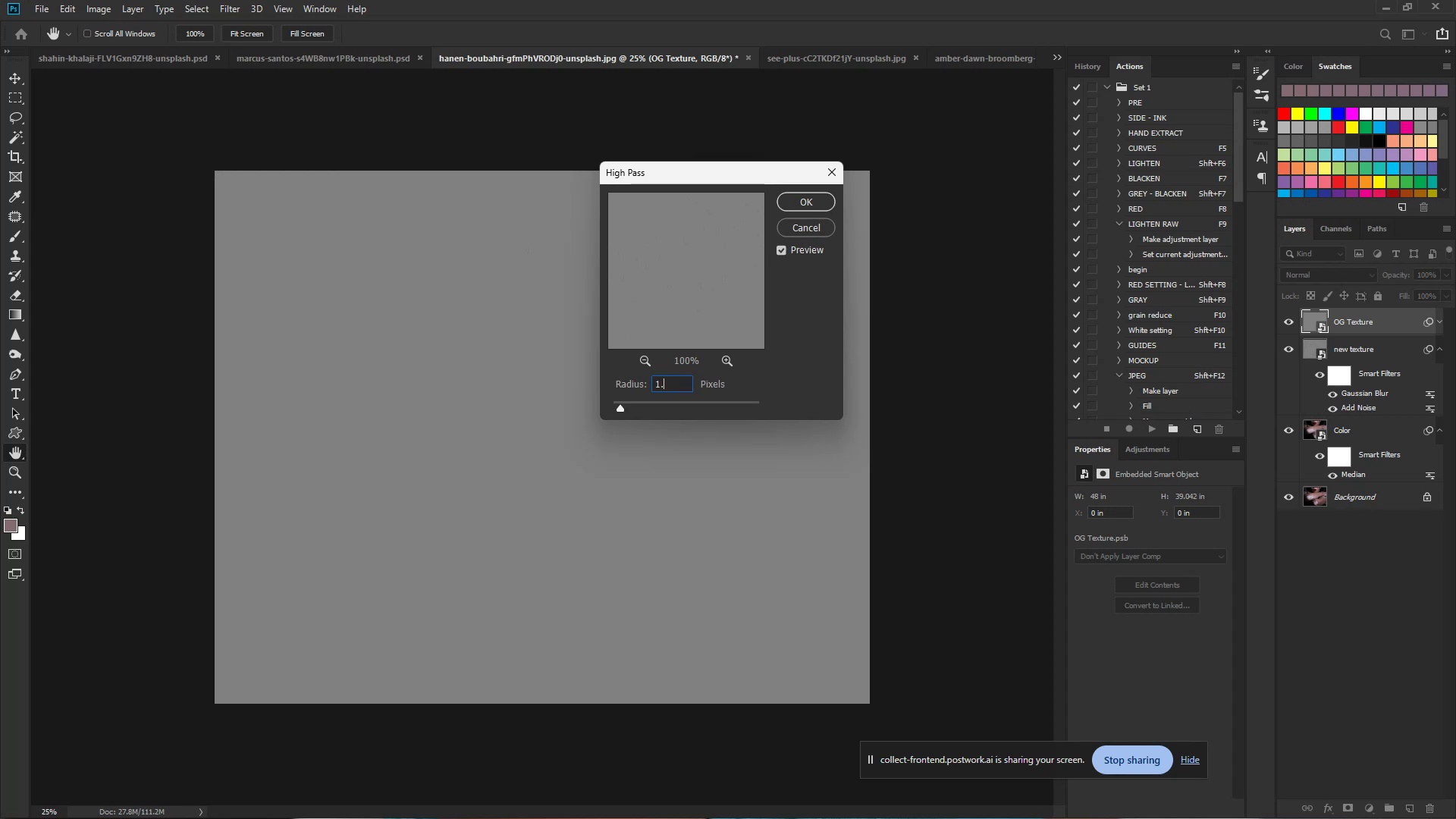 
key(Numpad8)
 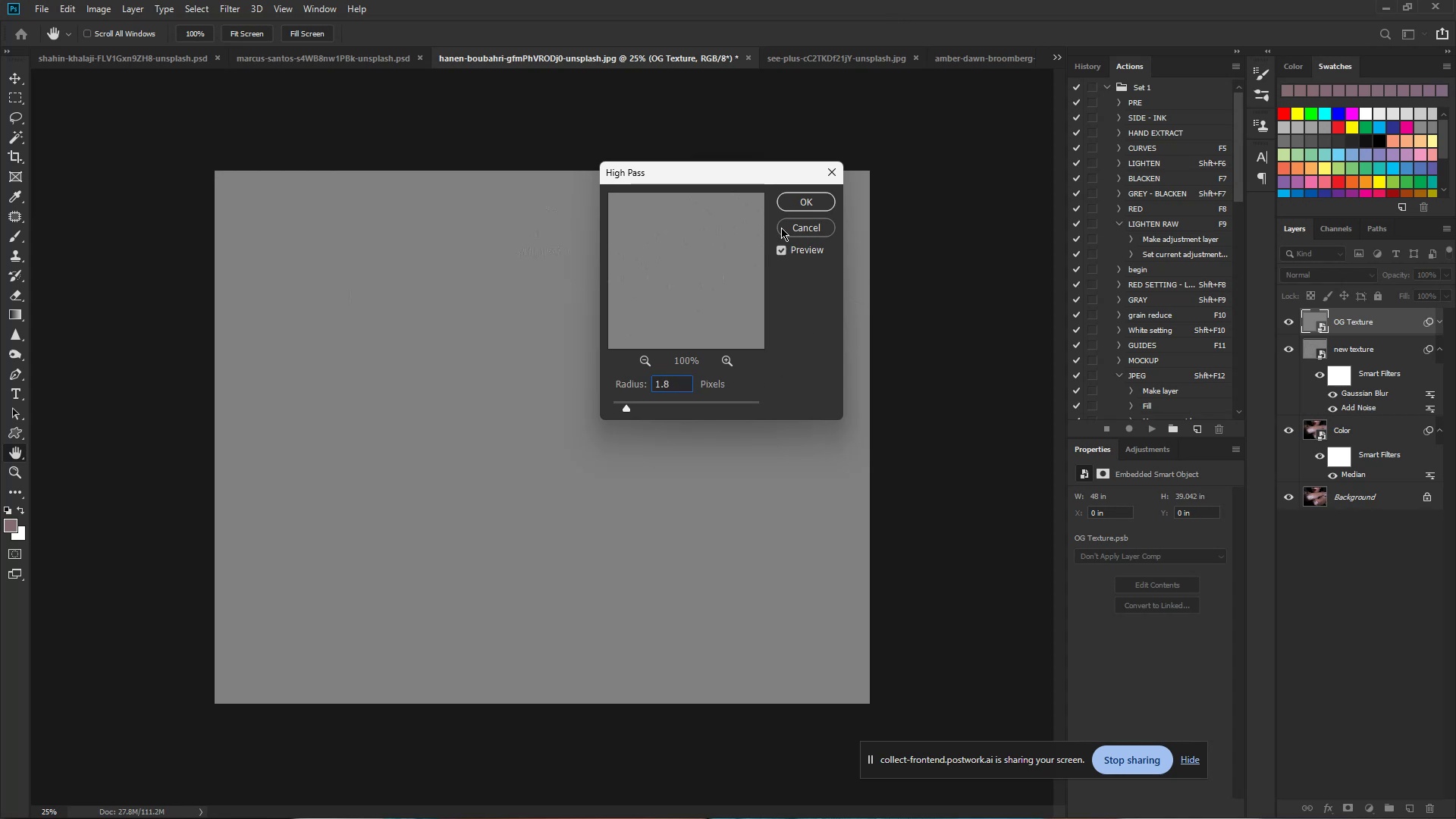 
left_click([791, 202])
 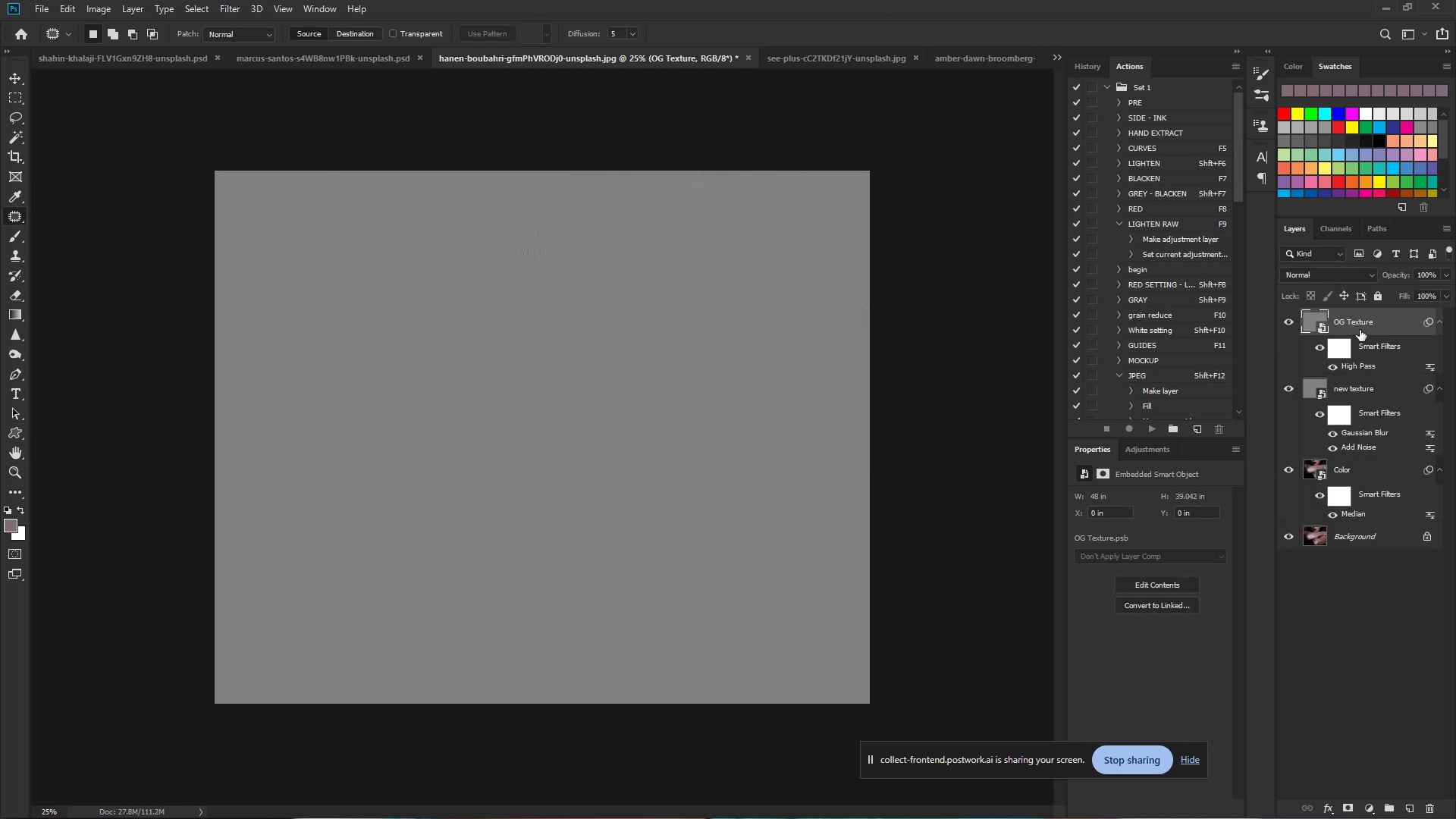 
left_click([1346, 275])
 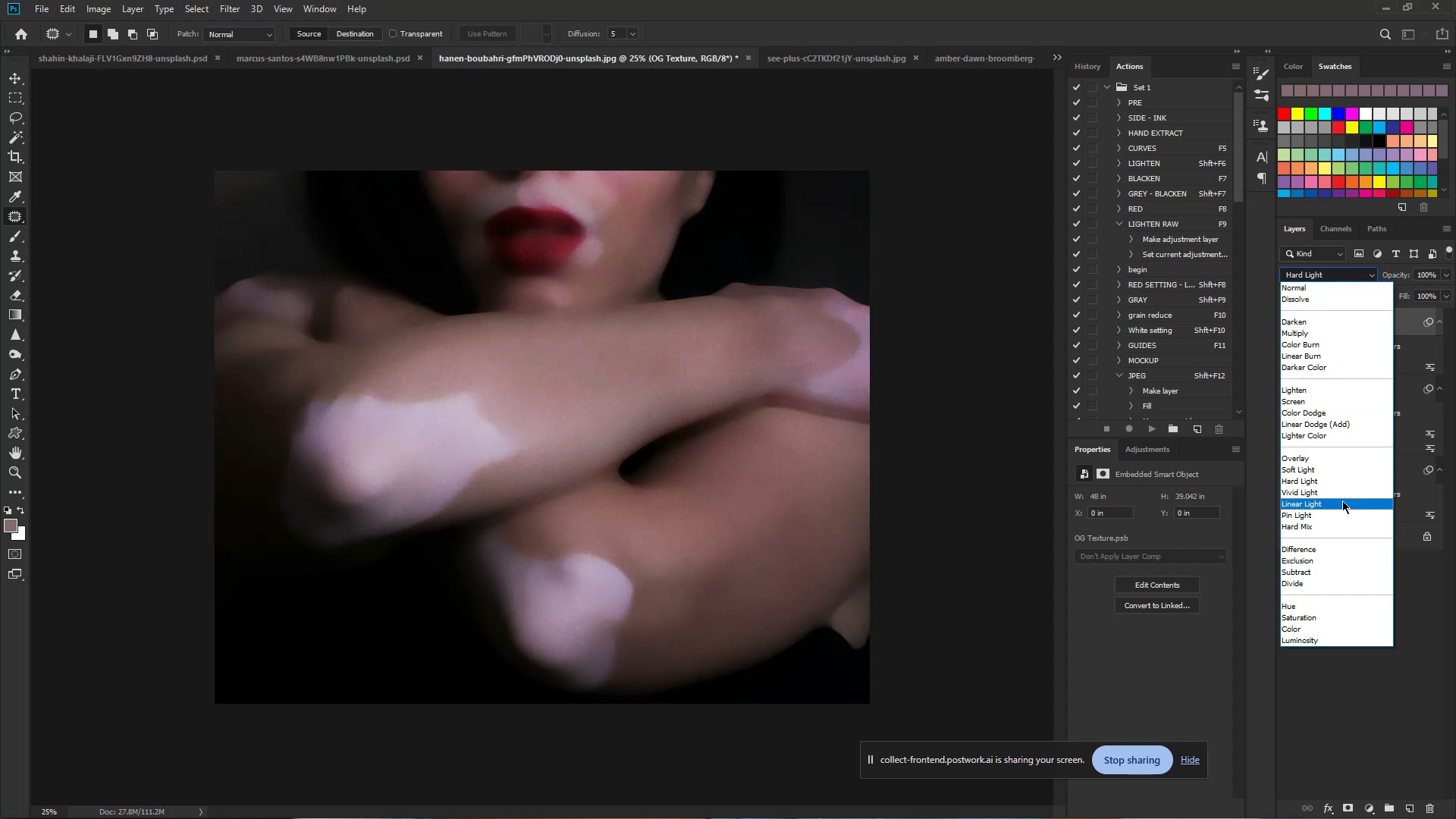 
wait(6.35)
 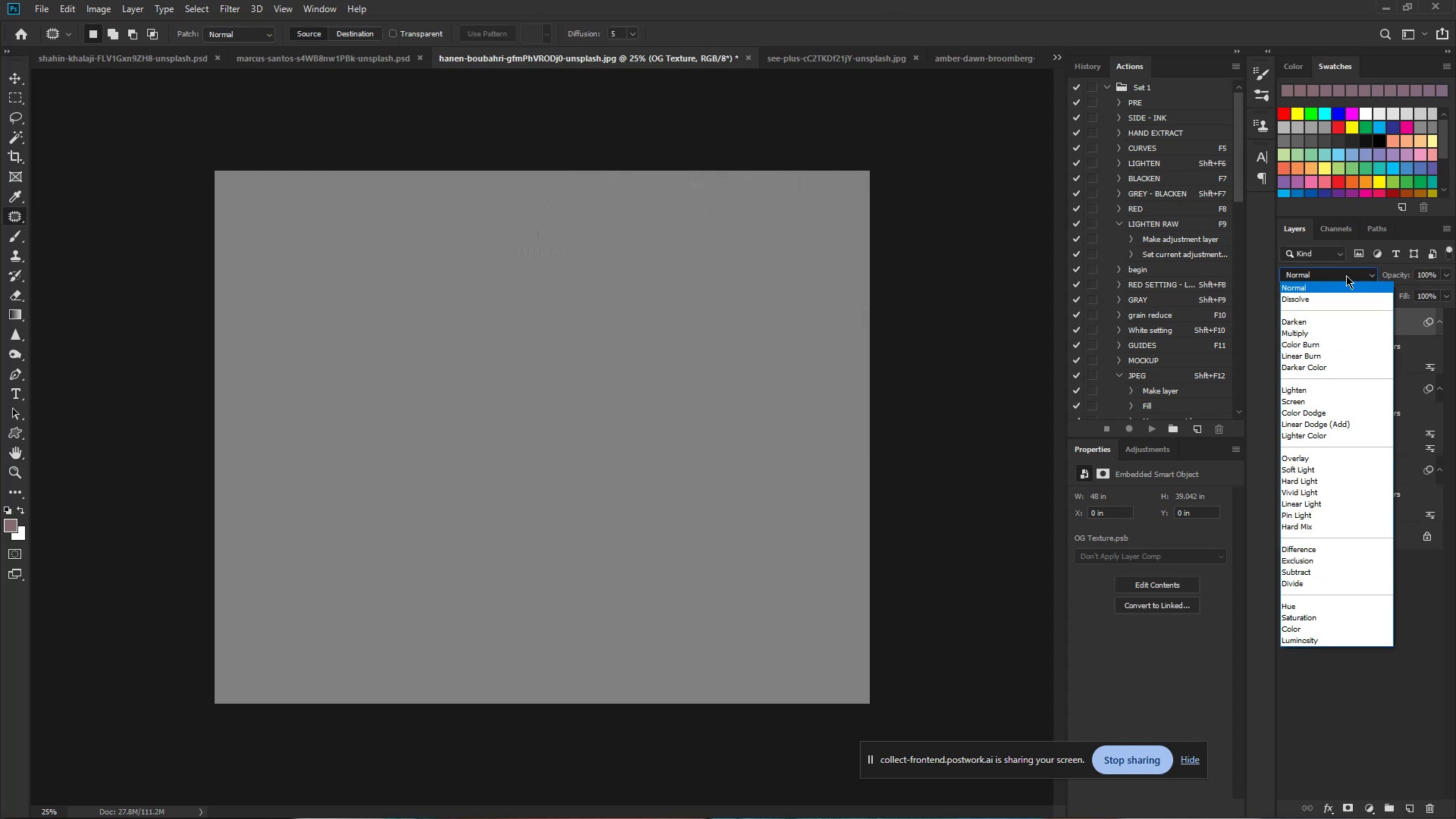 
left_click([1342, 501])
 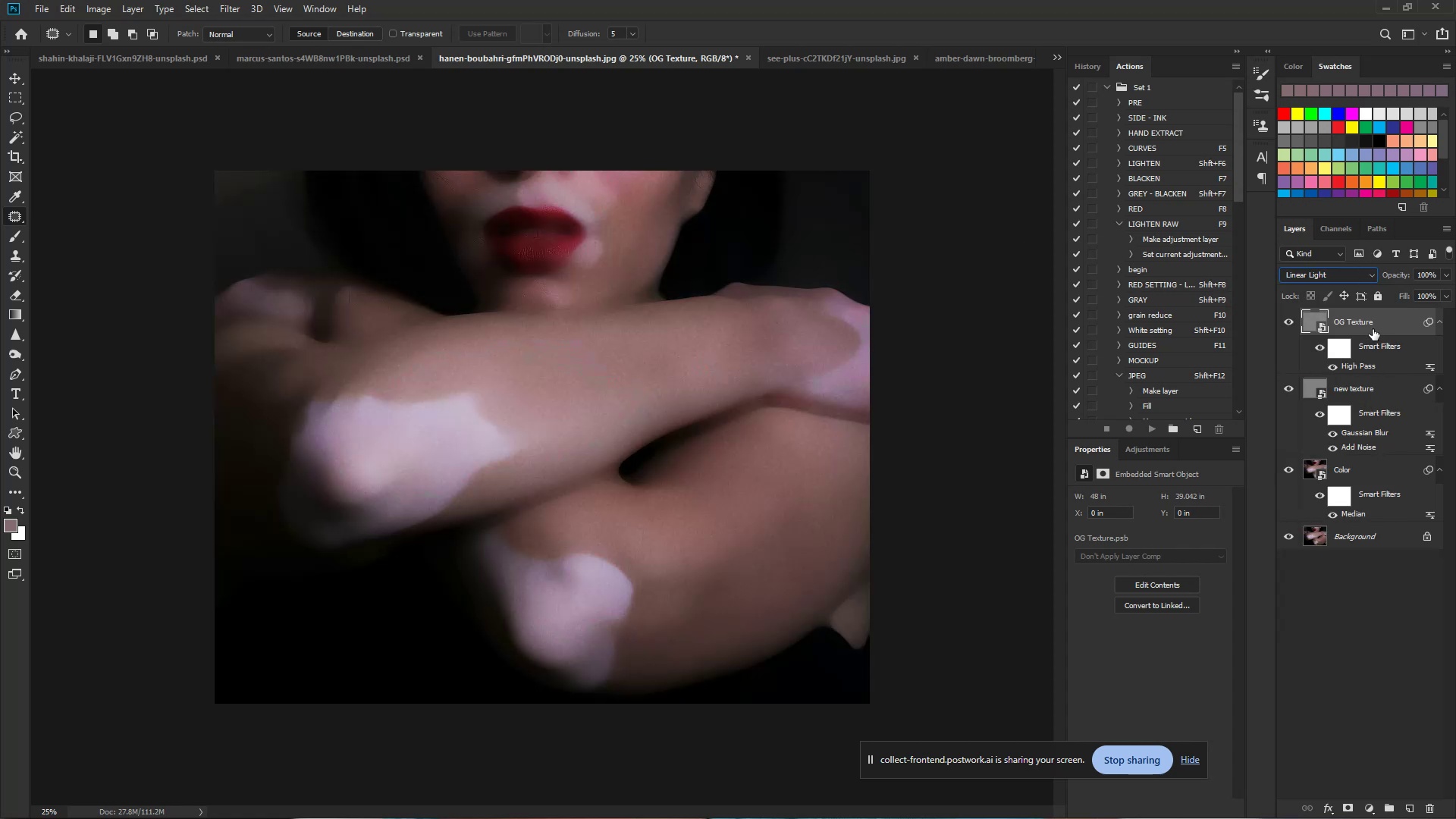 
hold_key(key=ShiftLeft, duration=0.66)
left_click([1367, 468])
 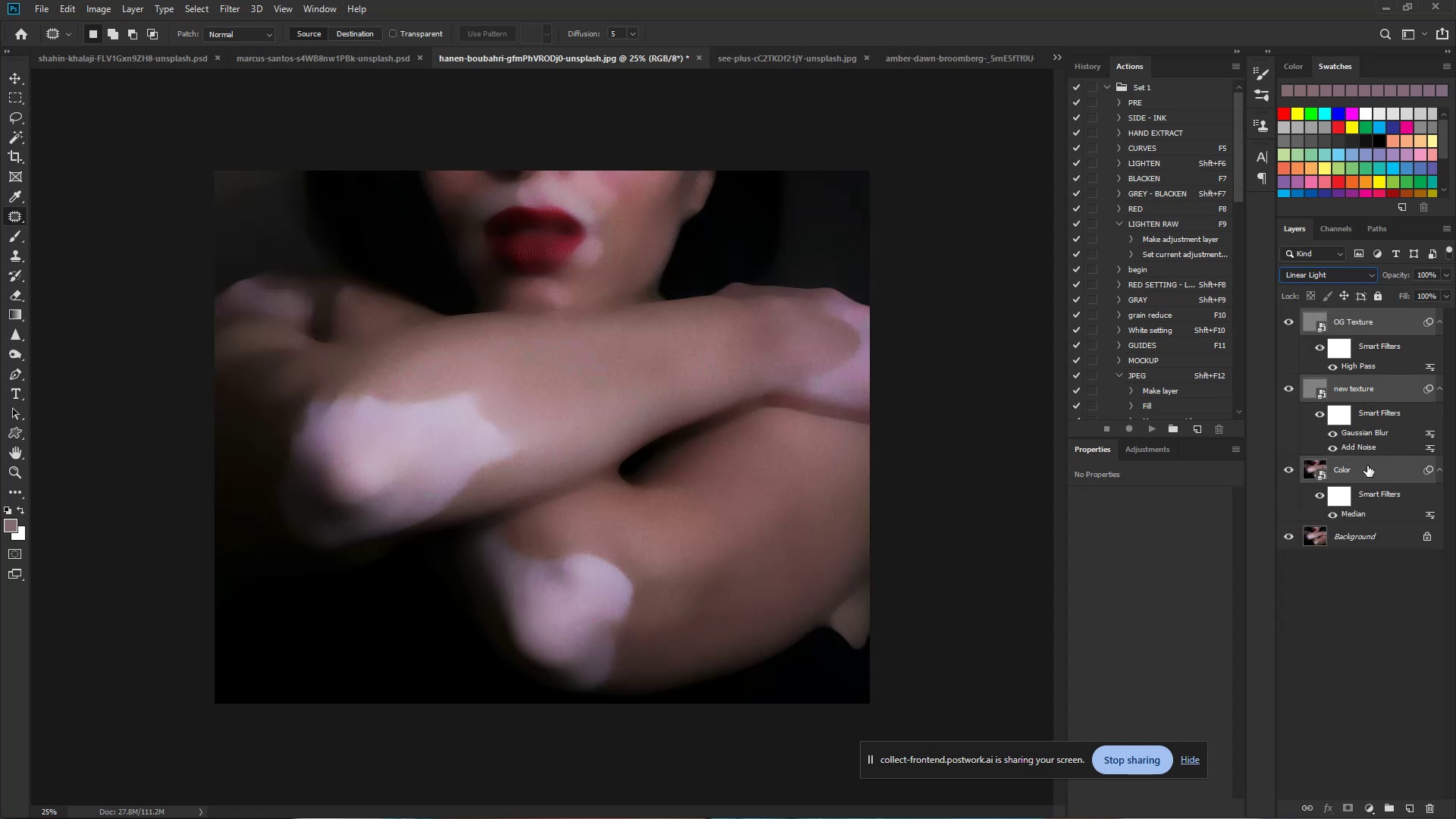 
key(Control+G)
 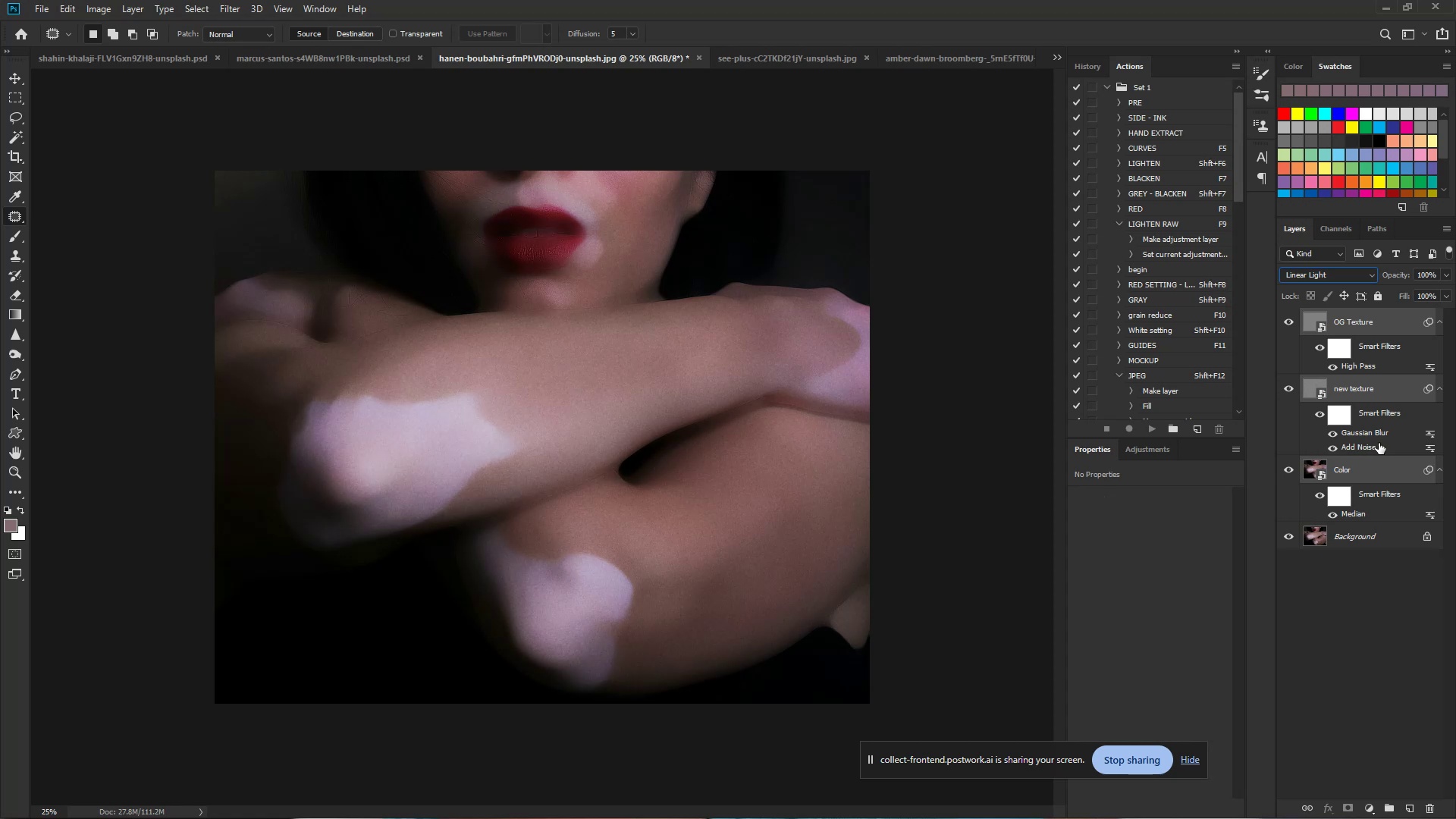 
key(Control+G)
 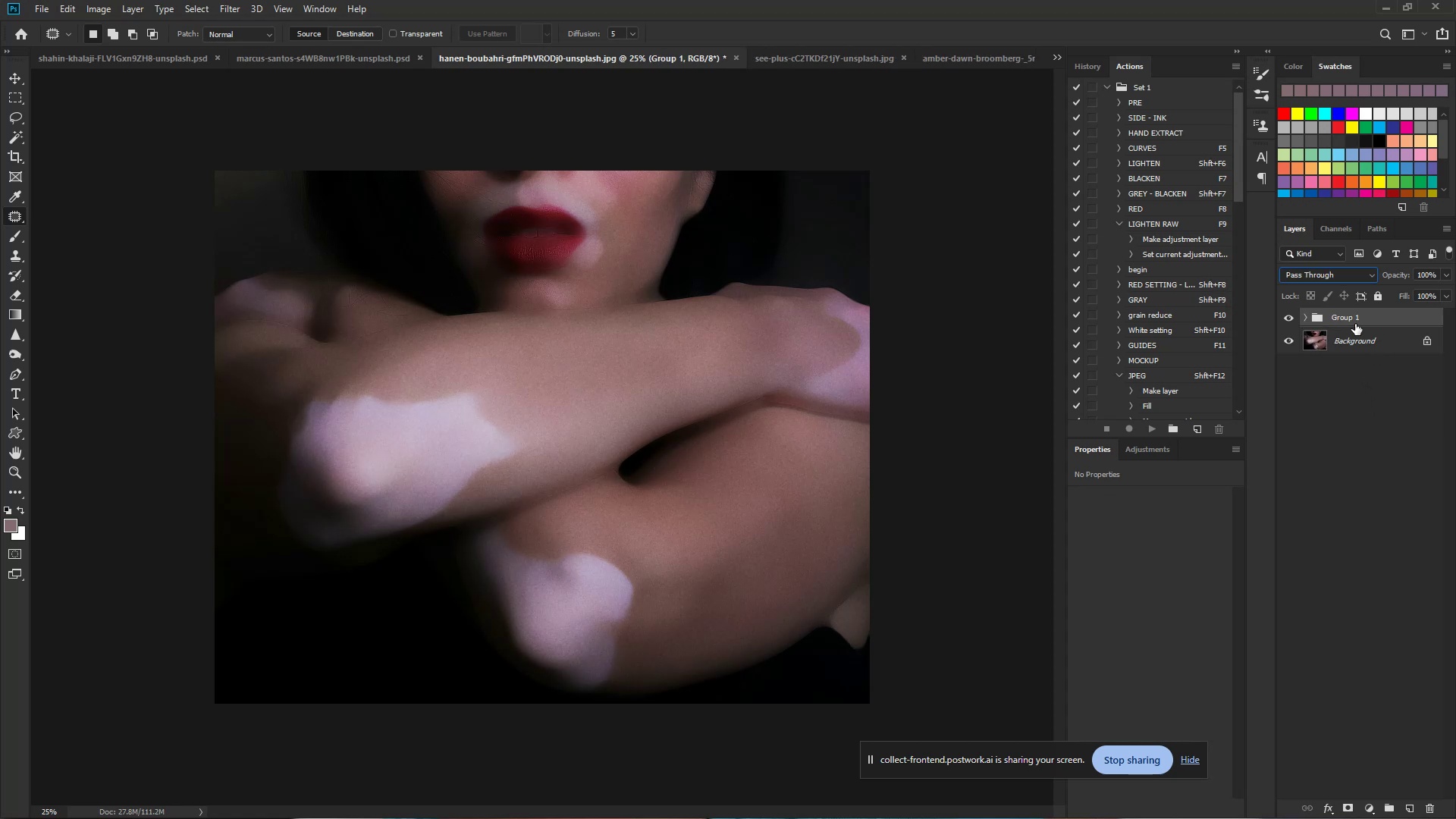 
wait(6.72)
 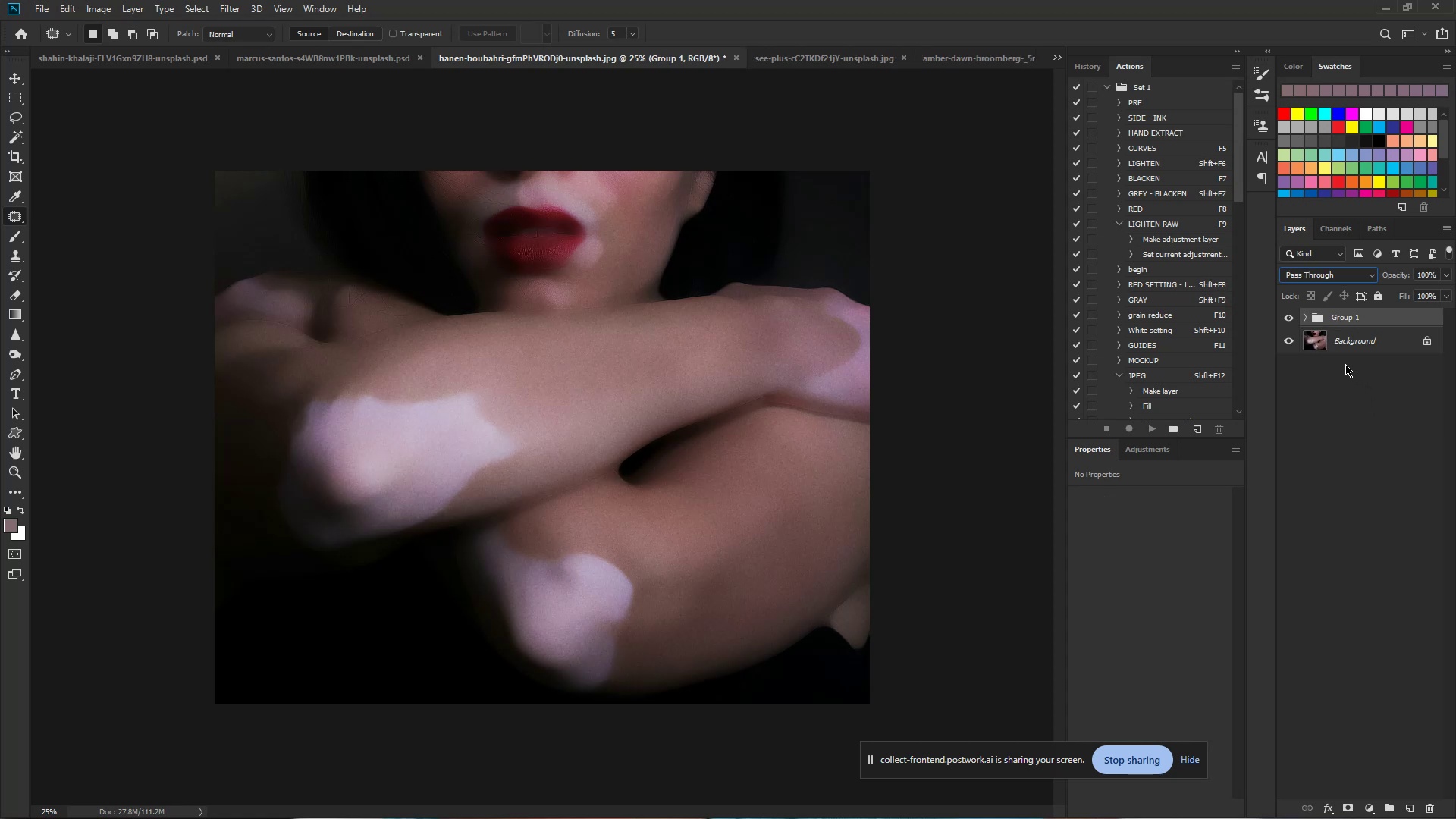 
double_click([1389, 318])
 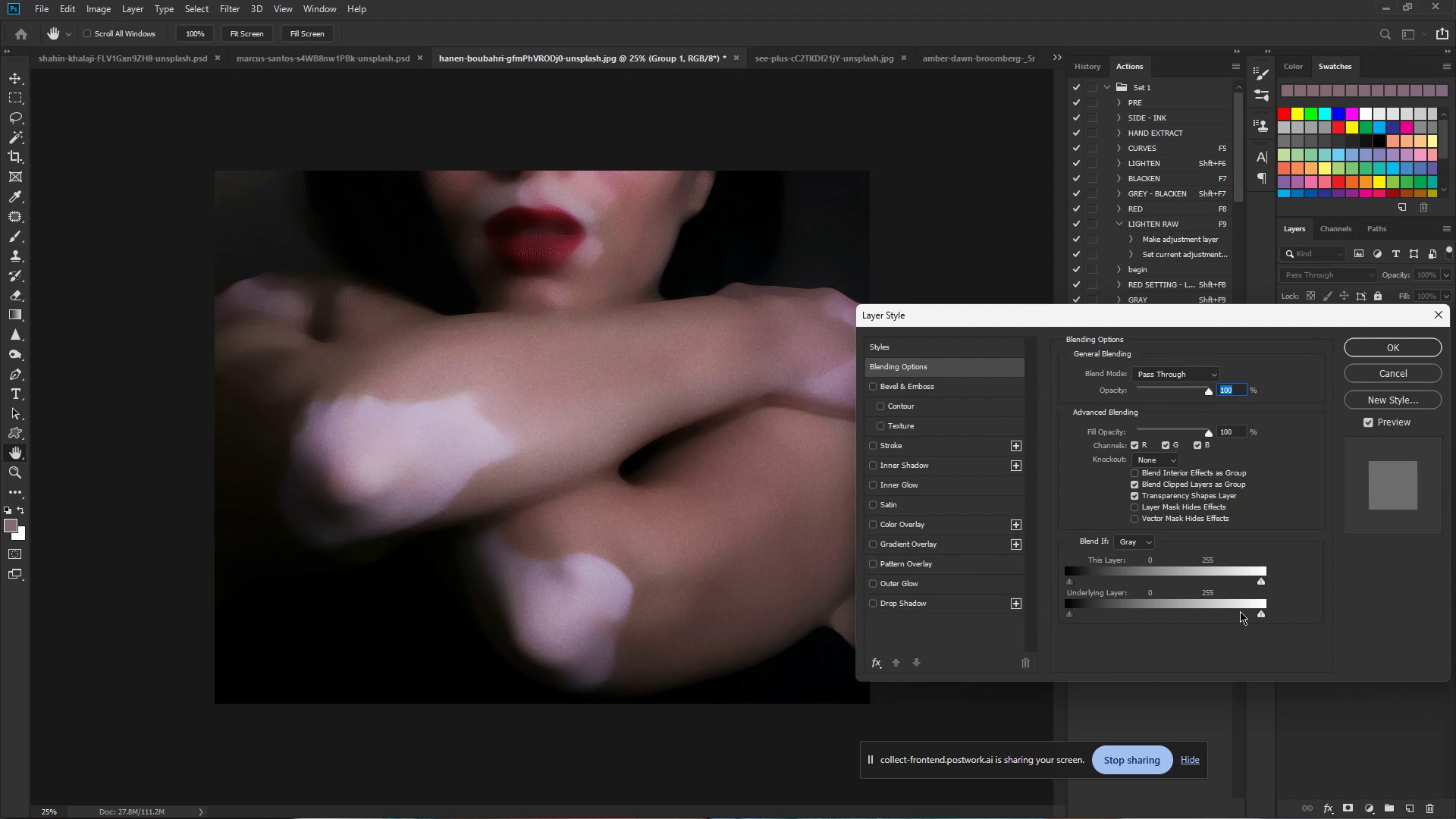 
hold_key(key=AltLeft, duration=1.15)
left_click([1259, 612])
 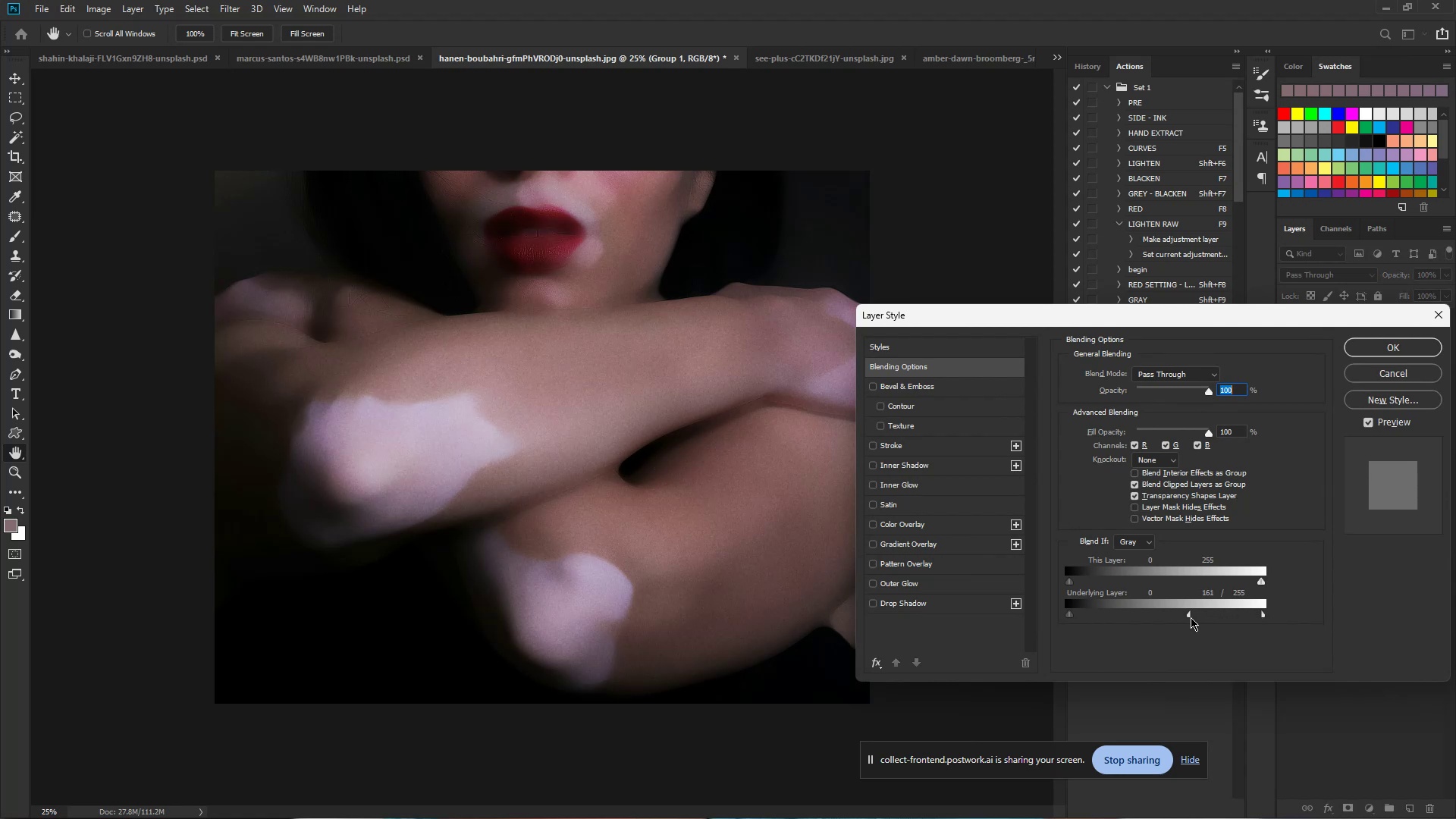 
wait(6.24)
 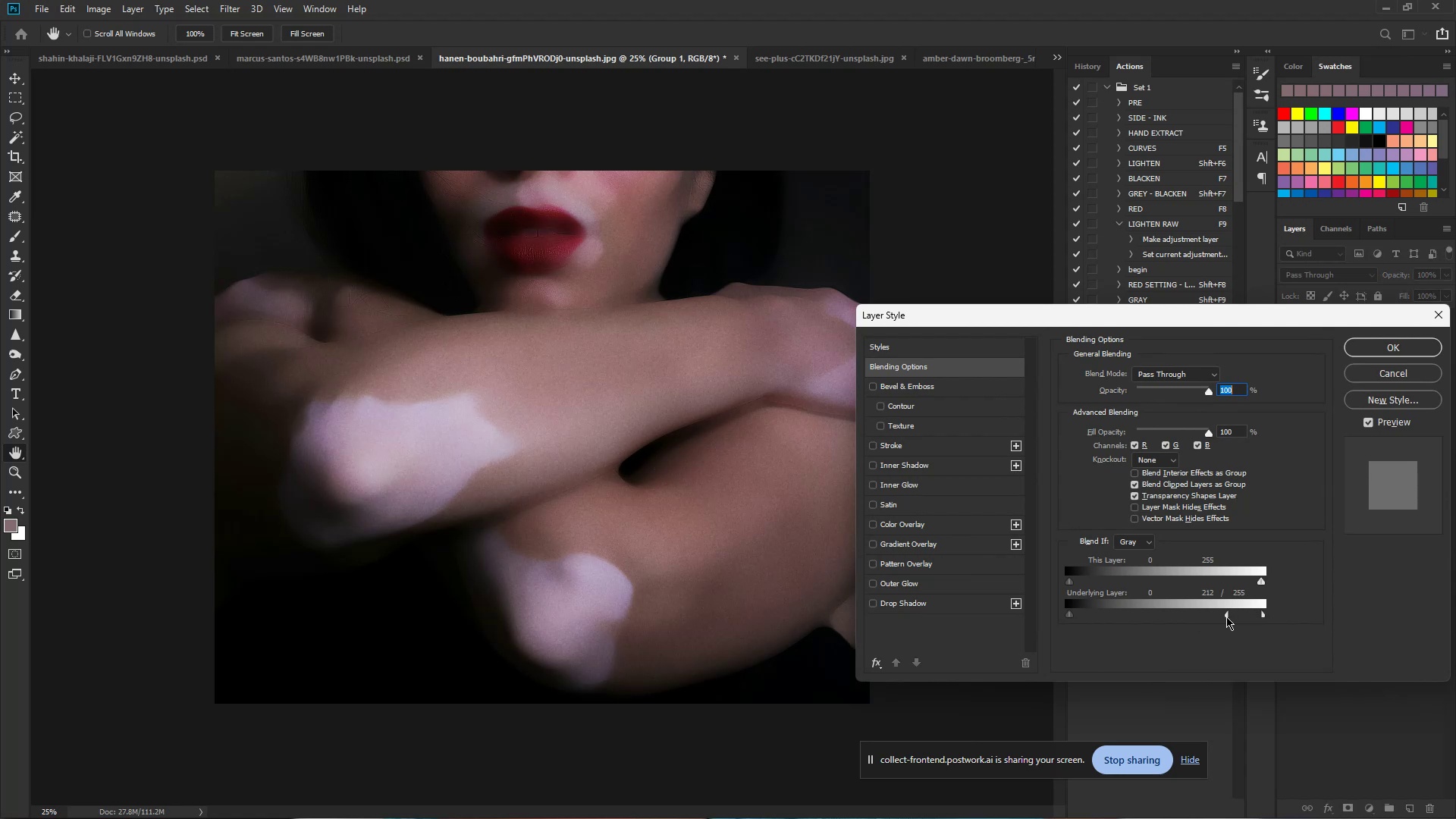 
hold_key(key=AltLeft, duration=0.82)
left_click([1070, 615])
 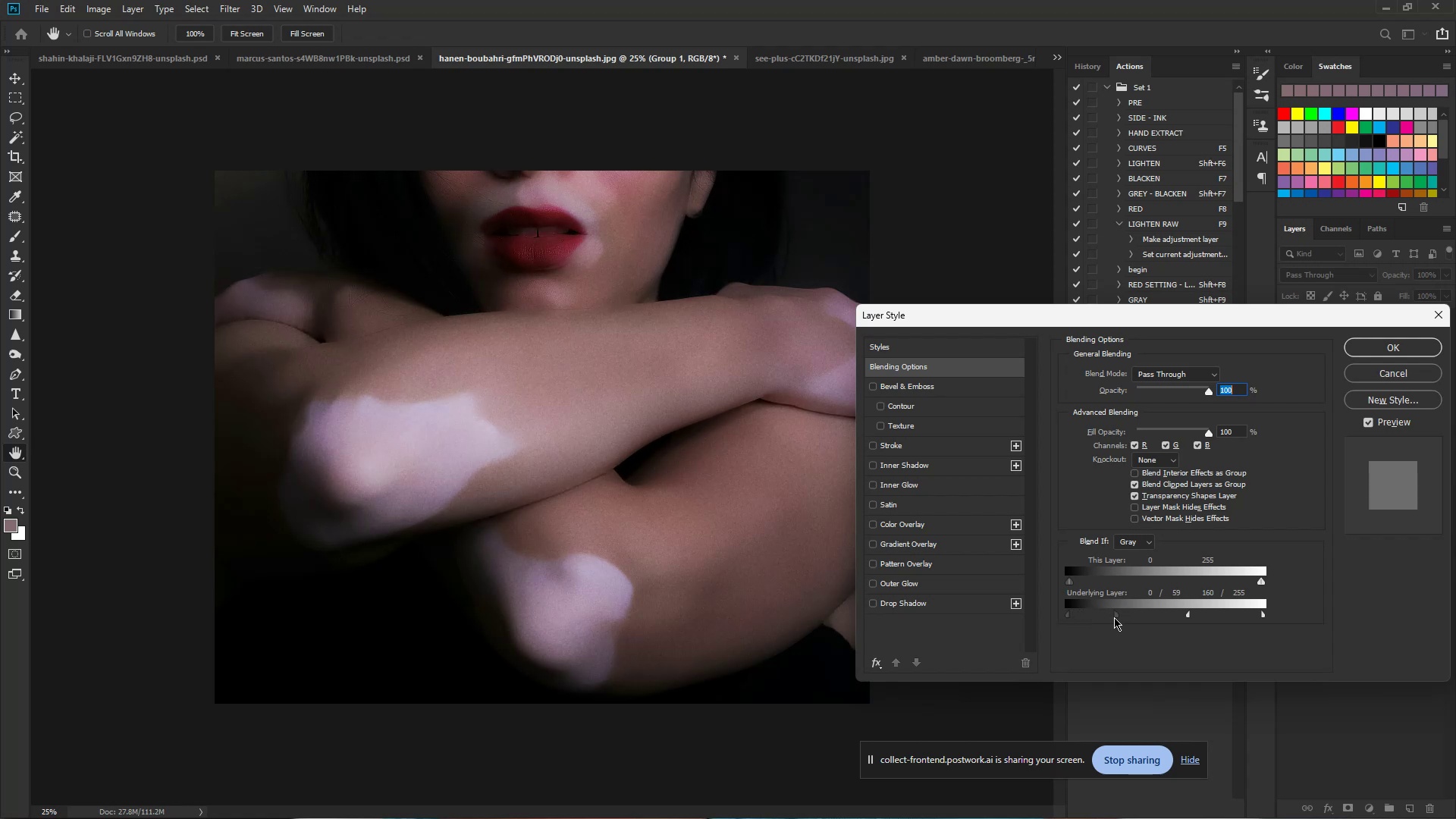 
wait(9.86)
 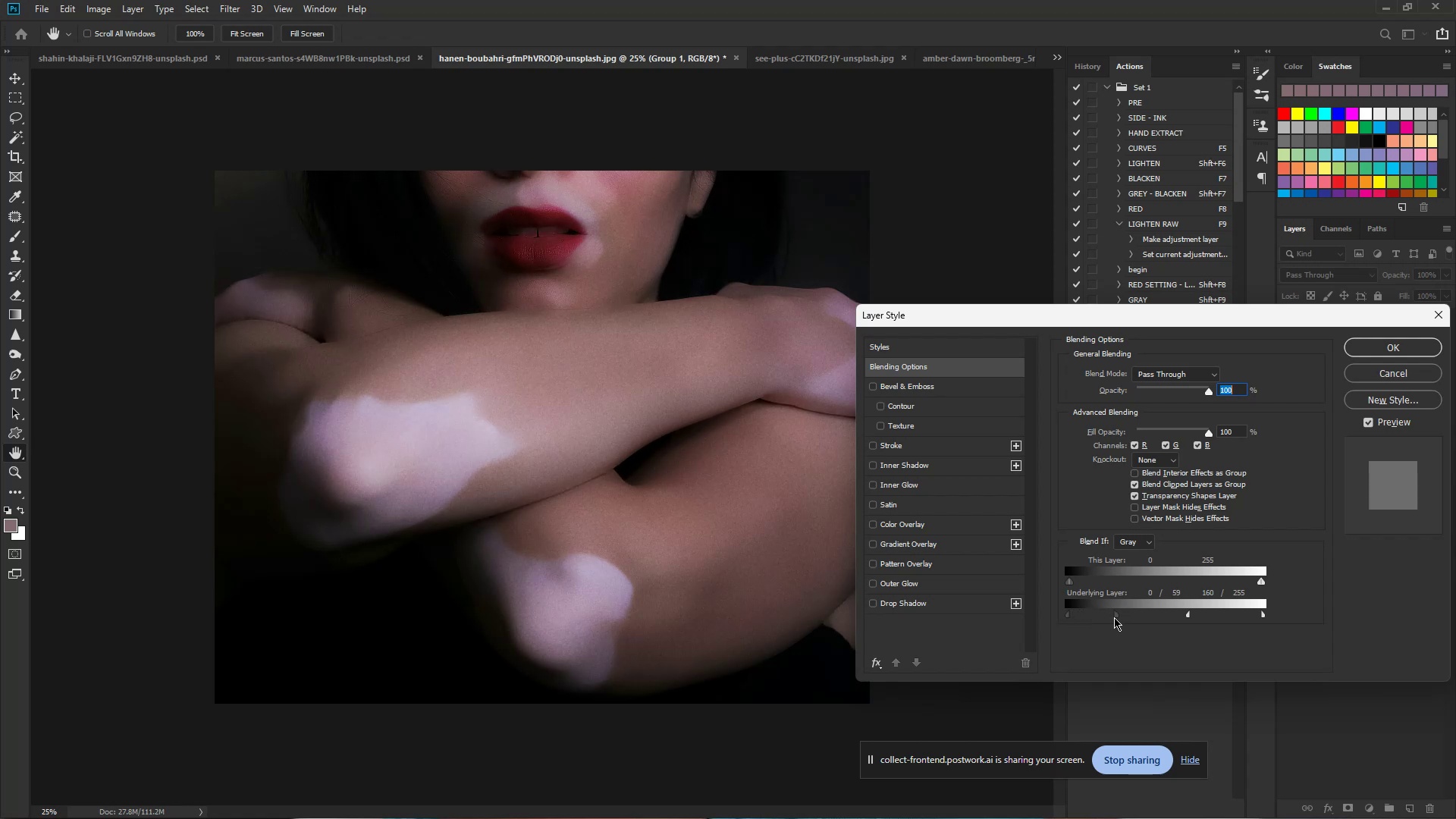 
hold_key(key=ControlLeft, duration=1.26)
 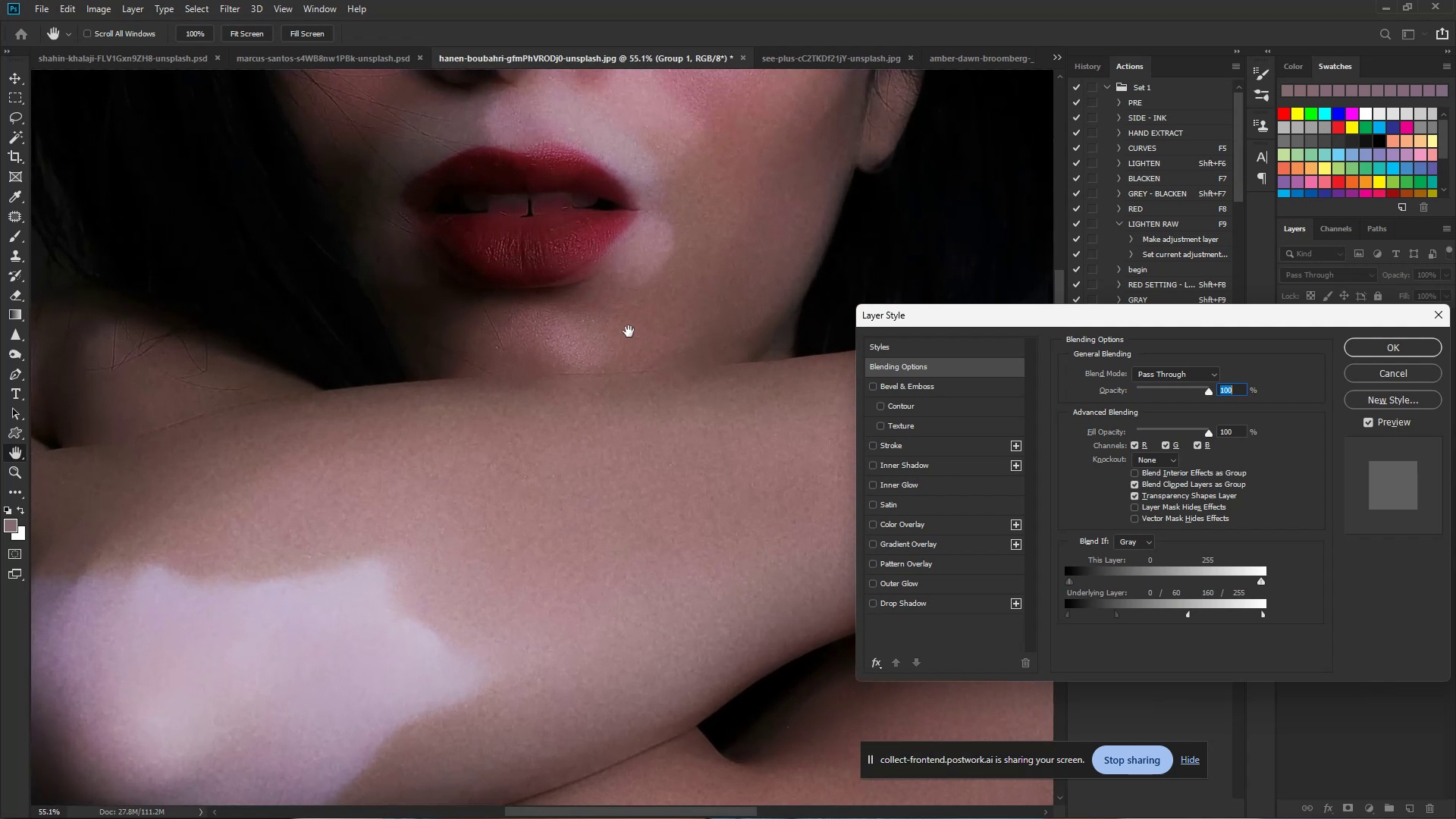 
hold_key(key=Space, duration=1.02)
 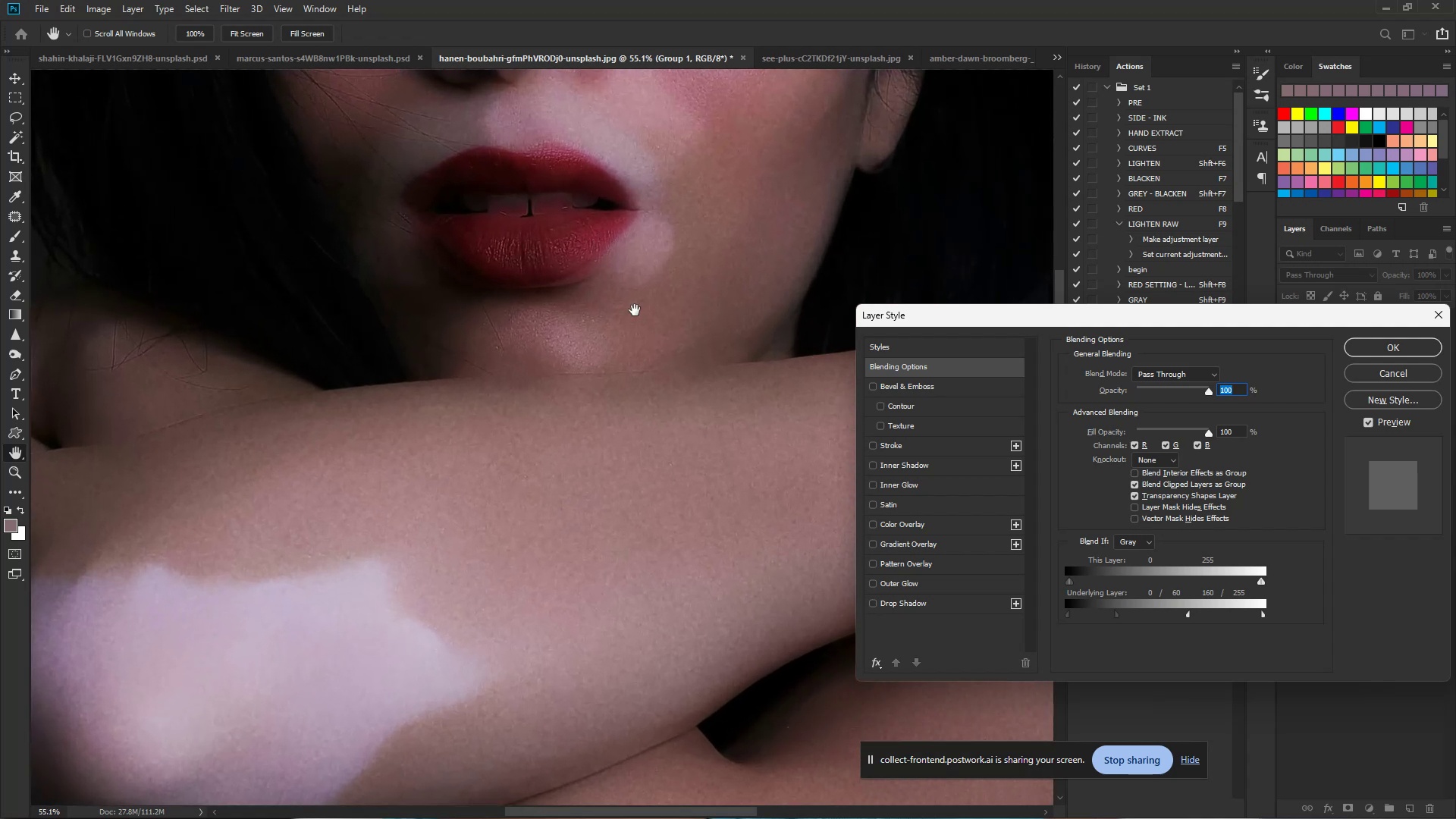 
hold_key(key=Space, duration=1.5)
 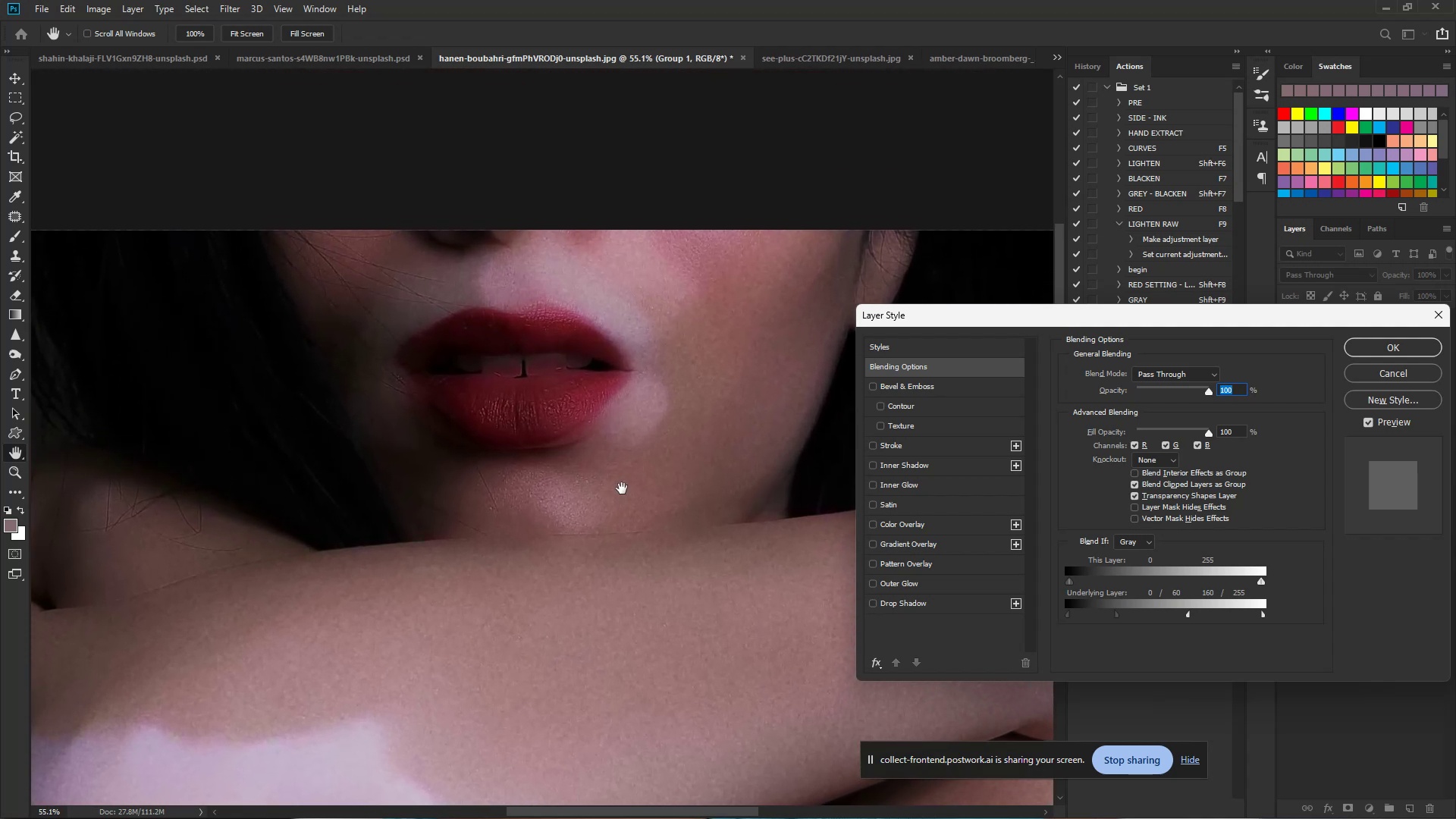 
key(Space)
 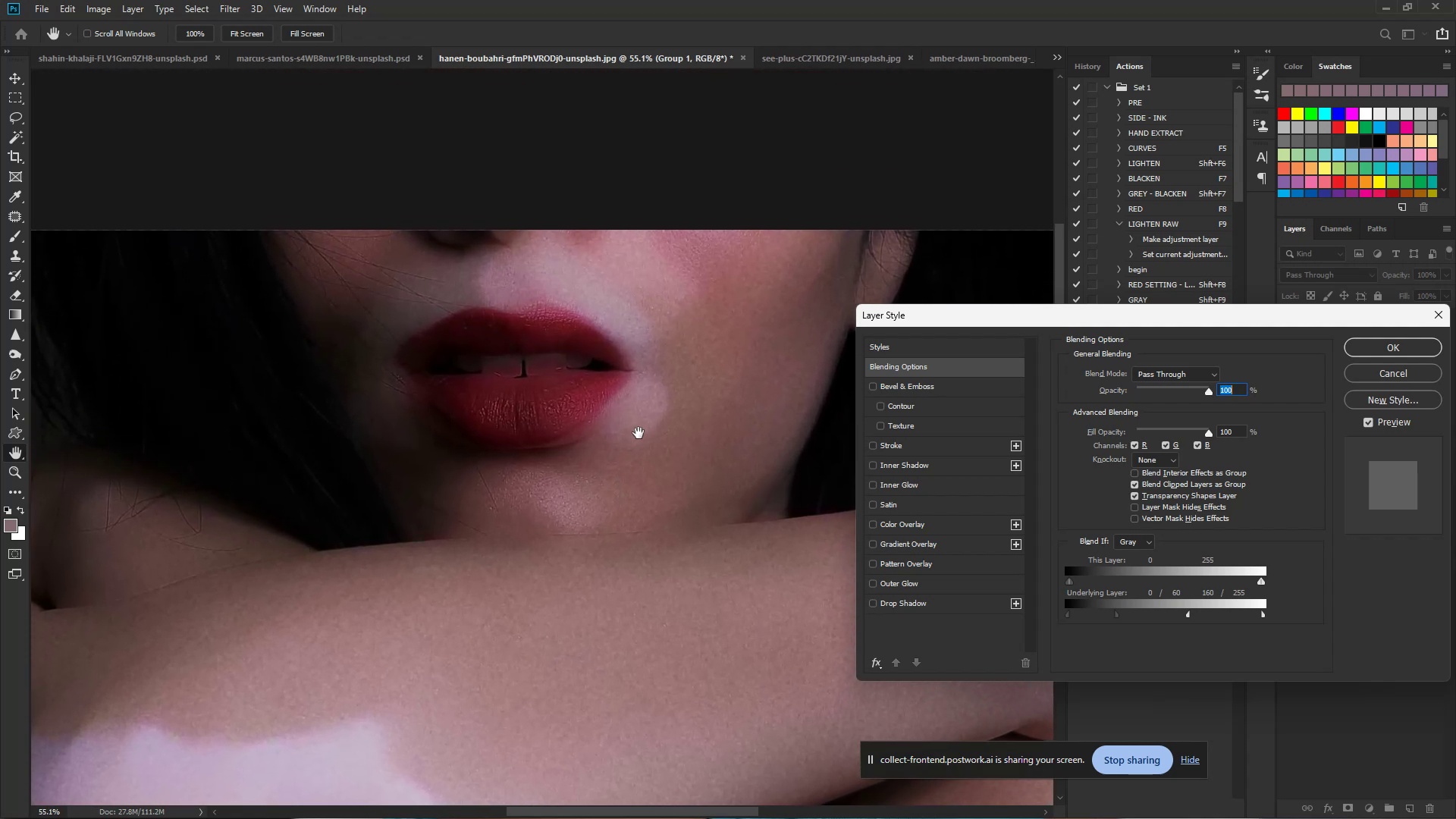 
hold_key(key=ControlLeft, duration=0.92)
 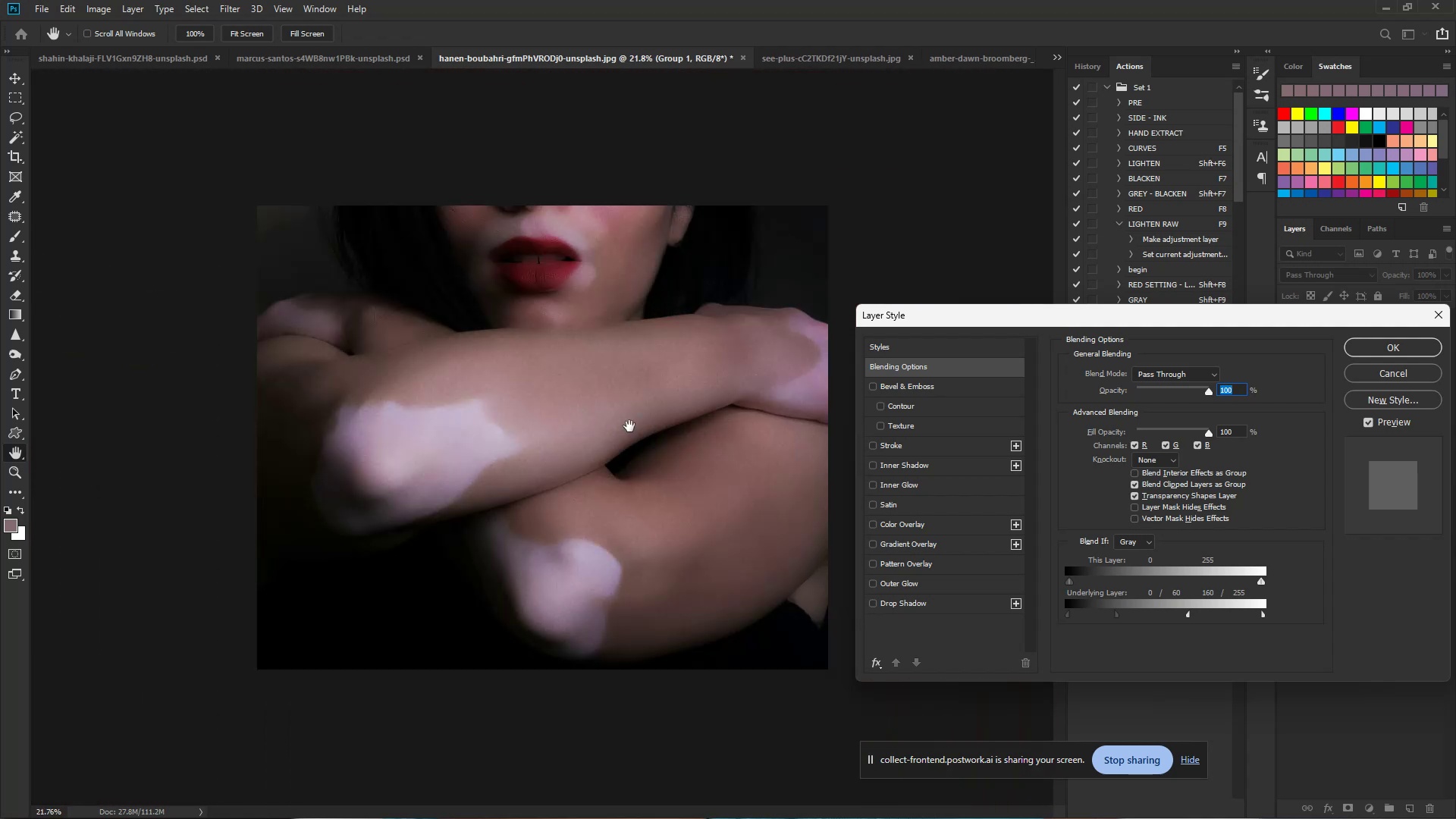 
hold_key(key=Space, duration=0.78)
 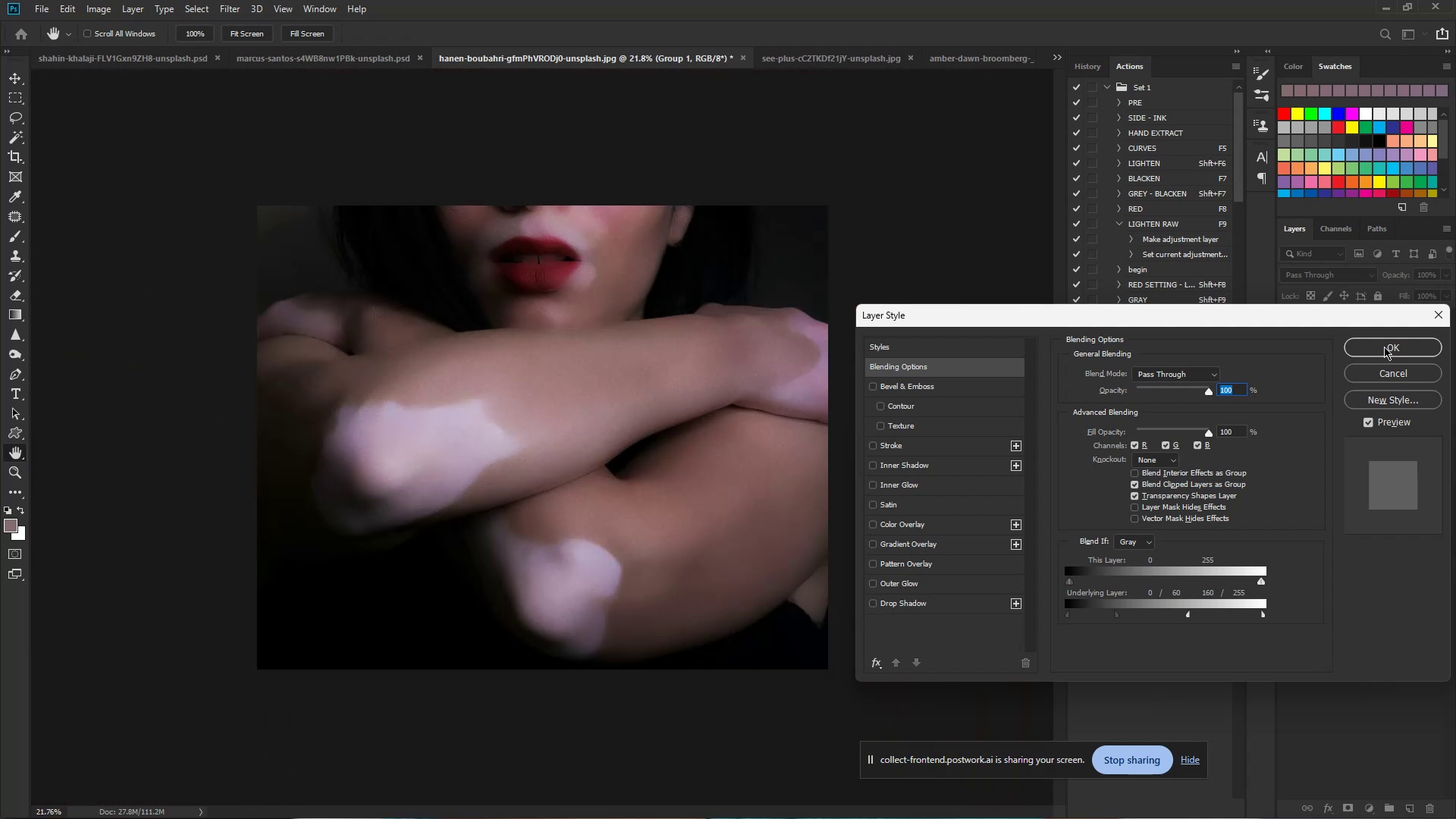 
wait(6.15)
 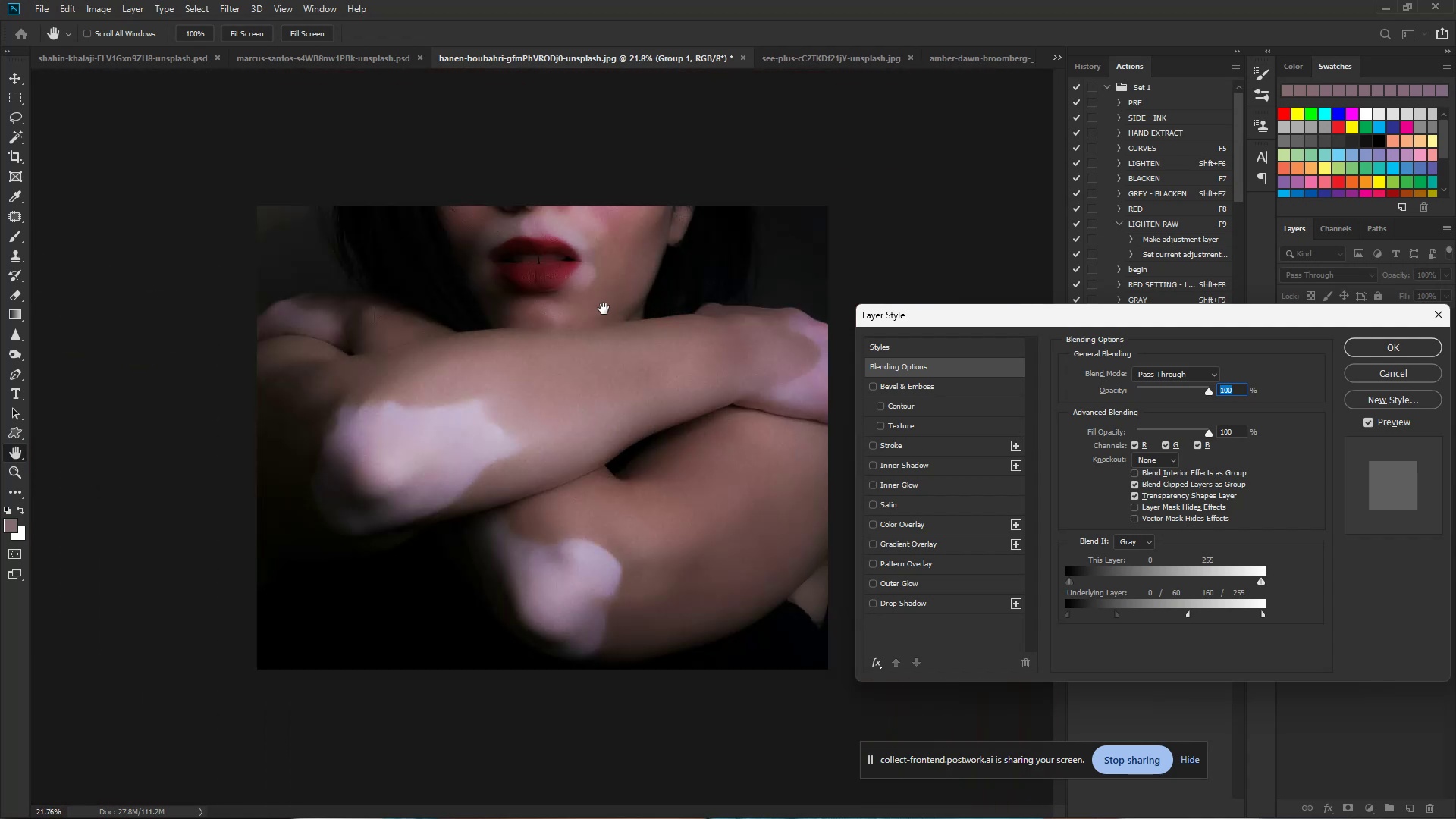 
left_click([1384, 347])
 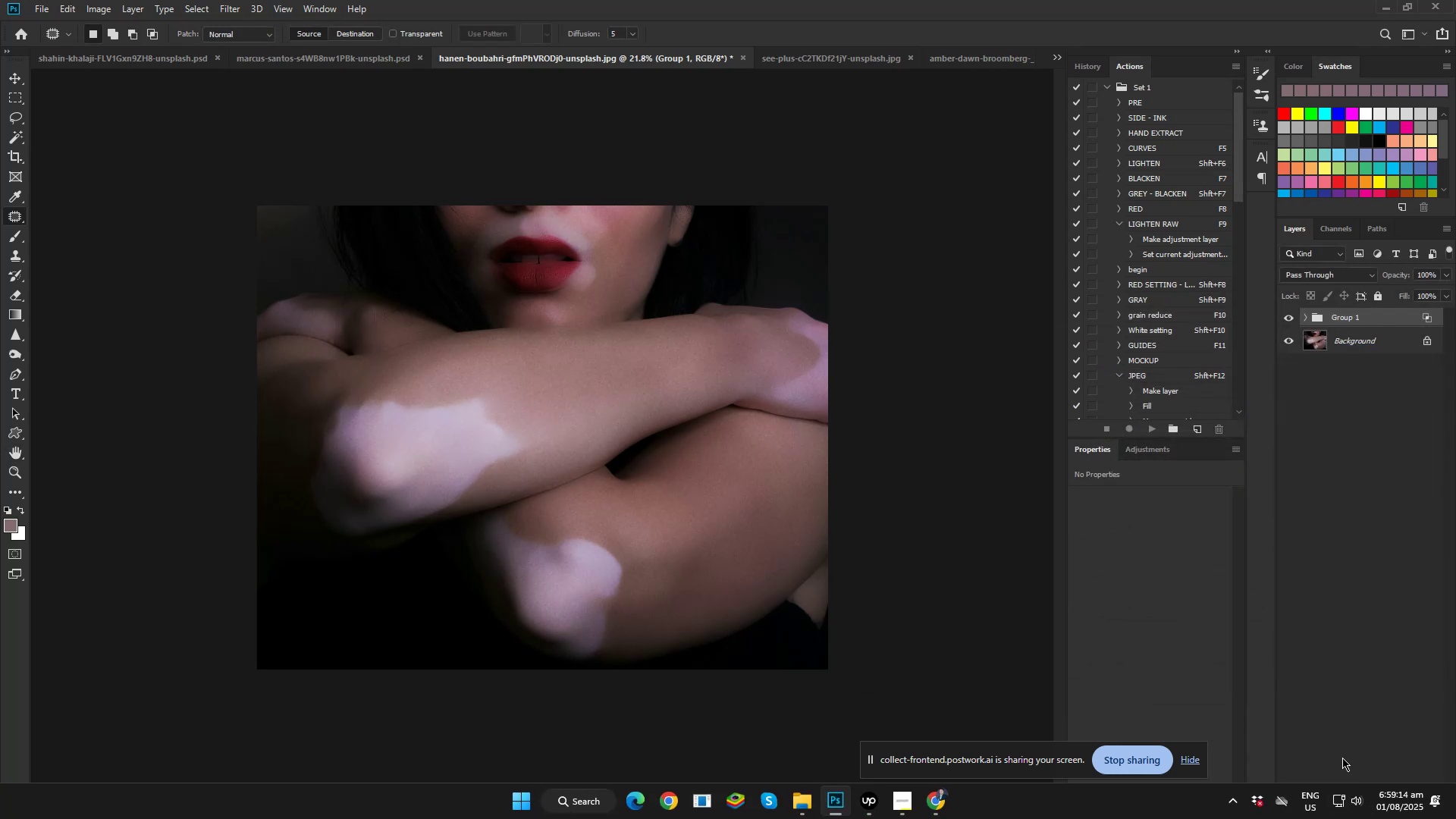 
left_click([1349, 805])
 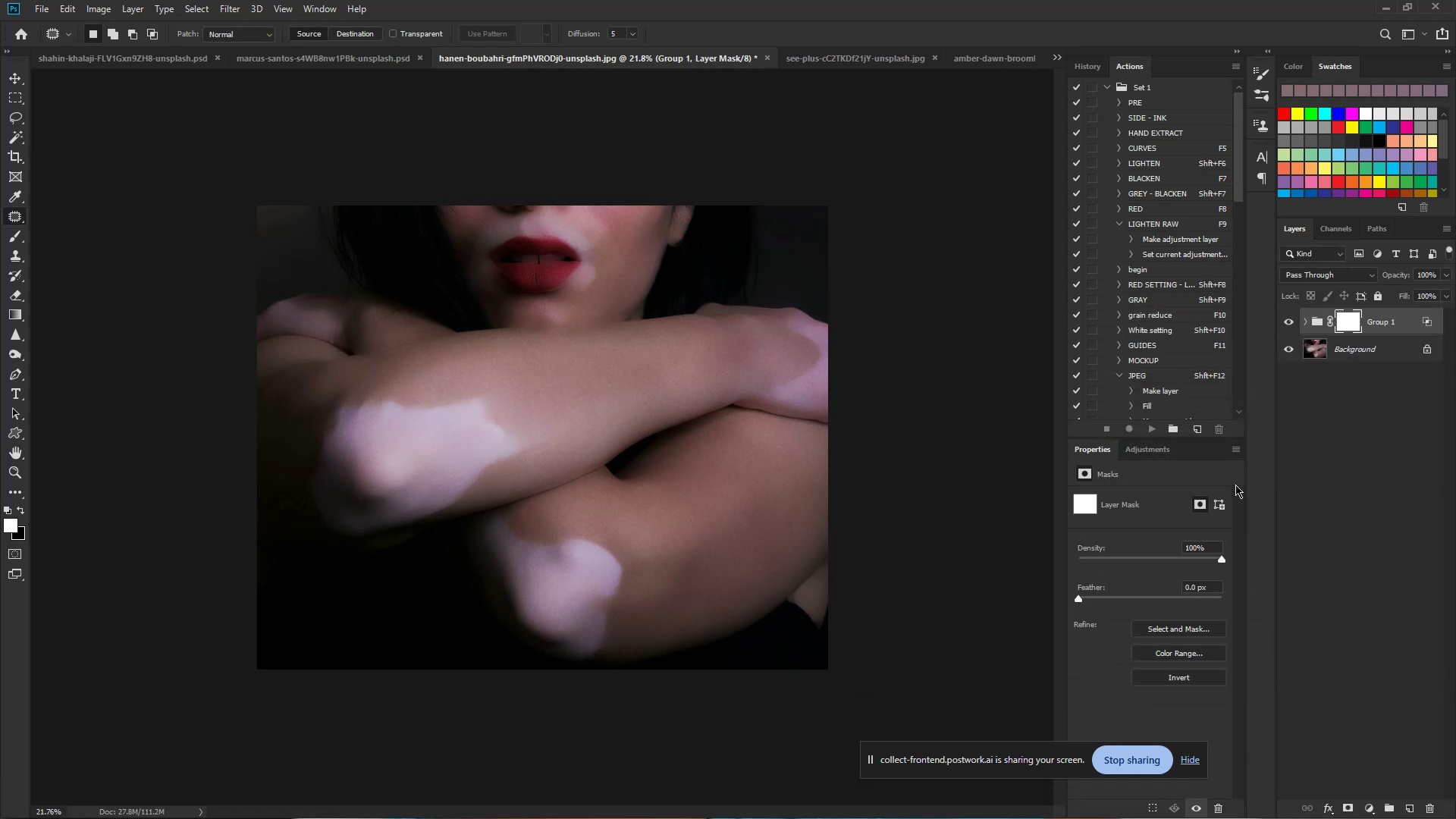 
key(Control+I)
 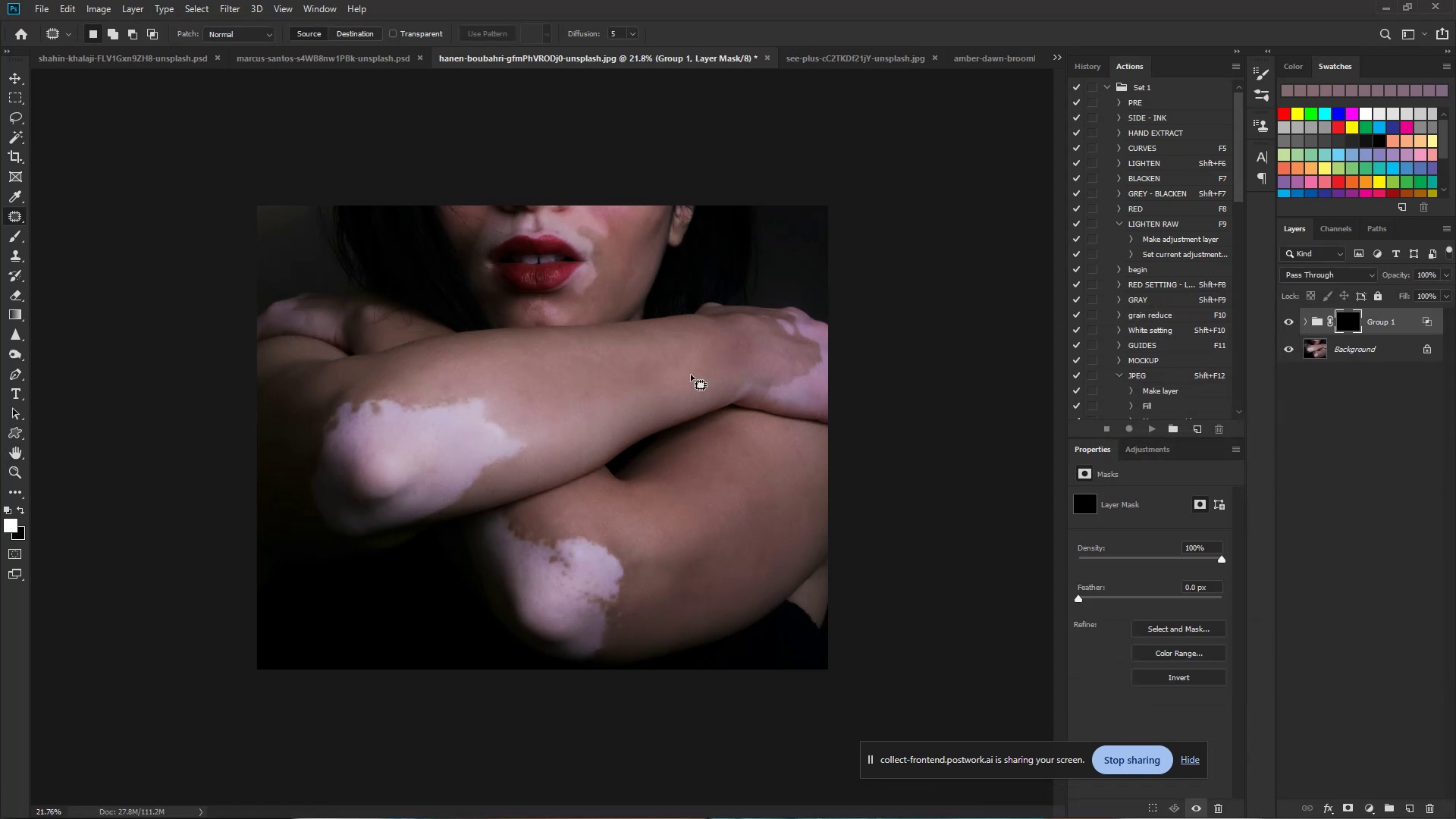 
hold_key(key=ControlLeft, duration=2.3)
 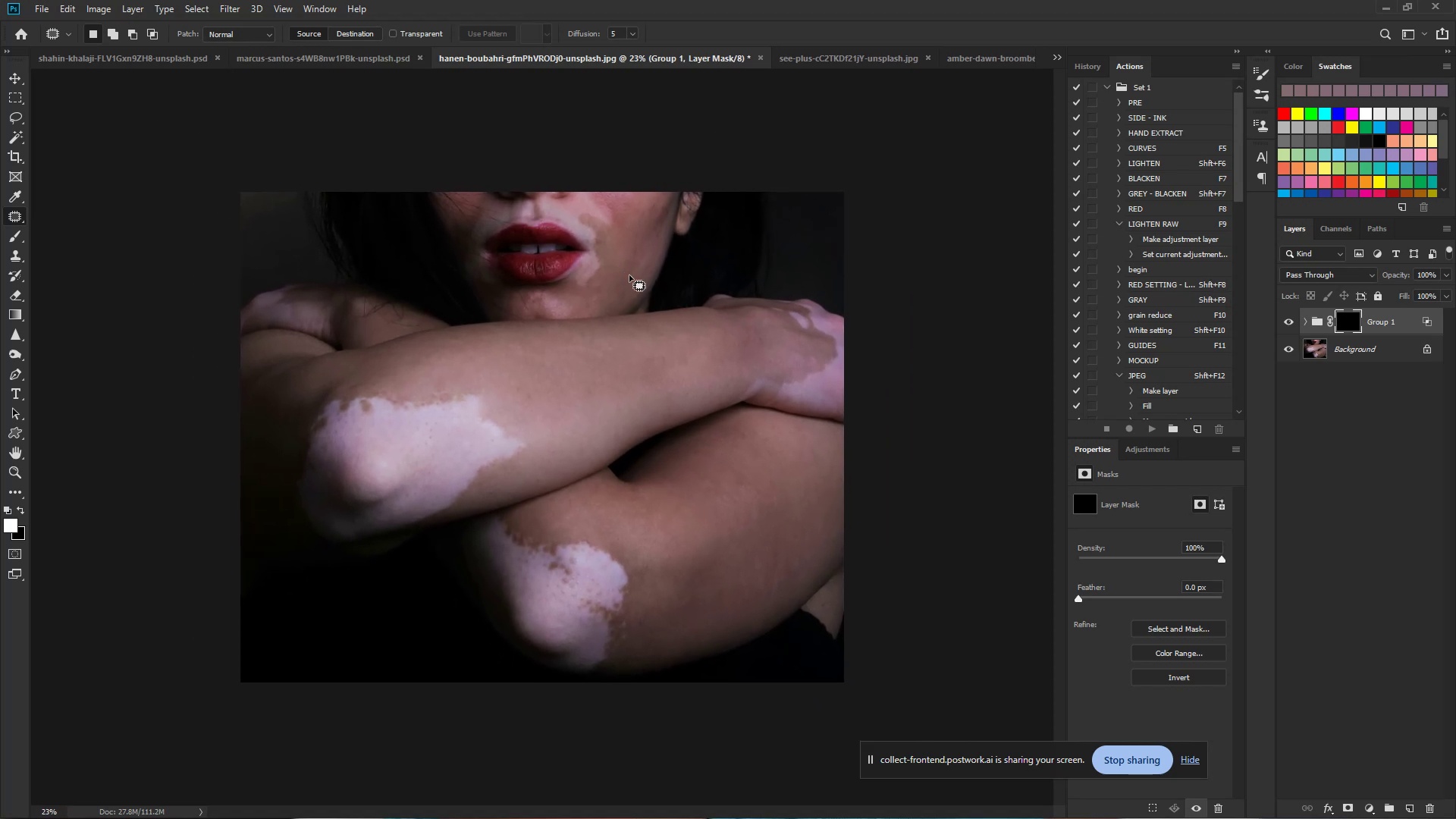 
hold_key(key=Space, duration=1.5)
 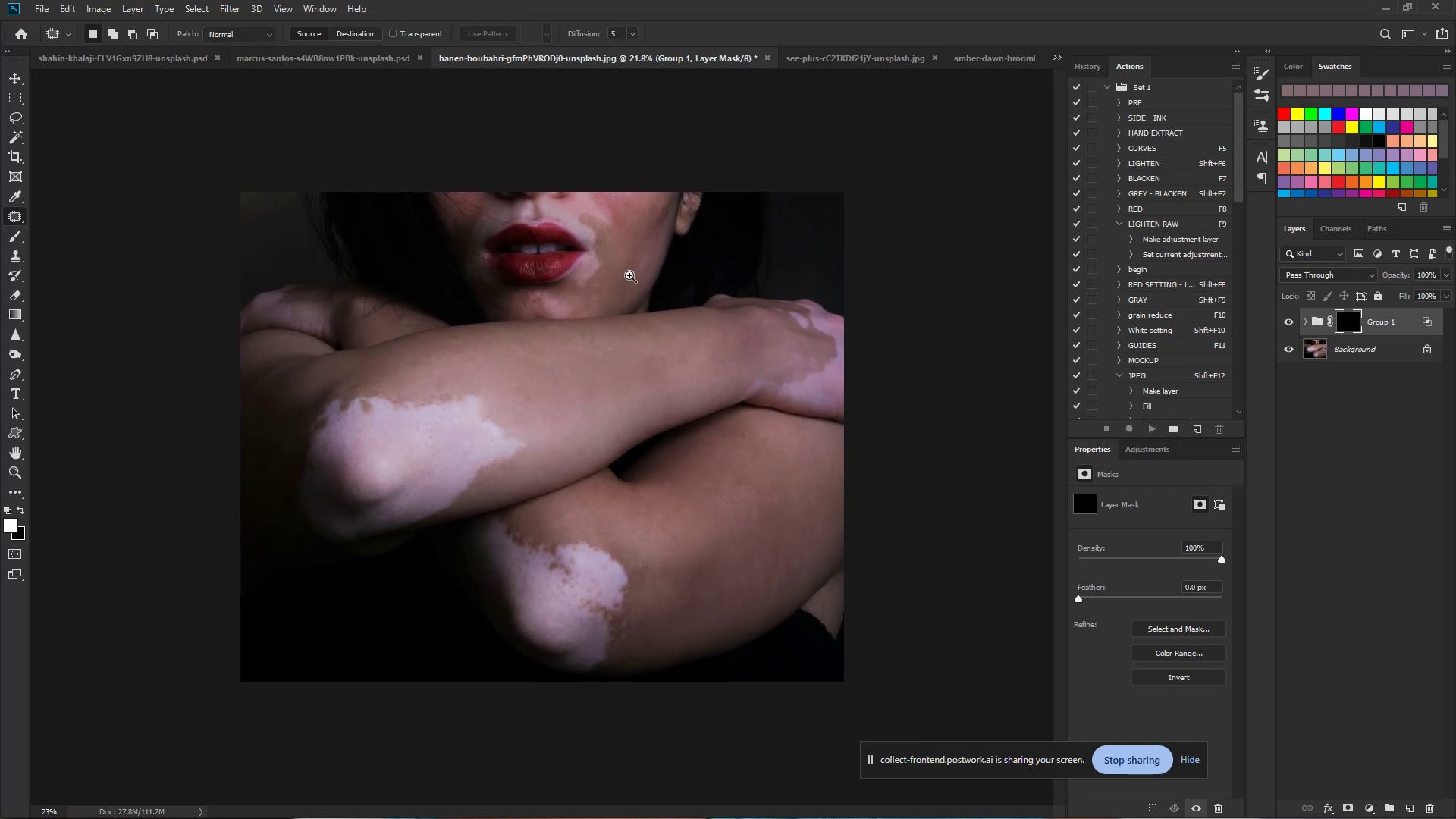 
hold_key(key=Space, duration=0.64)
 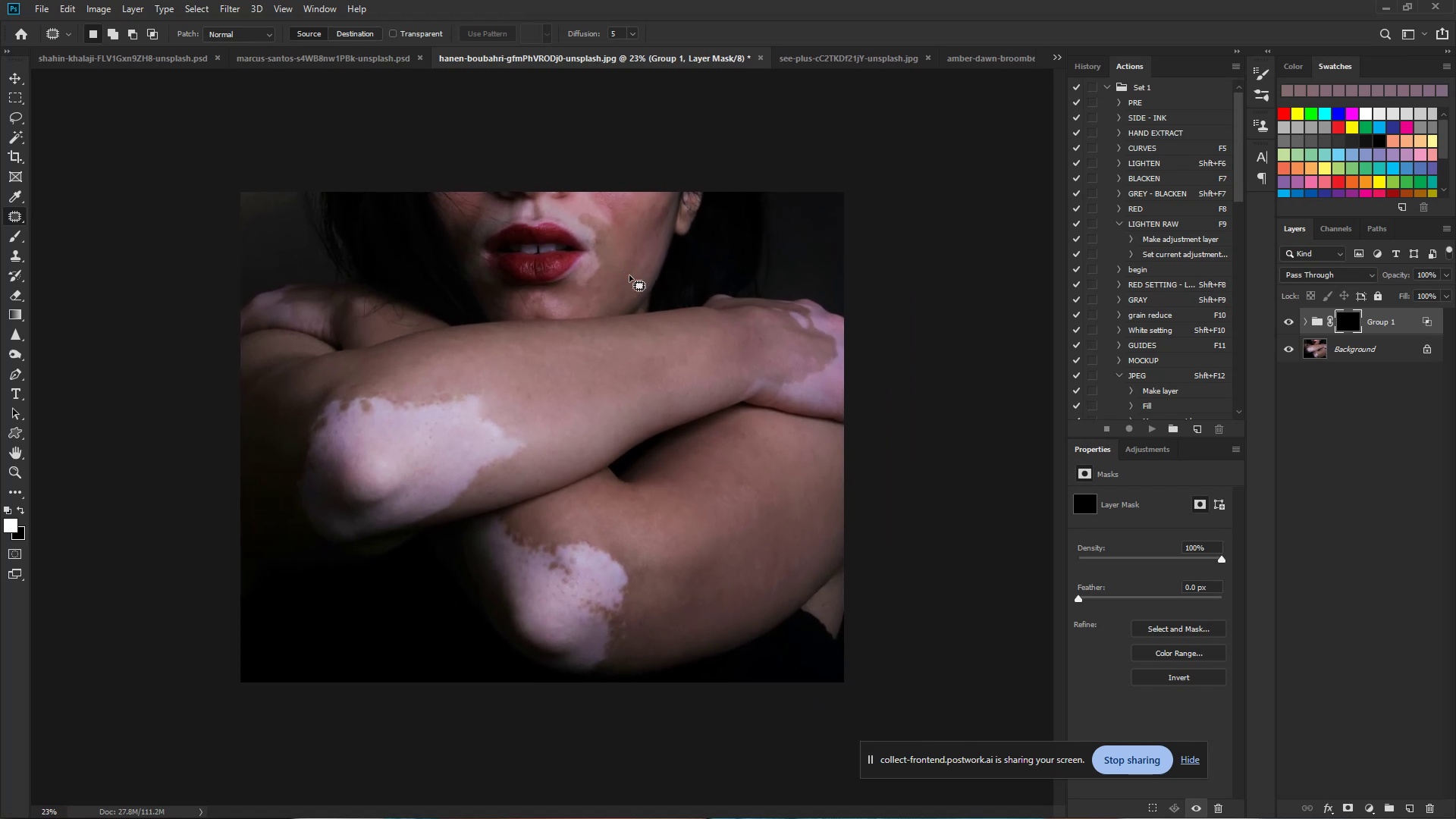 
key(B)
 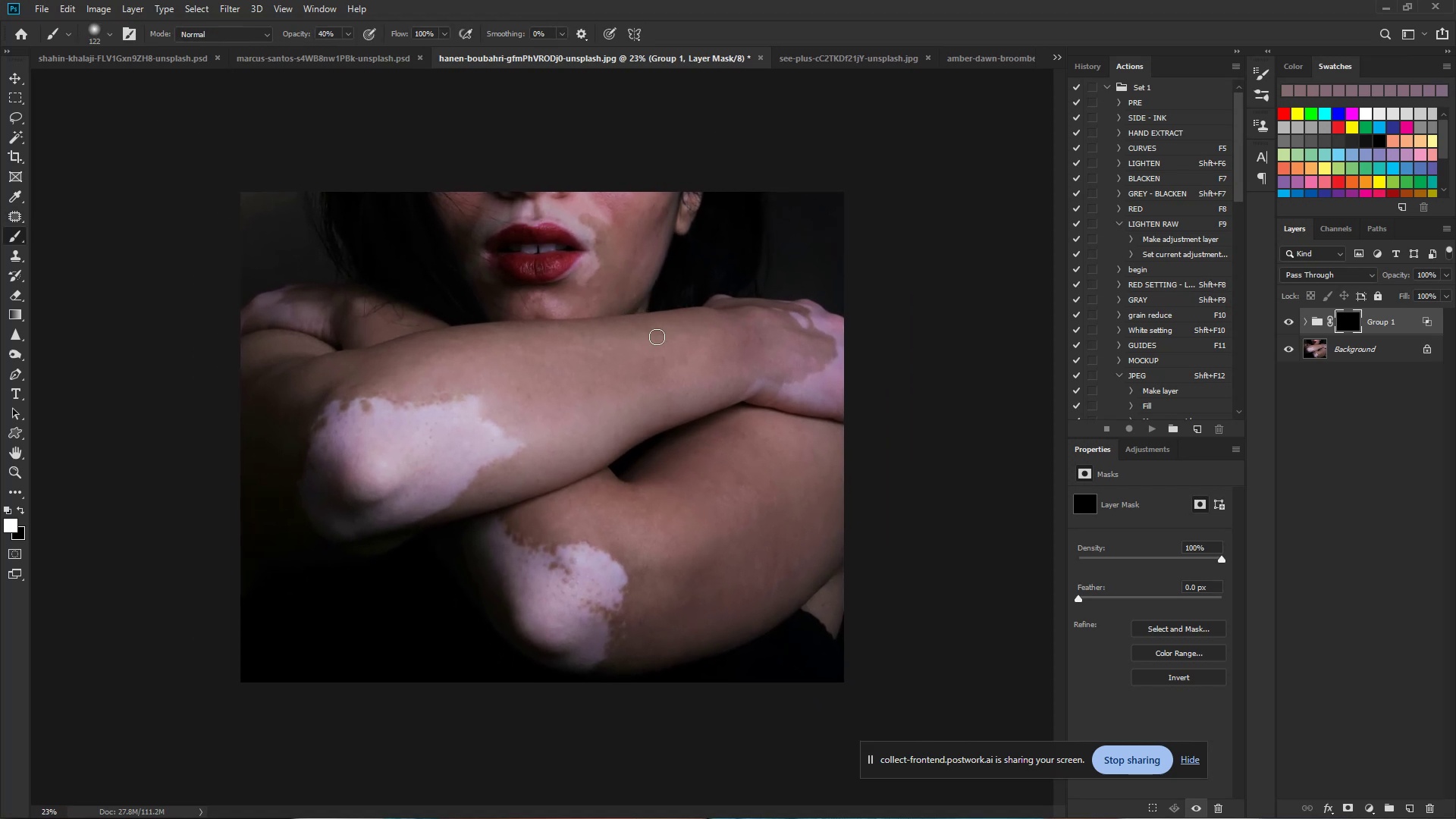 
hold_key(key=ControlLeft, duration=0.98)
 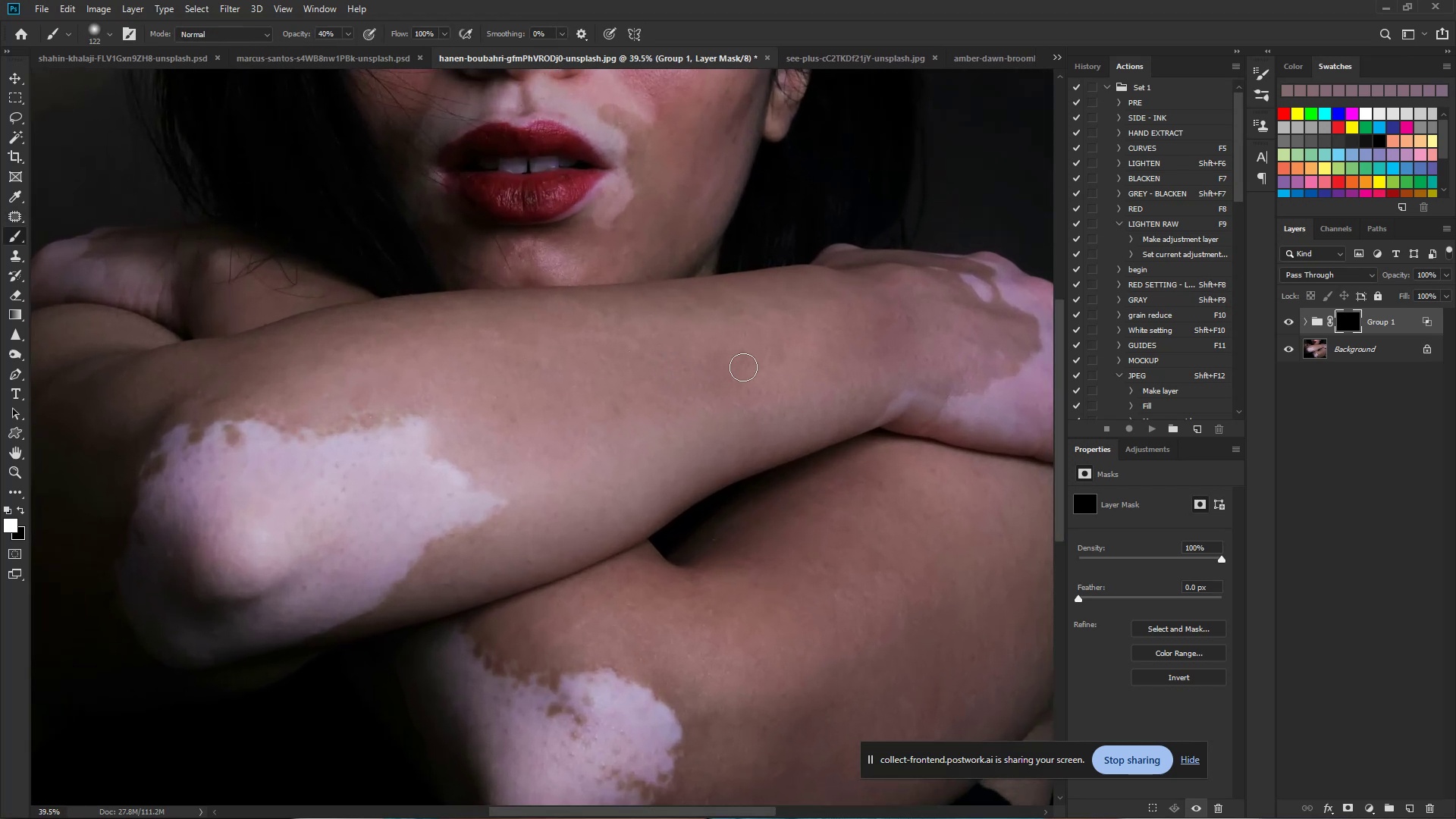 
hold_key(key=Space, duration=0.86)
 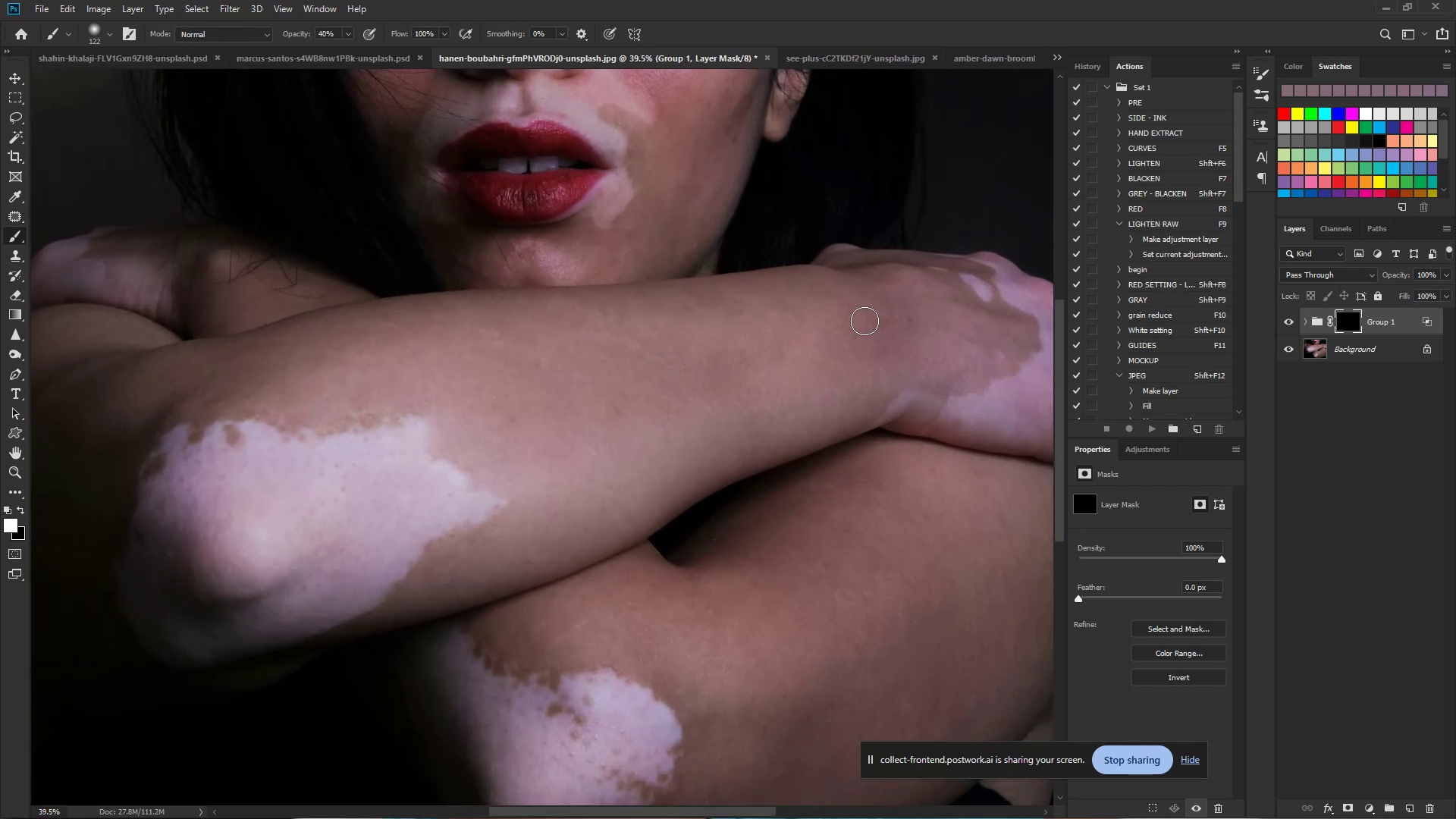 
hold_key(key=AltLeft, duration=0.86)
 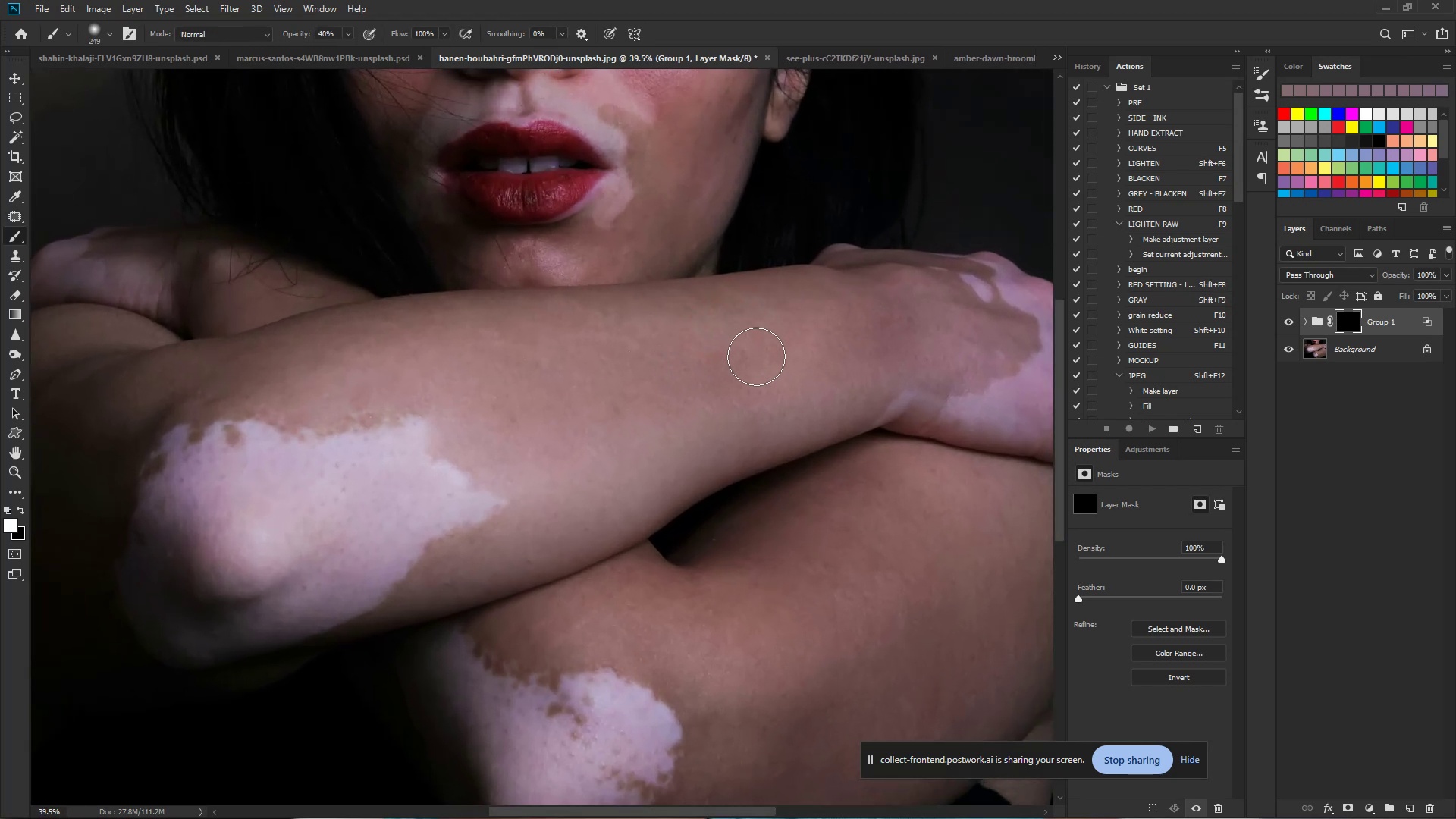 
hold_key(key=AltLeft, duration=1.51)
 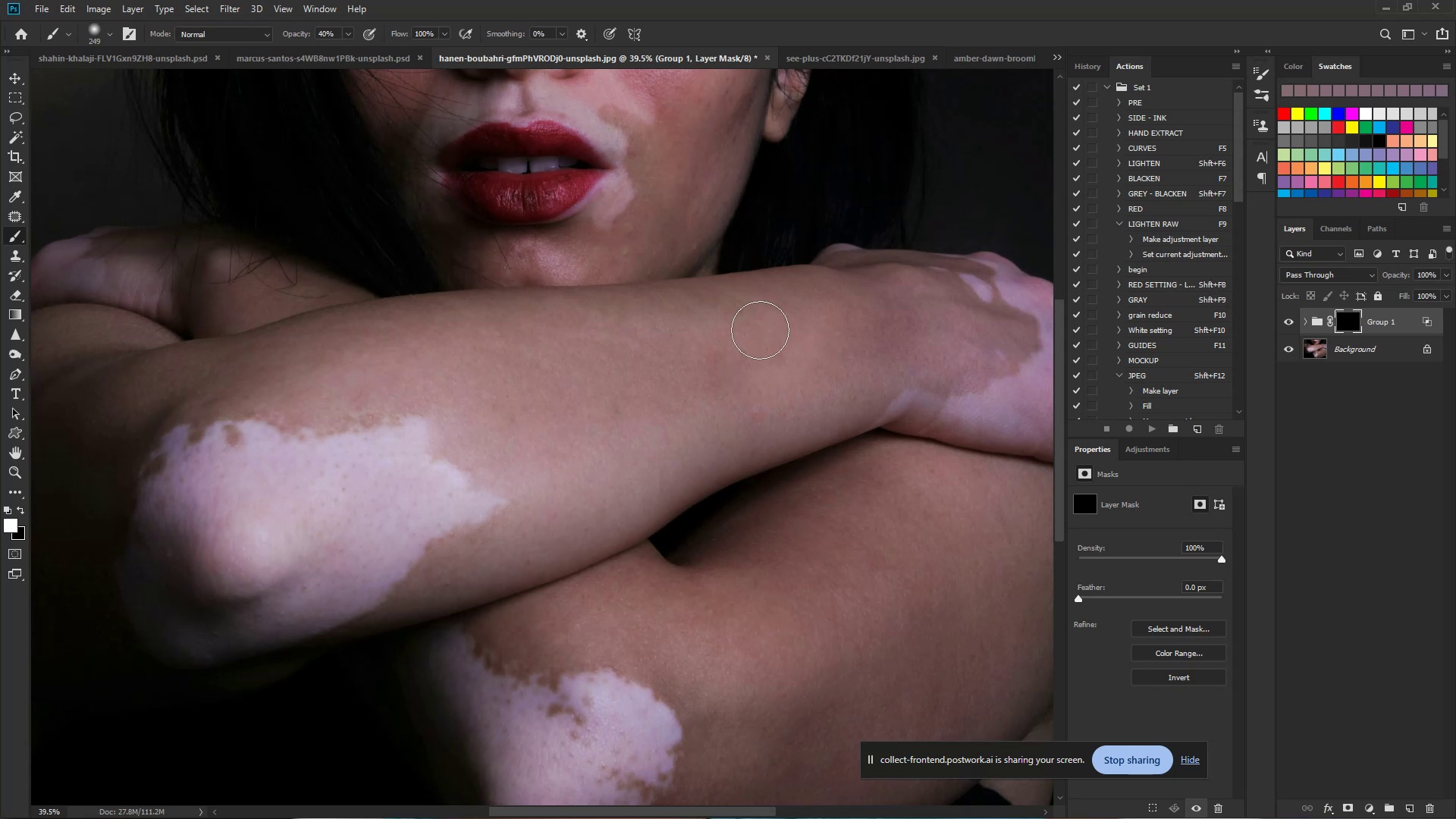 
hold_key(key=AltLeft, duration=0.72)
 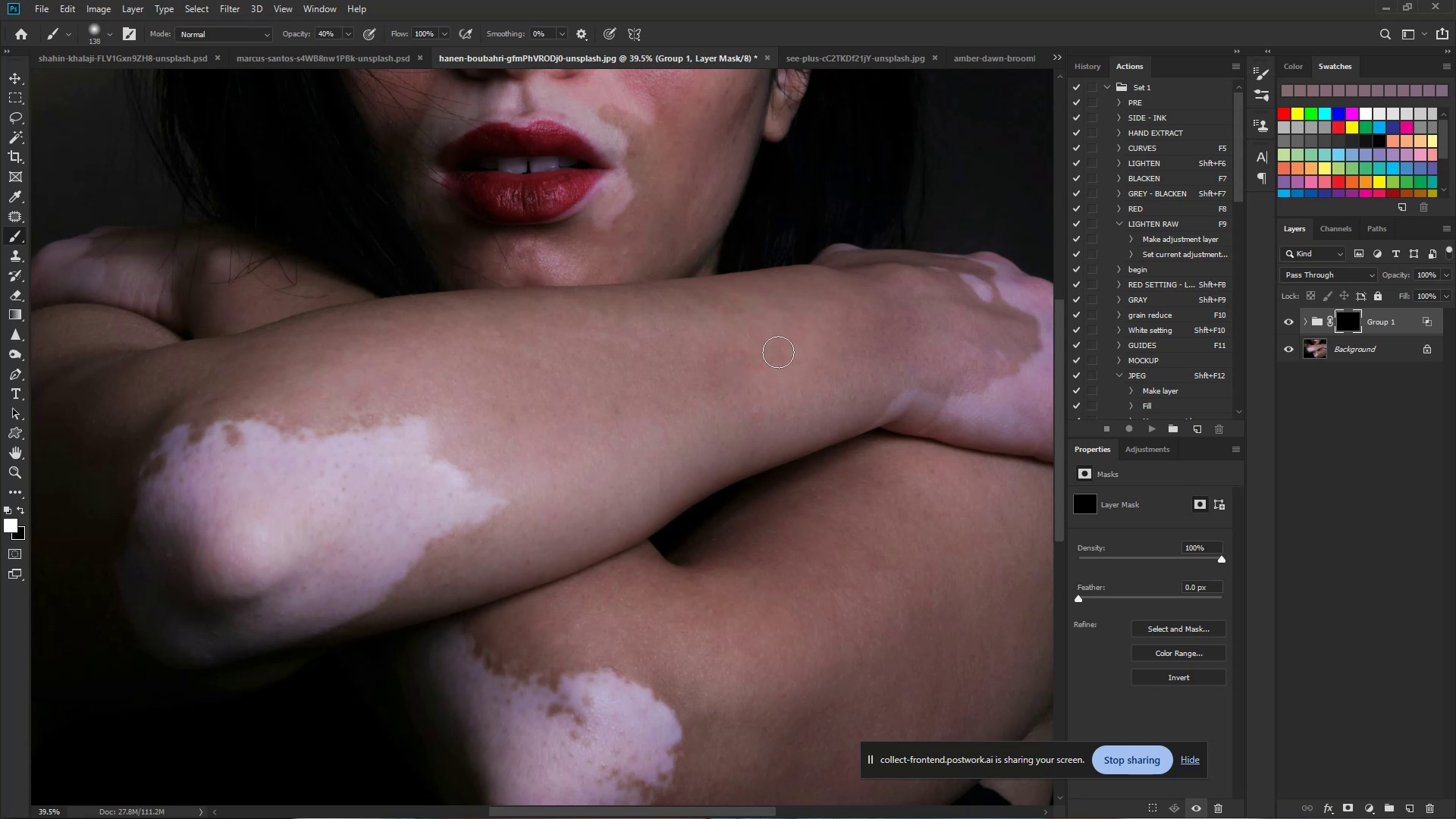 
hold_key(key=AltLeft, duration=1.22)
 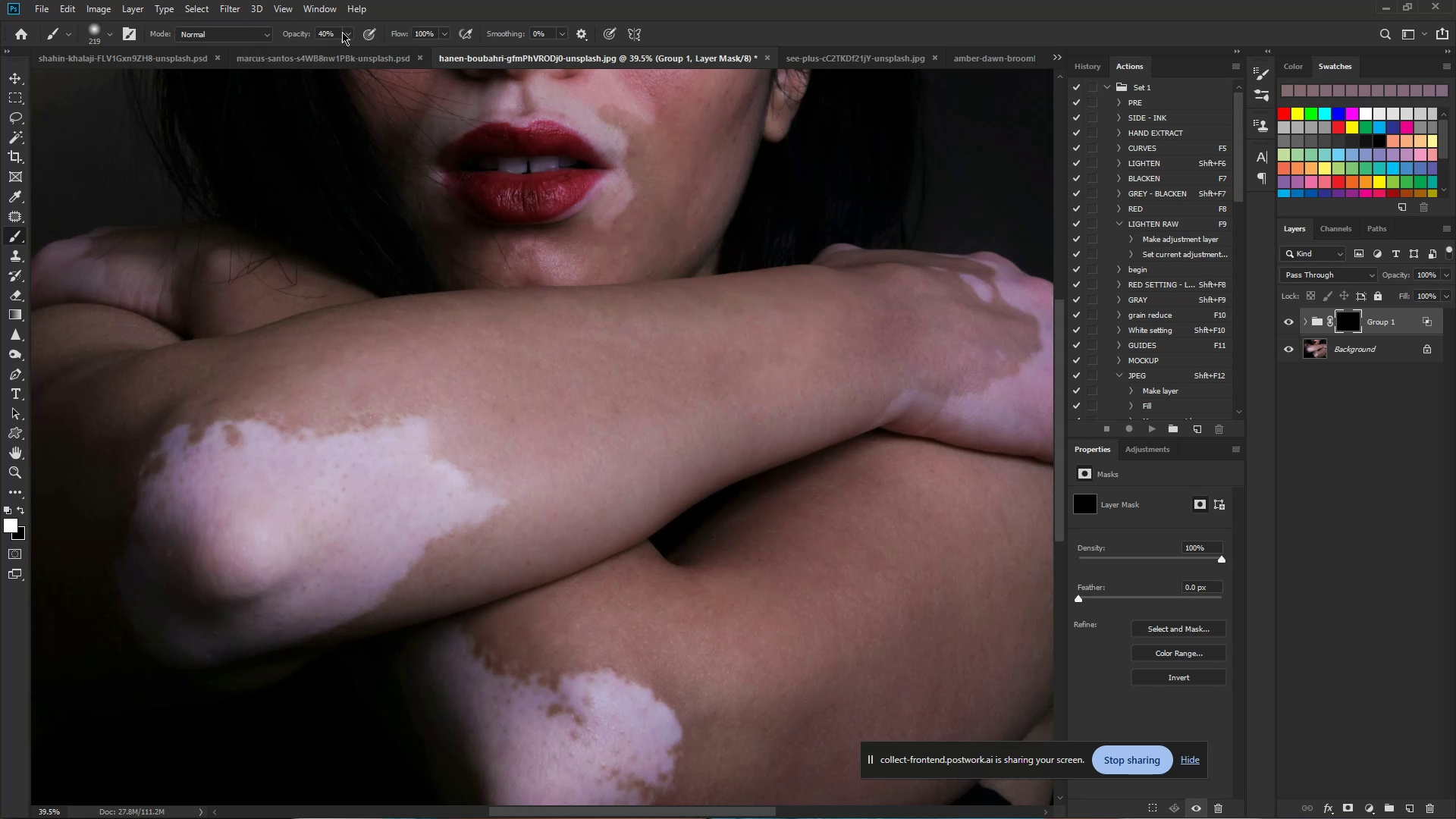 
left_click([347, 34])
 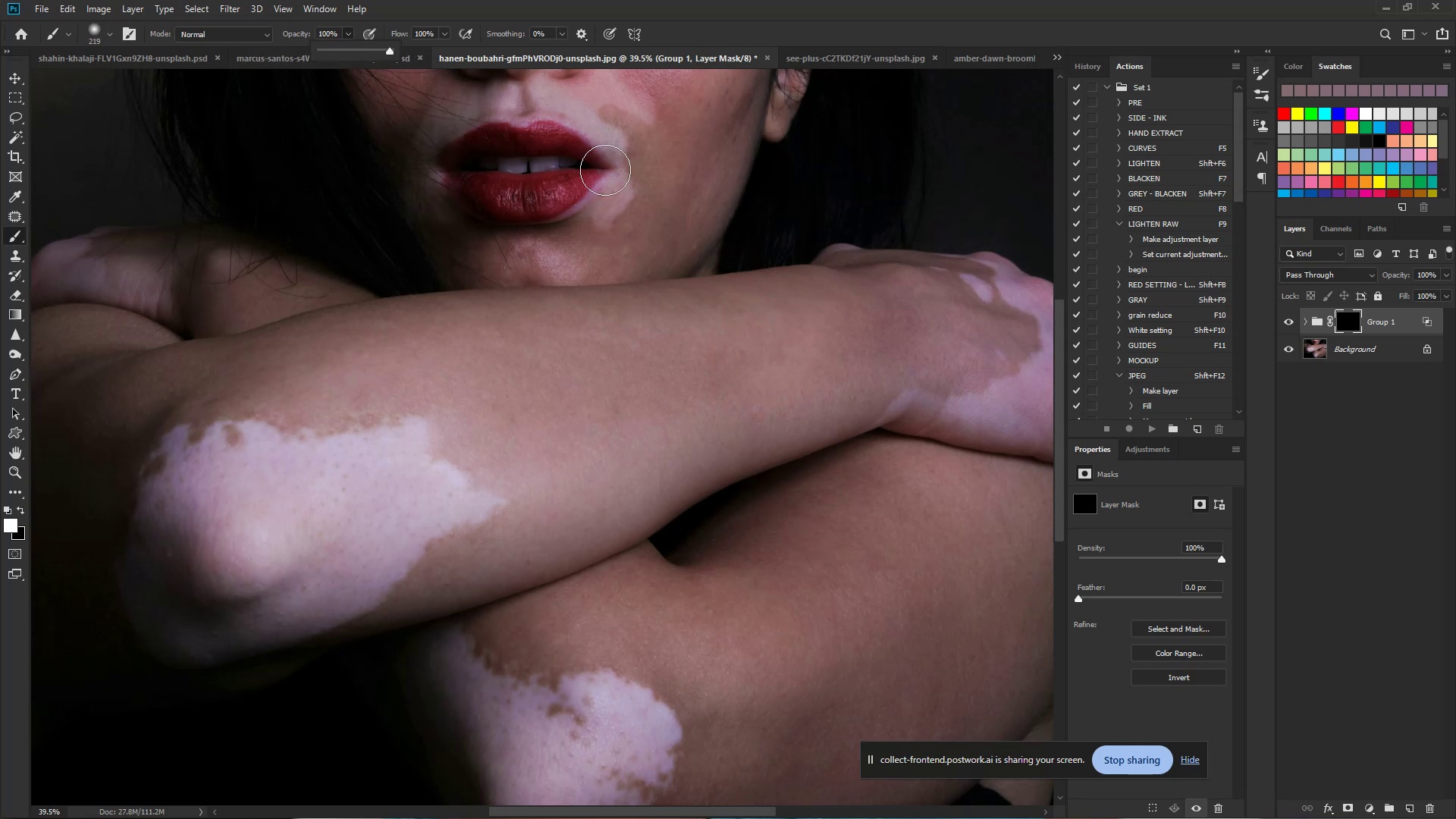 
left_click([791, 366])
 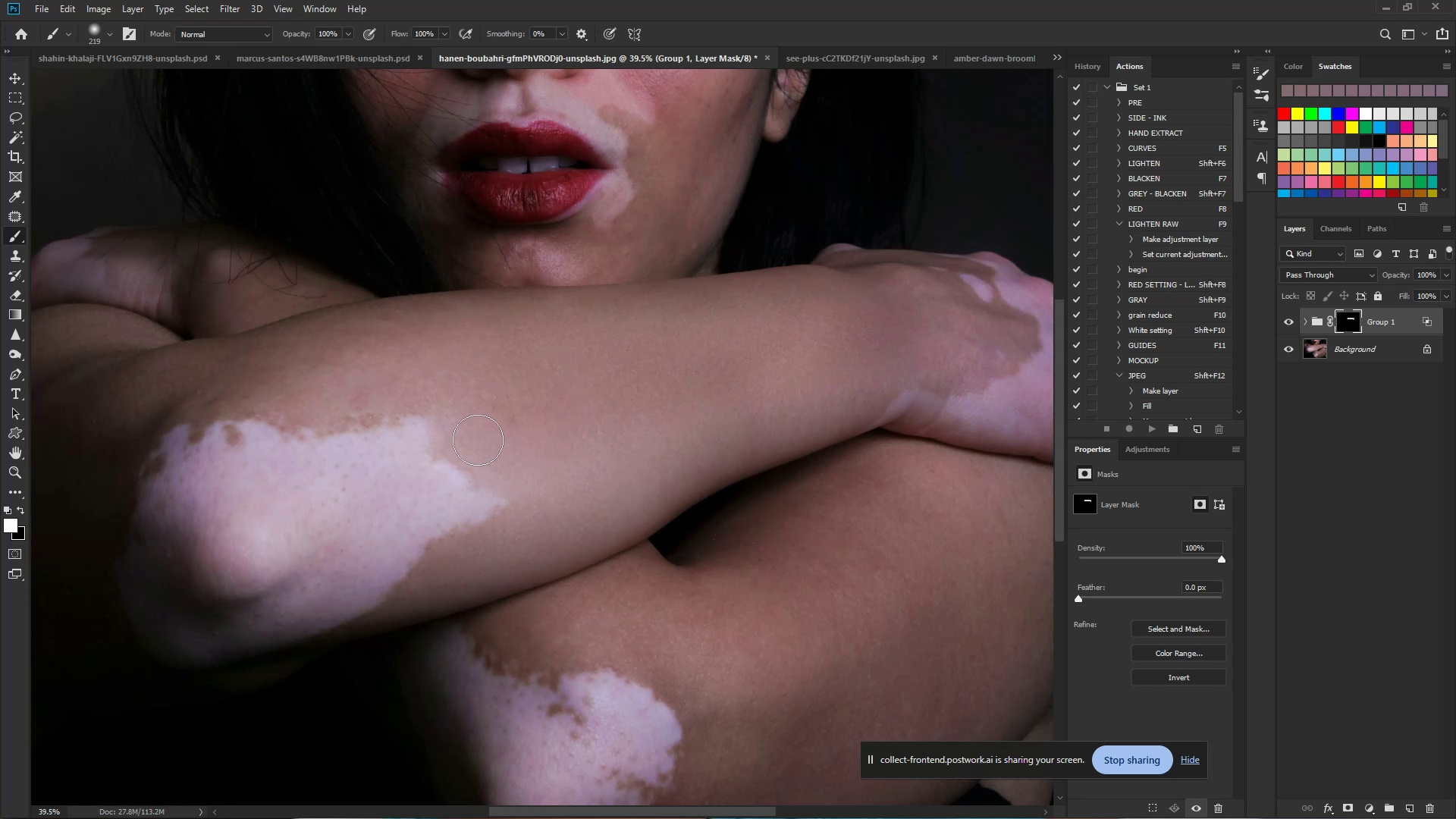 
wait(14.66)
 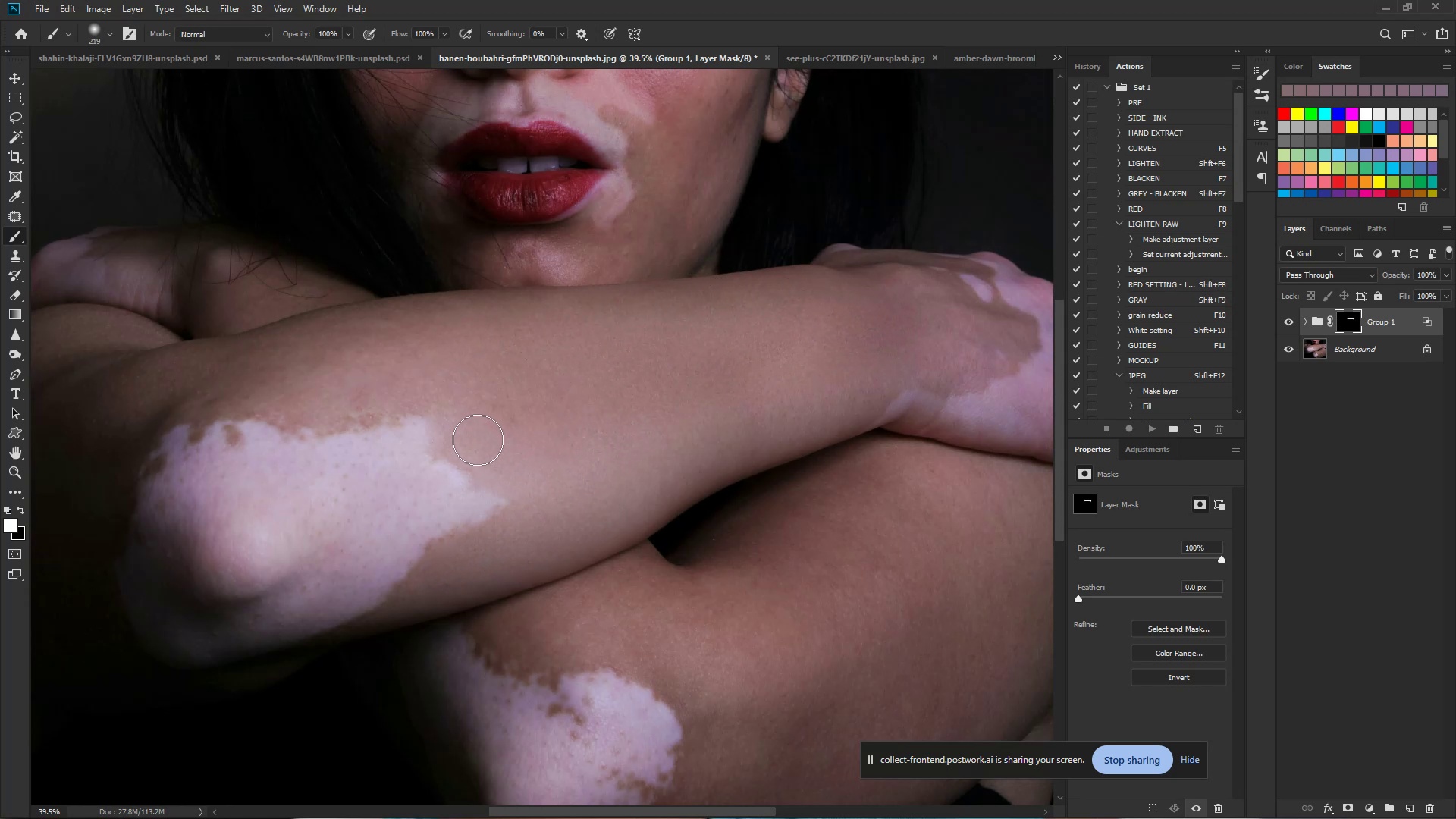 
hold_key(key=Space, duration=1.53)
 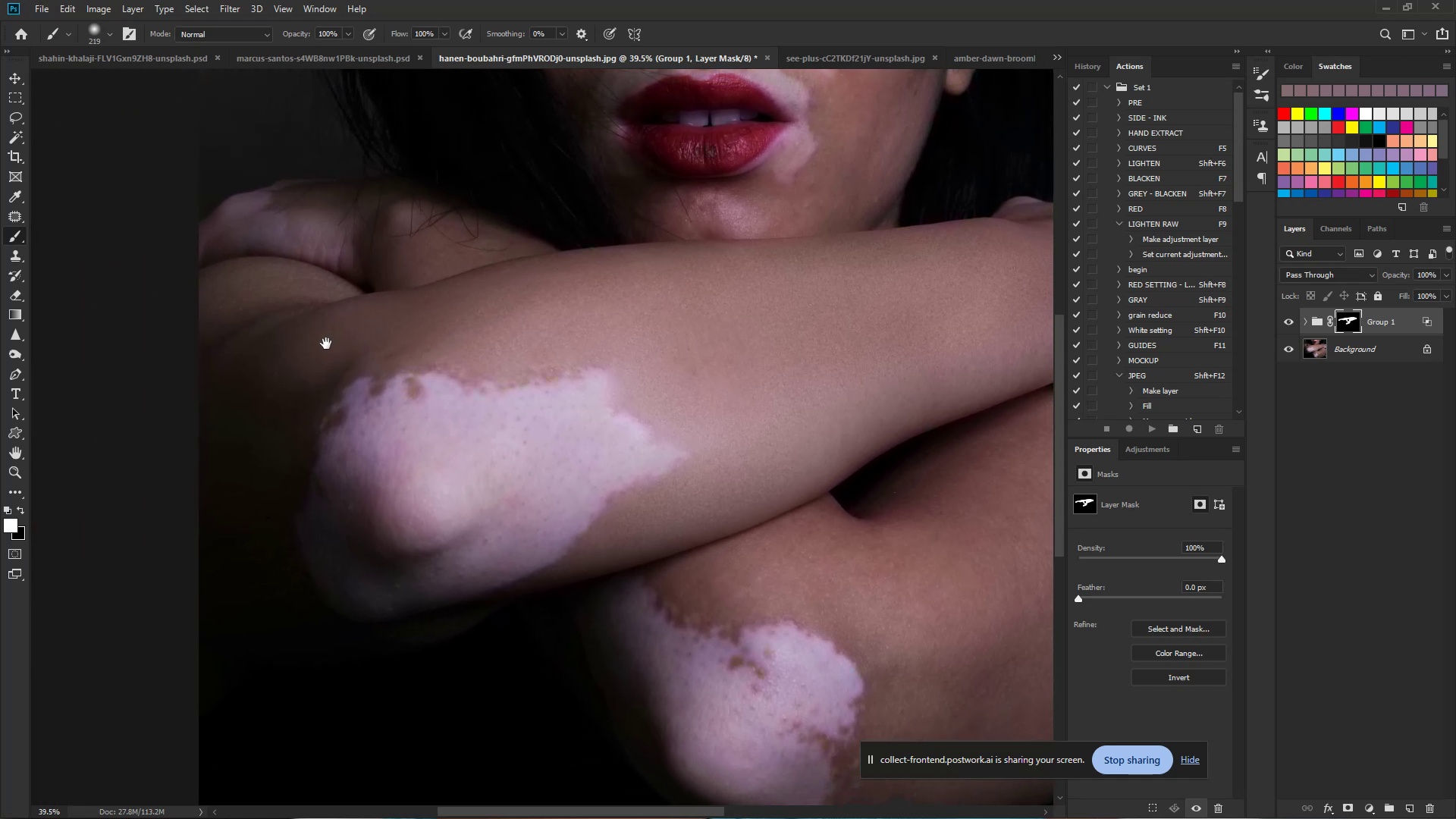 
key(Space)
 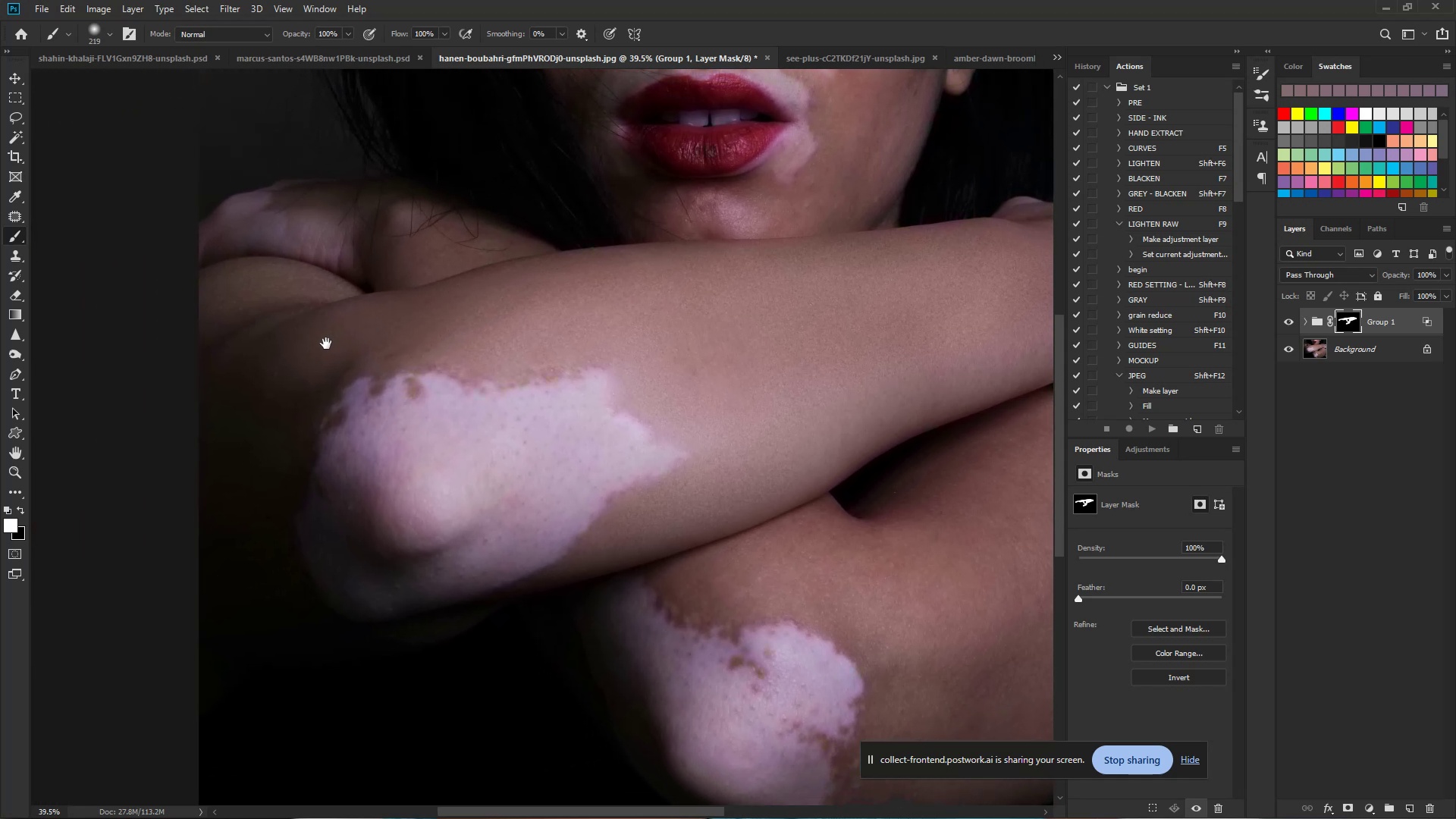 
key(Space)
 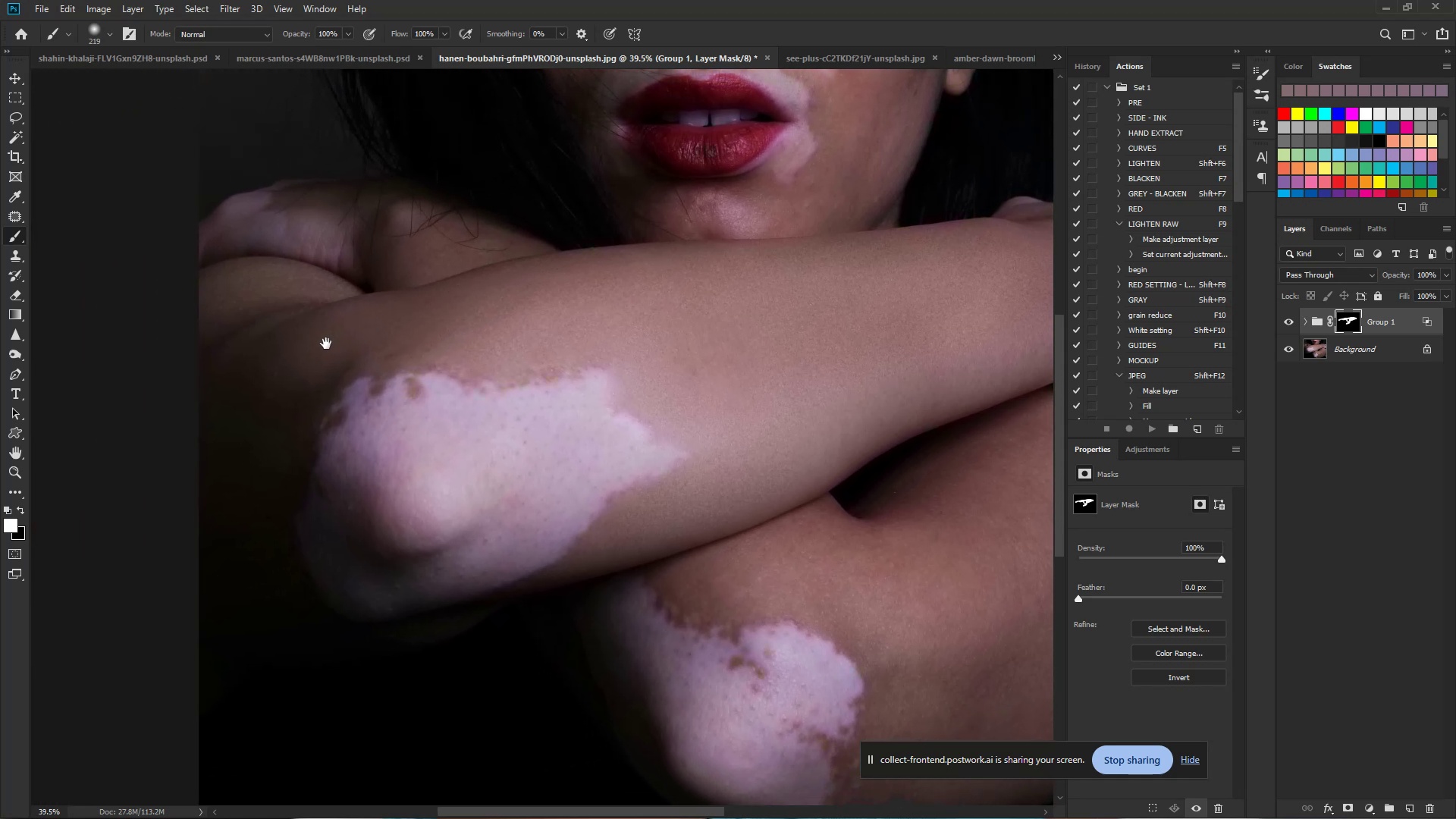 
key(Space)
 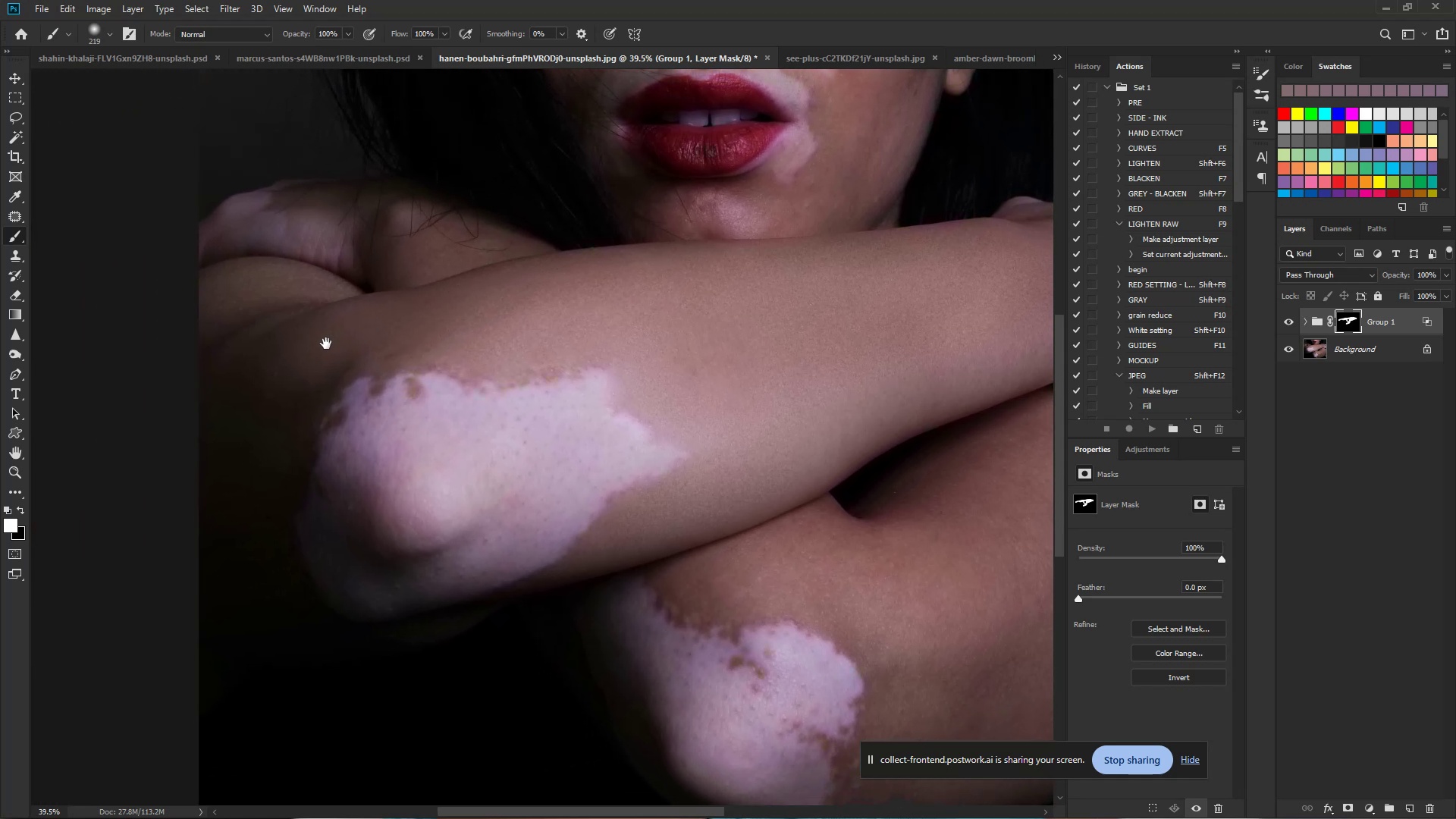 
key(Space)
 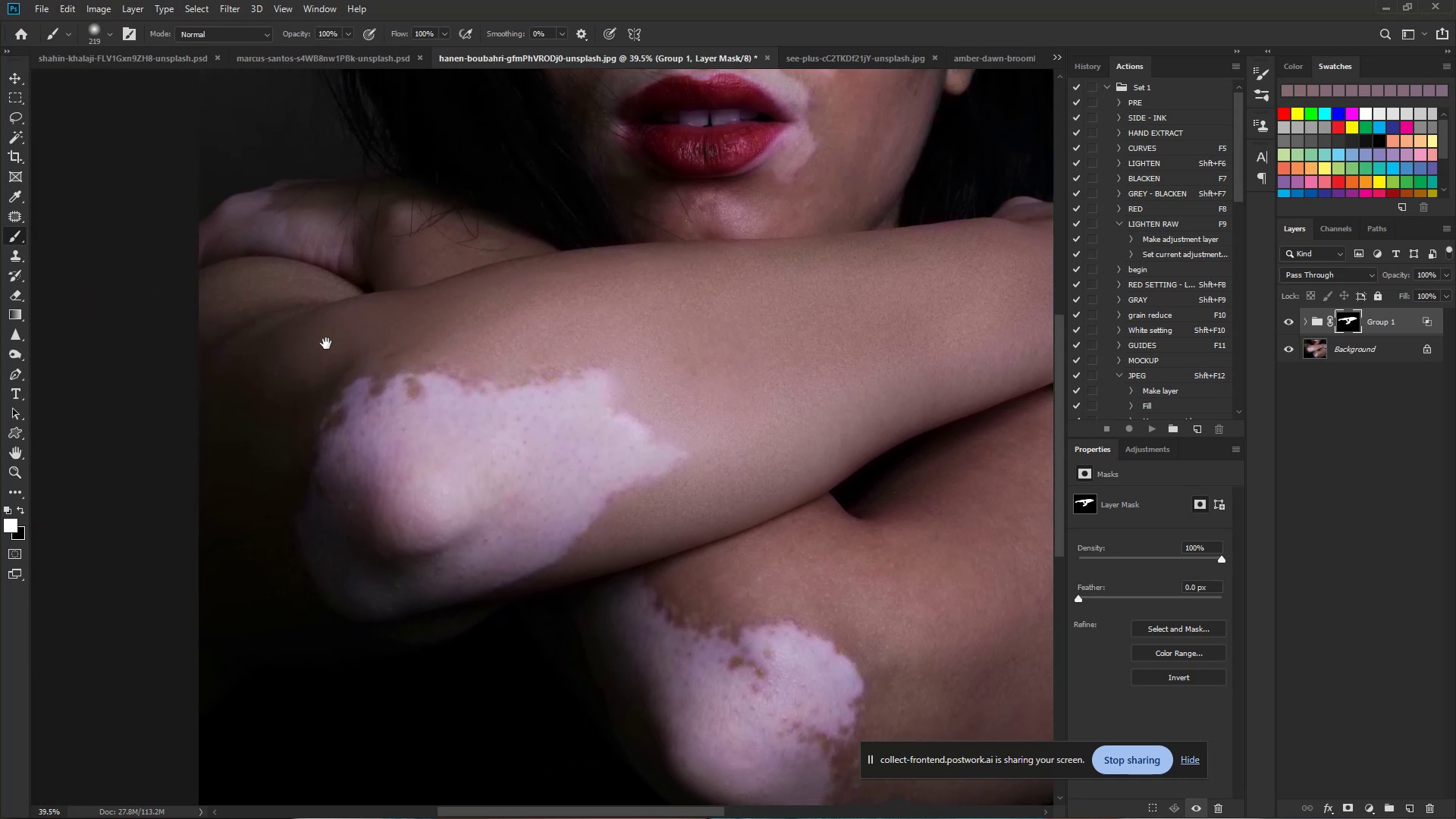 
key(Space)
 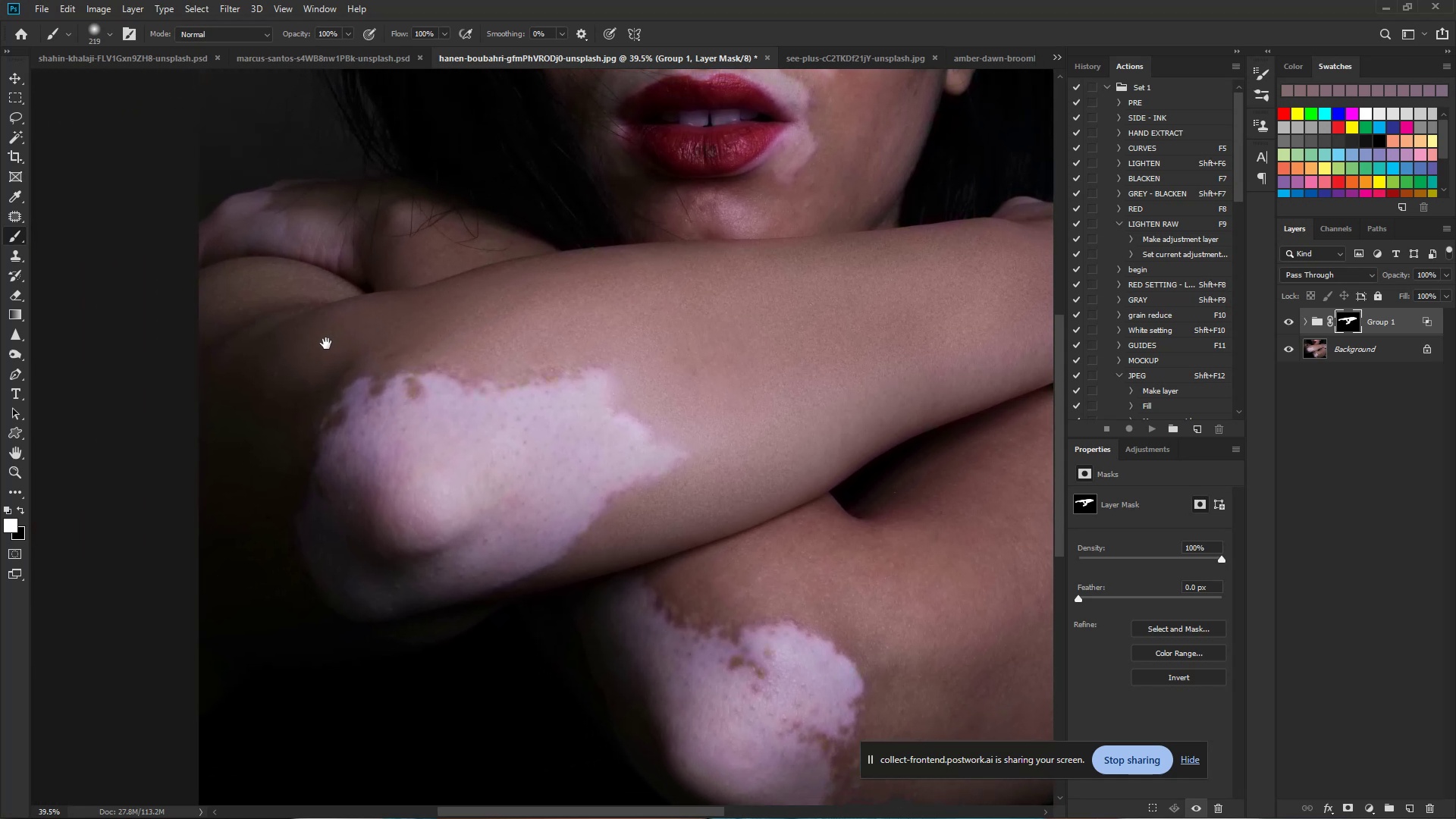 
key(Space)
 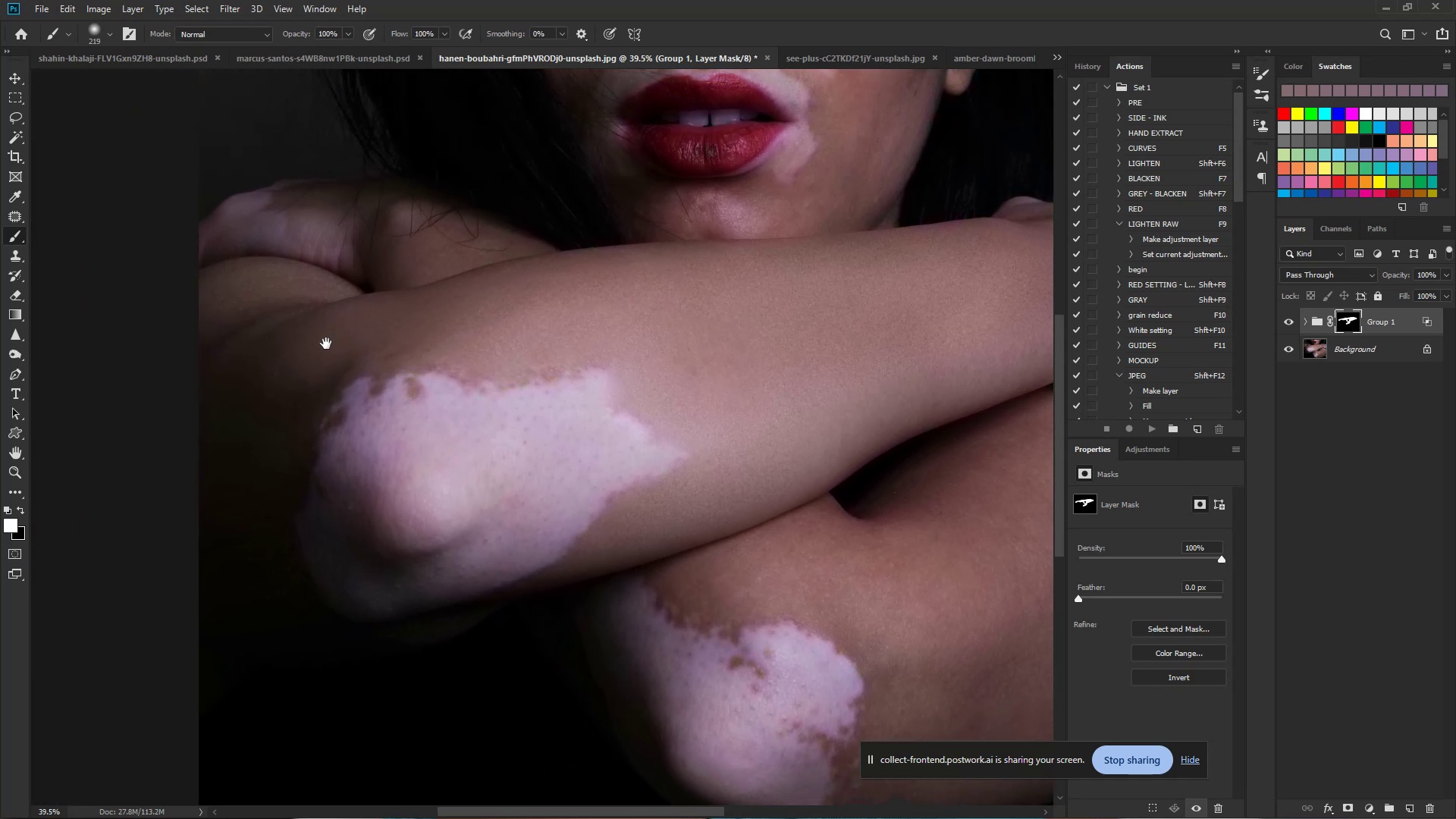 
key(Space)
 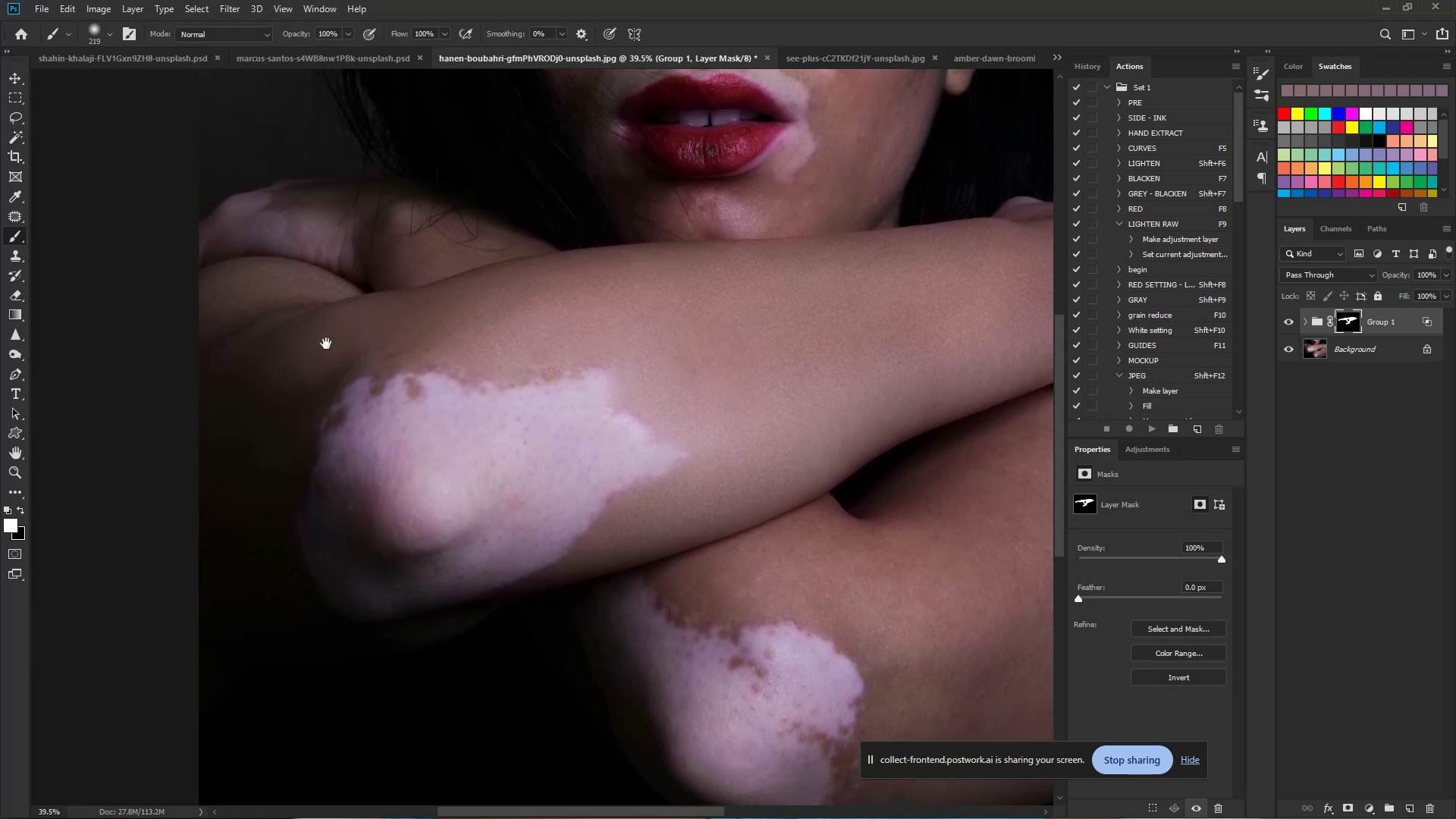 
key(Space)
 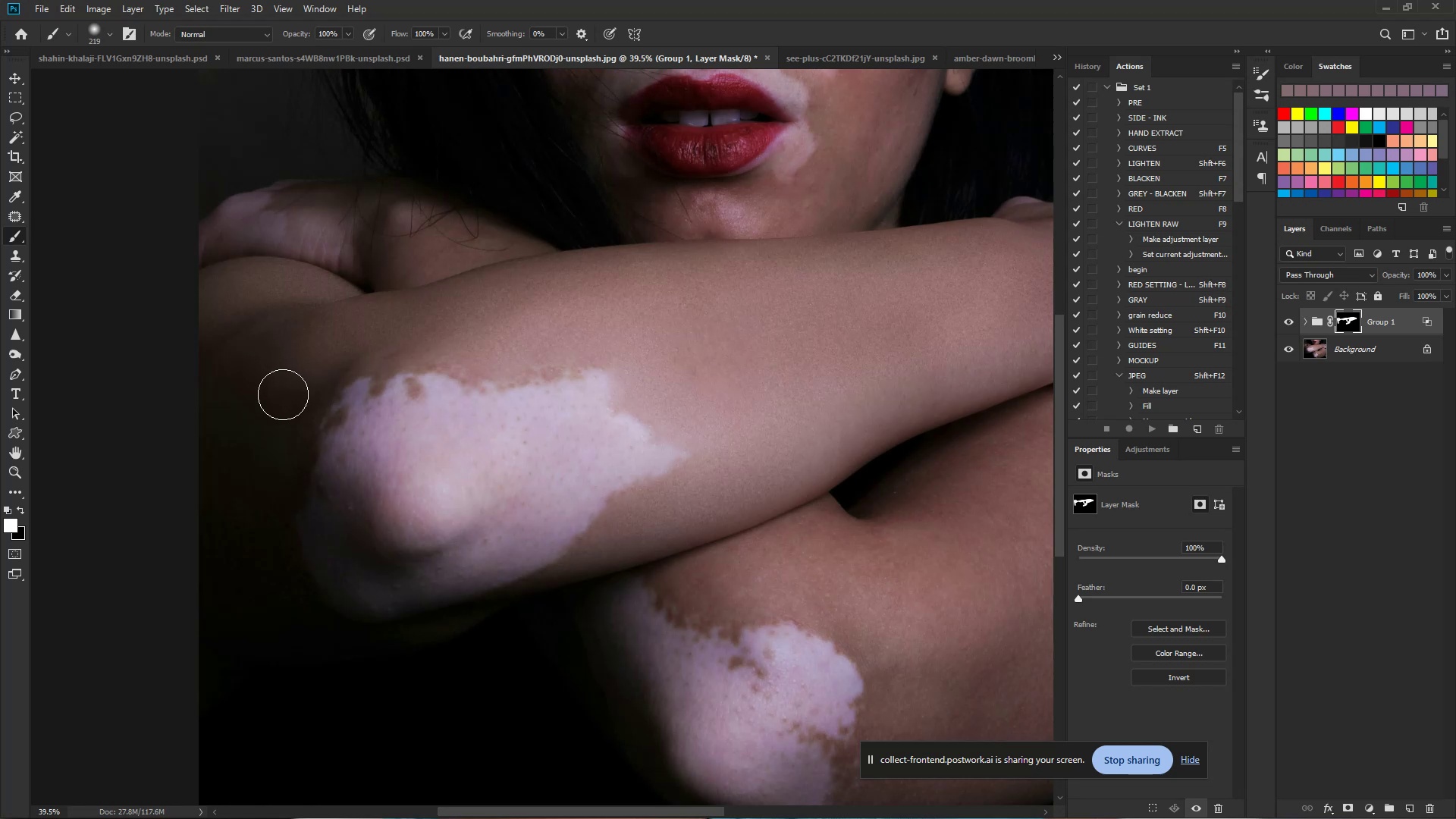 
wait(7.29)
 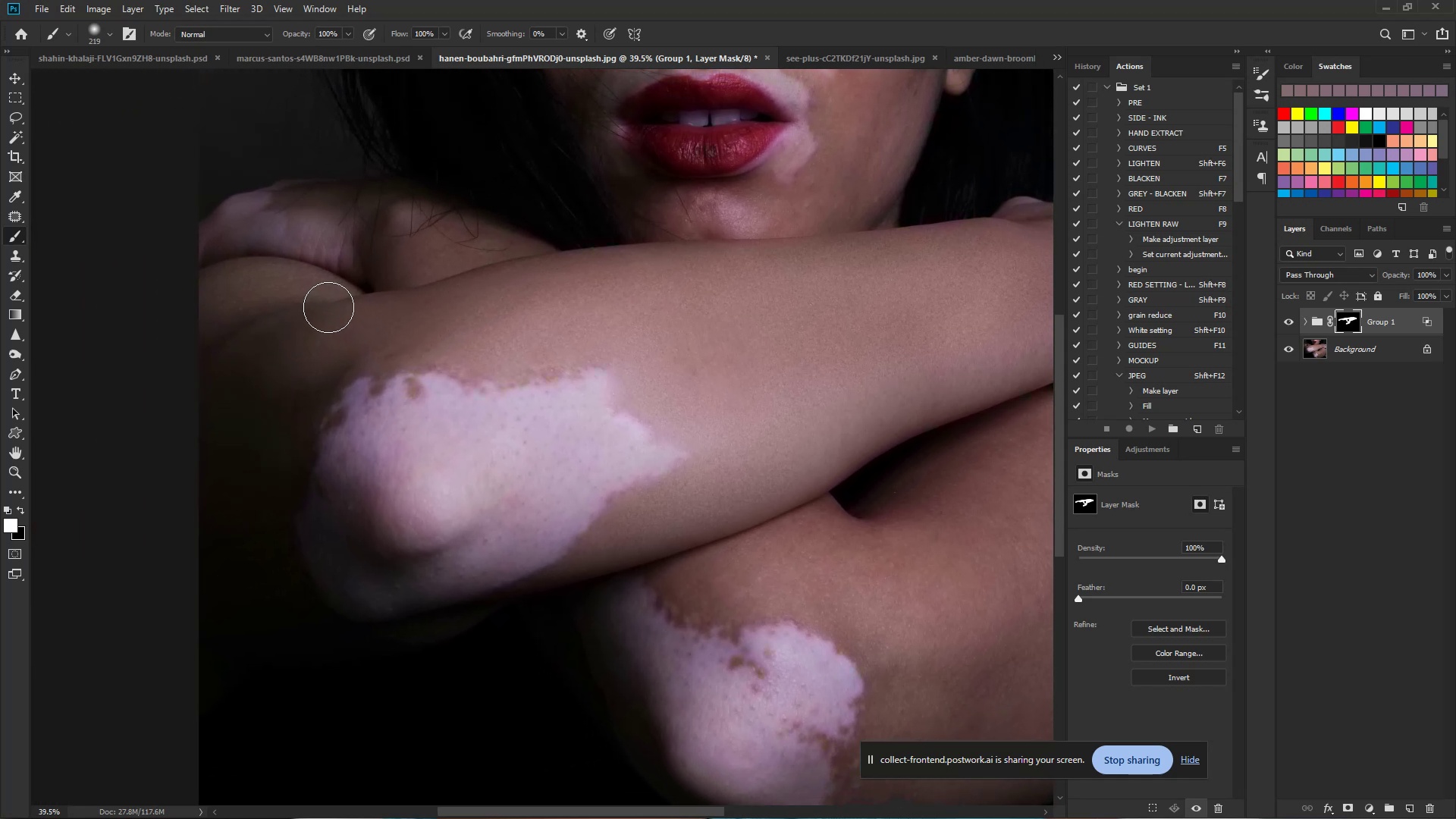 
hold_key(key=Space, duration=1.18)
 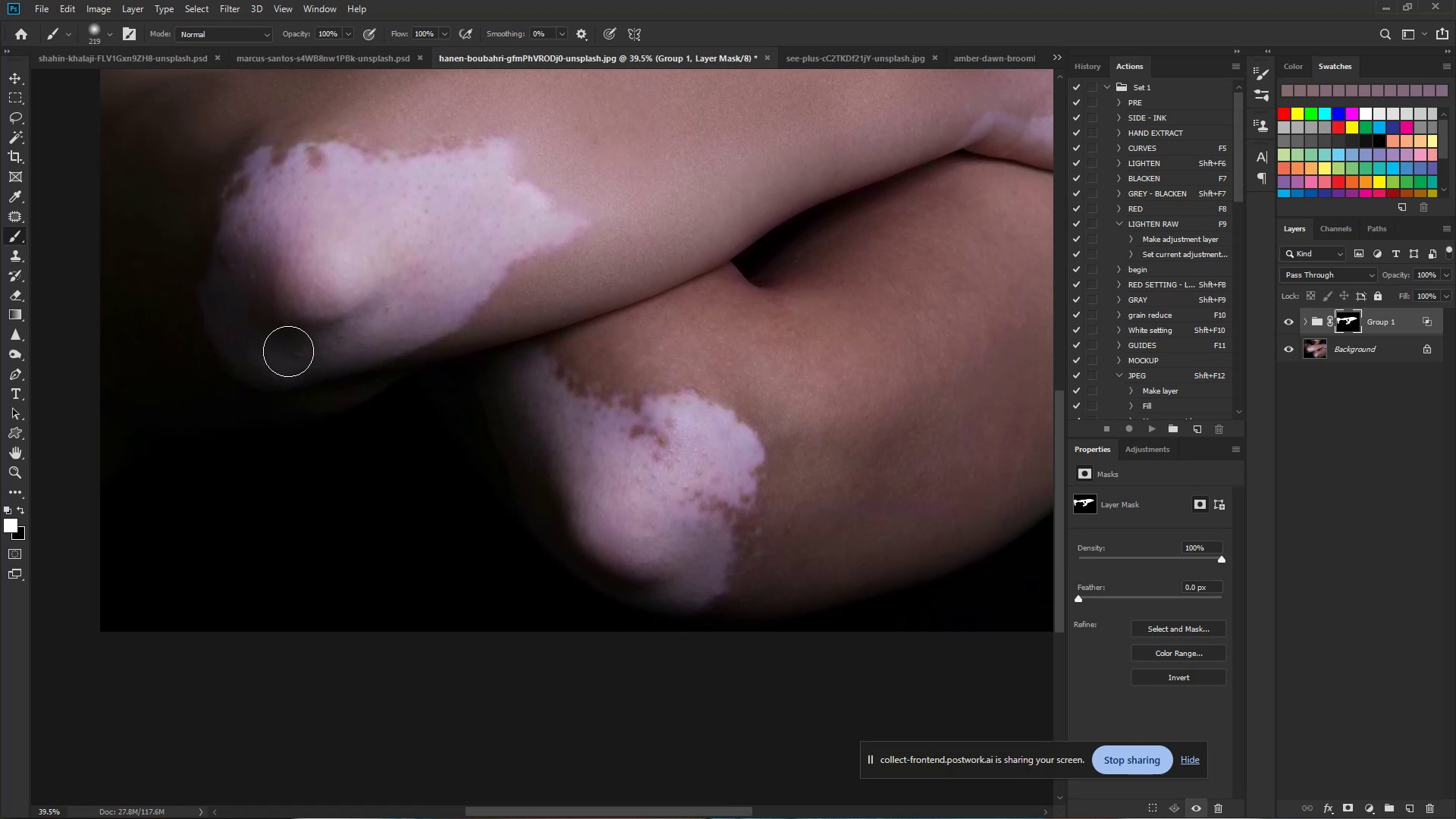 
left_click([297, 351])
 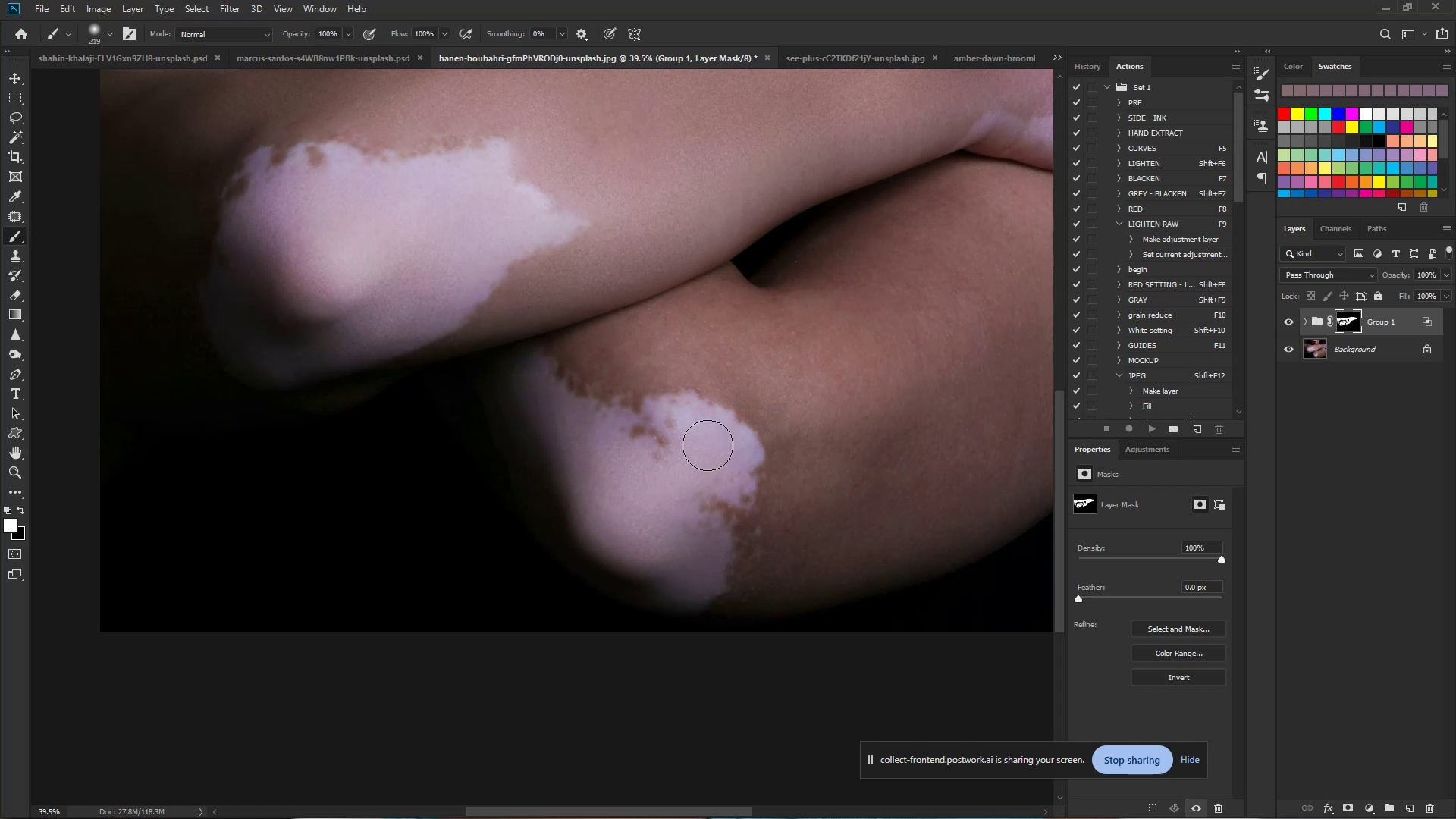 
wait(25.85)
 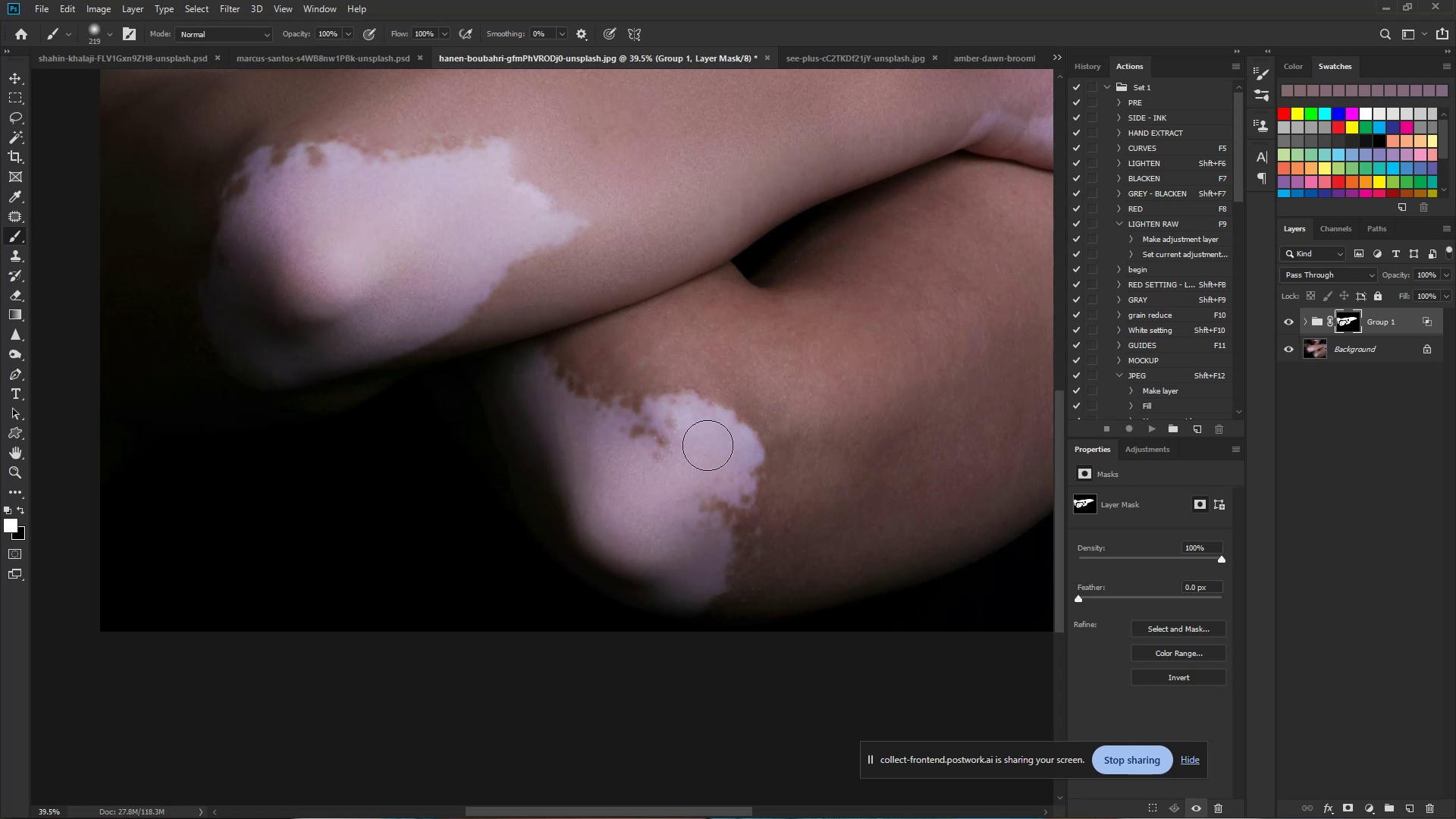 
hold_key(key=Space, duration=0.73)
 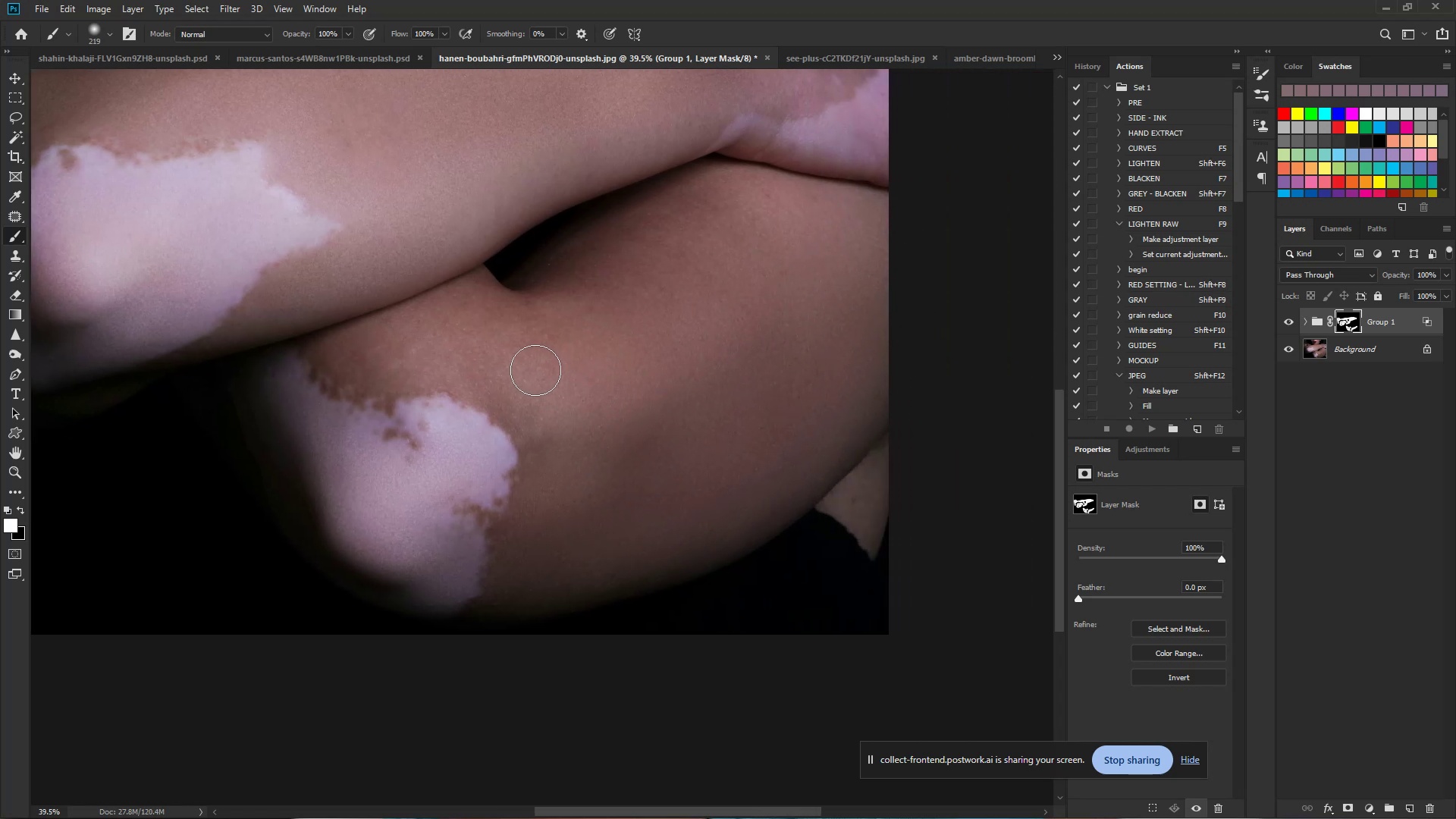 
wait(12.35)
 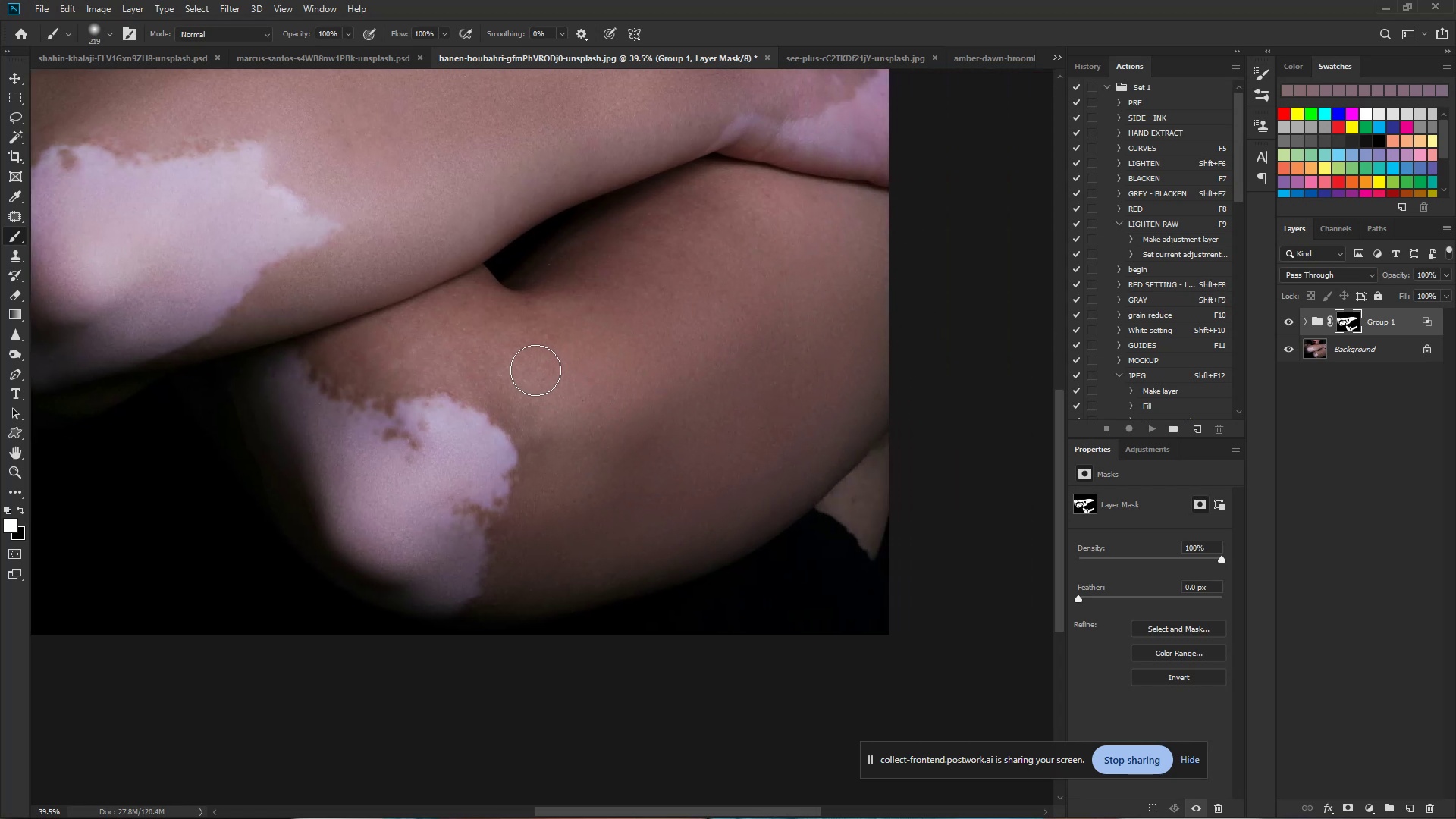 
hold_key(key=Space, duration=0.92)
 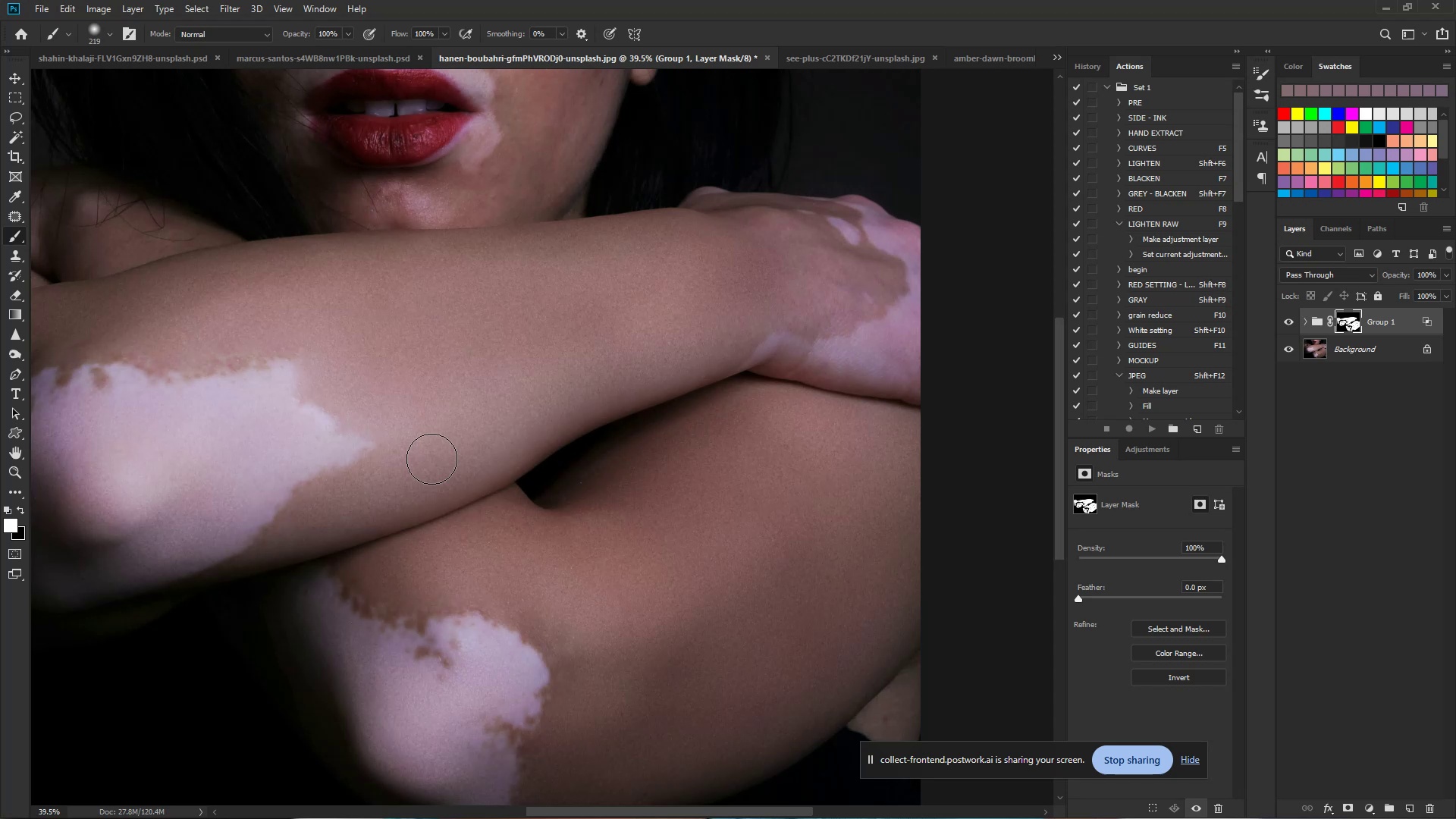 
wait(7.1)
 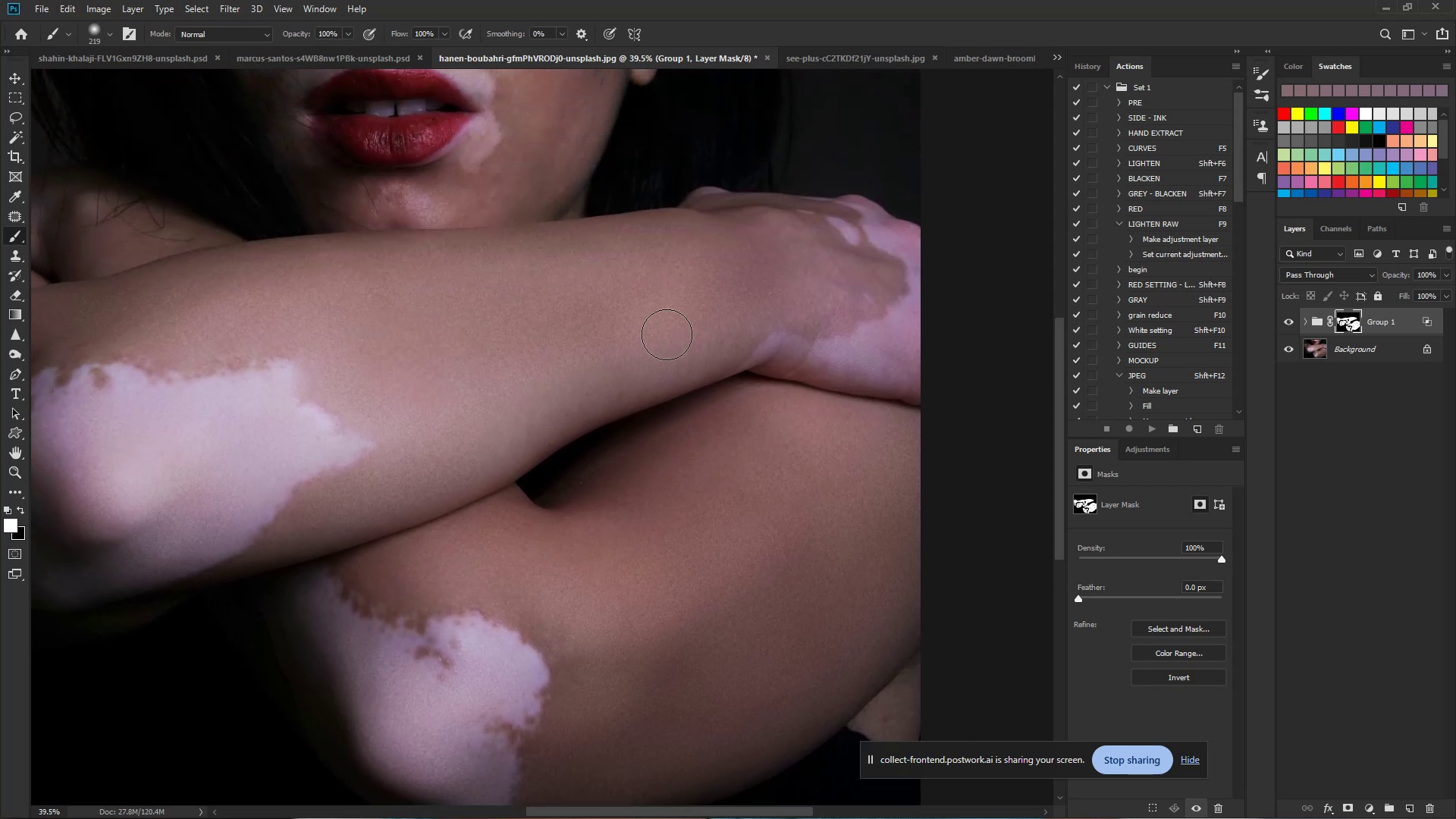 
hold_key(key=Space, duration=0.89)
 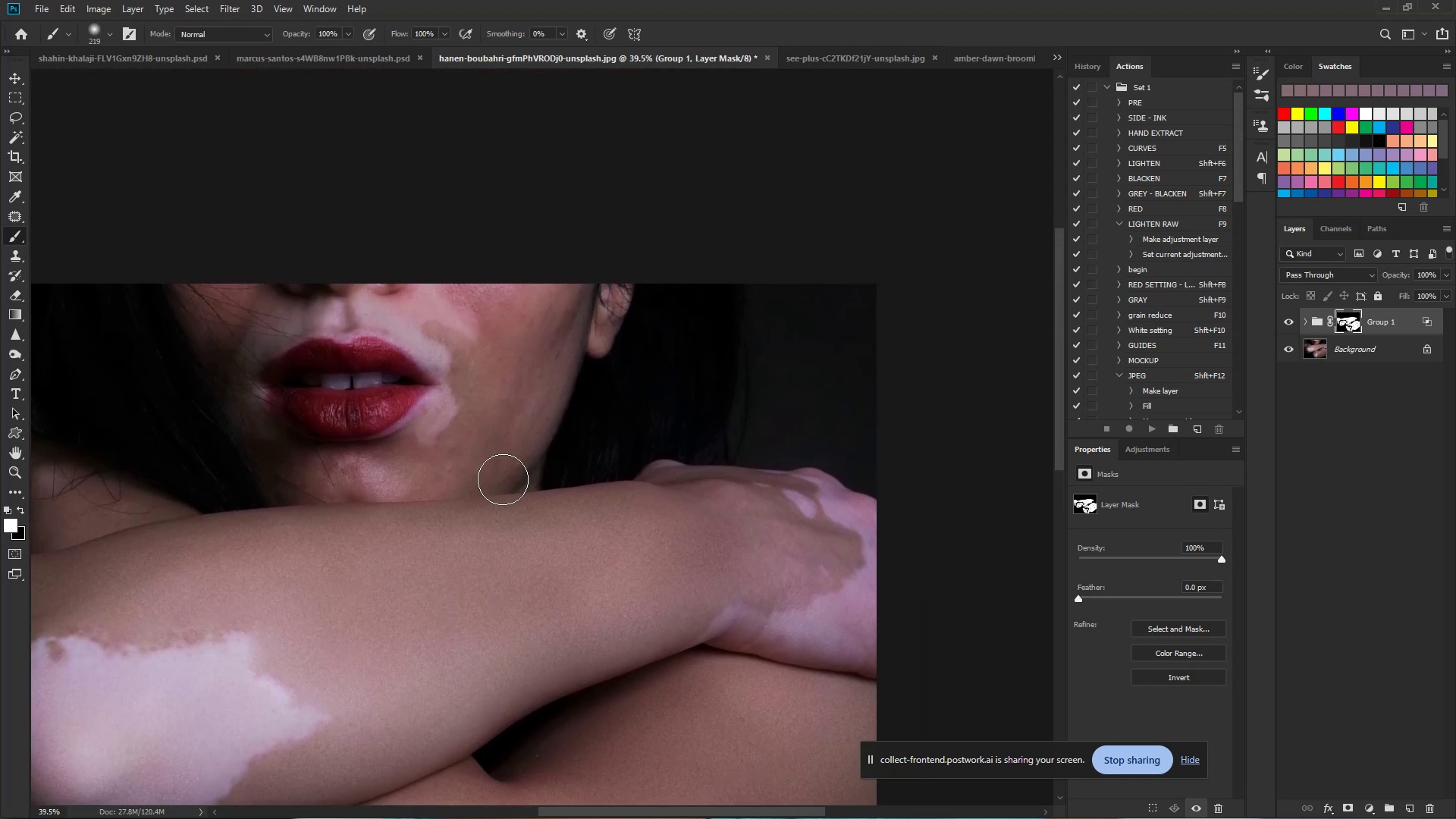 
hold_key(key=ControlLeft, duration=0.73)
 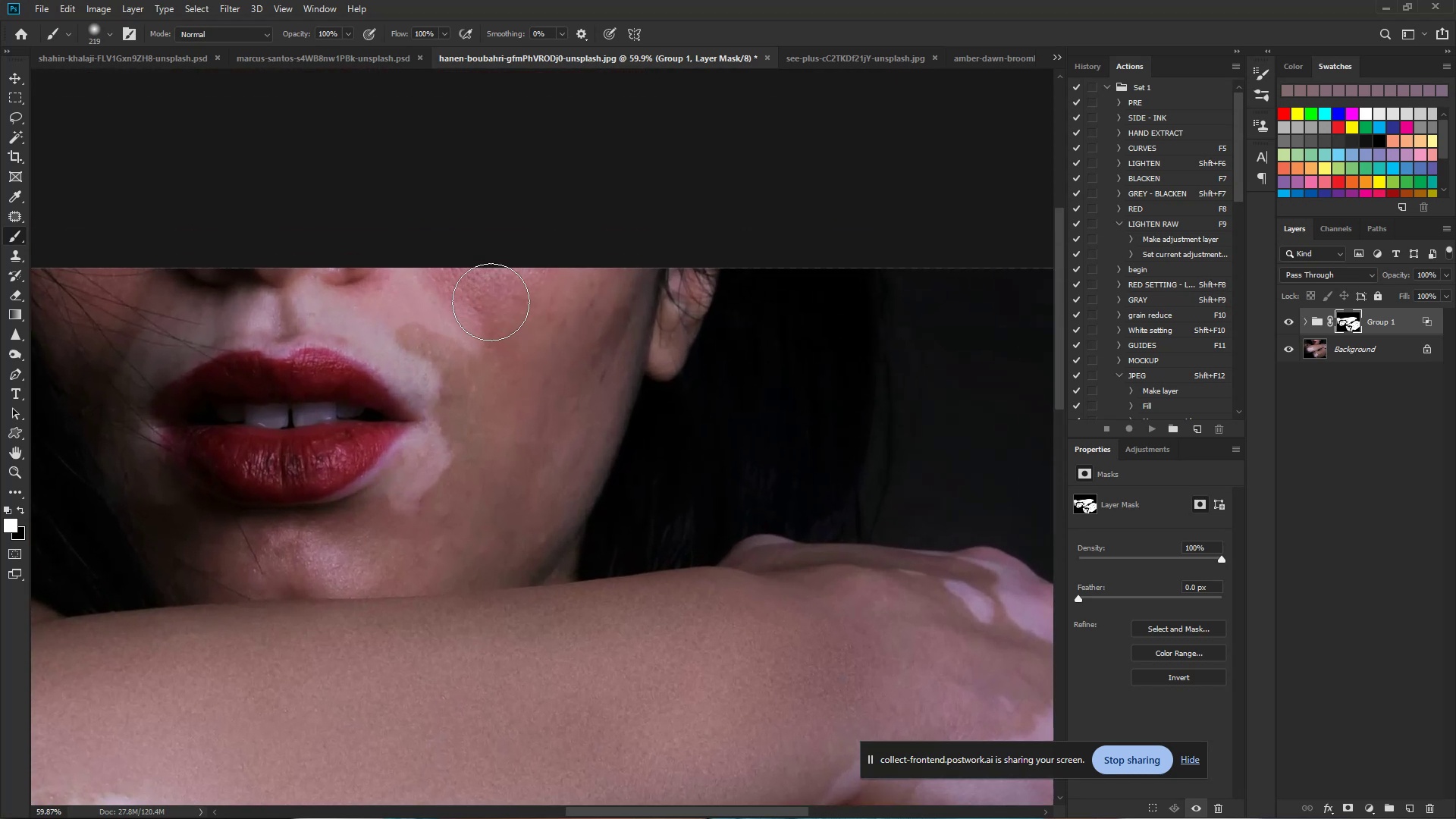 
hold_key(key=Space, duration=0.5)
 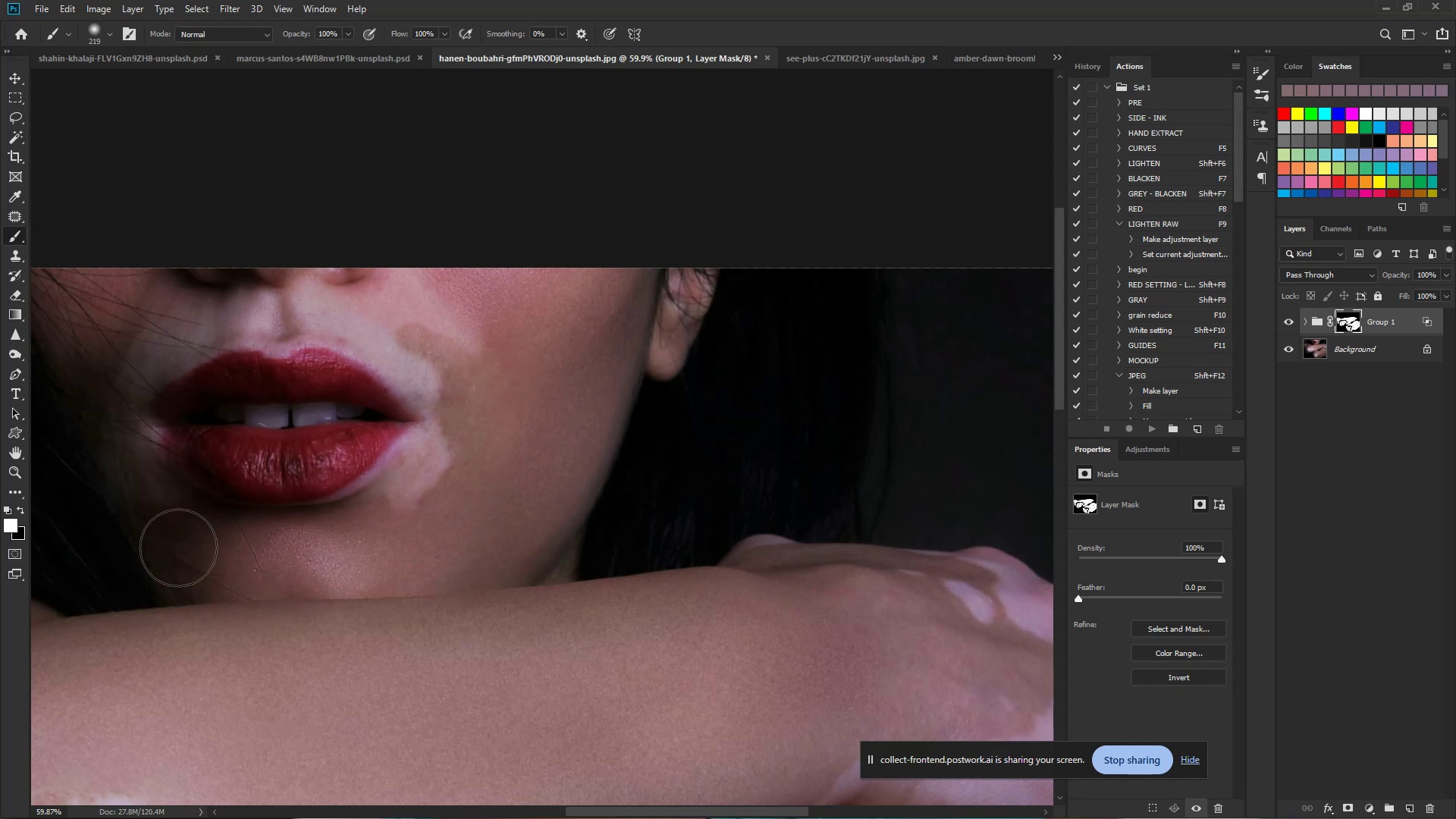 
wait(17.89)
 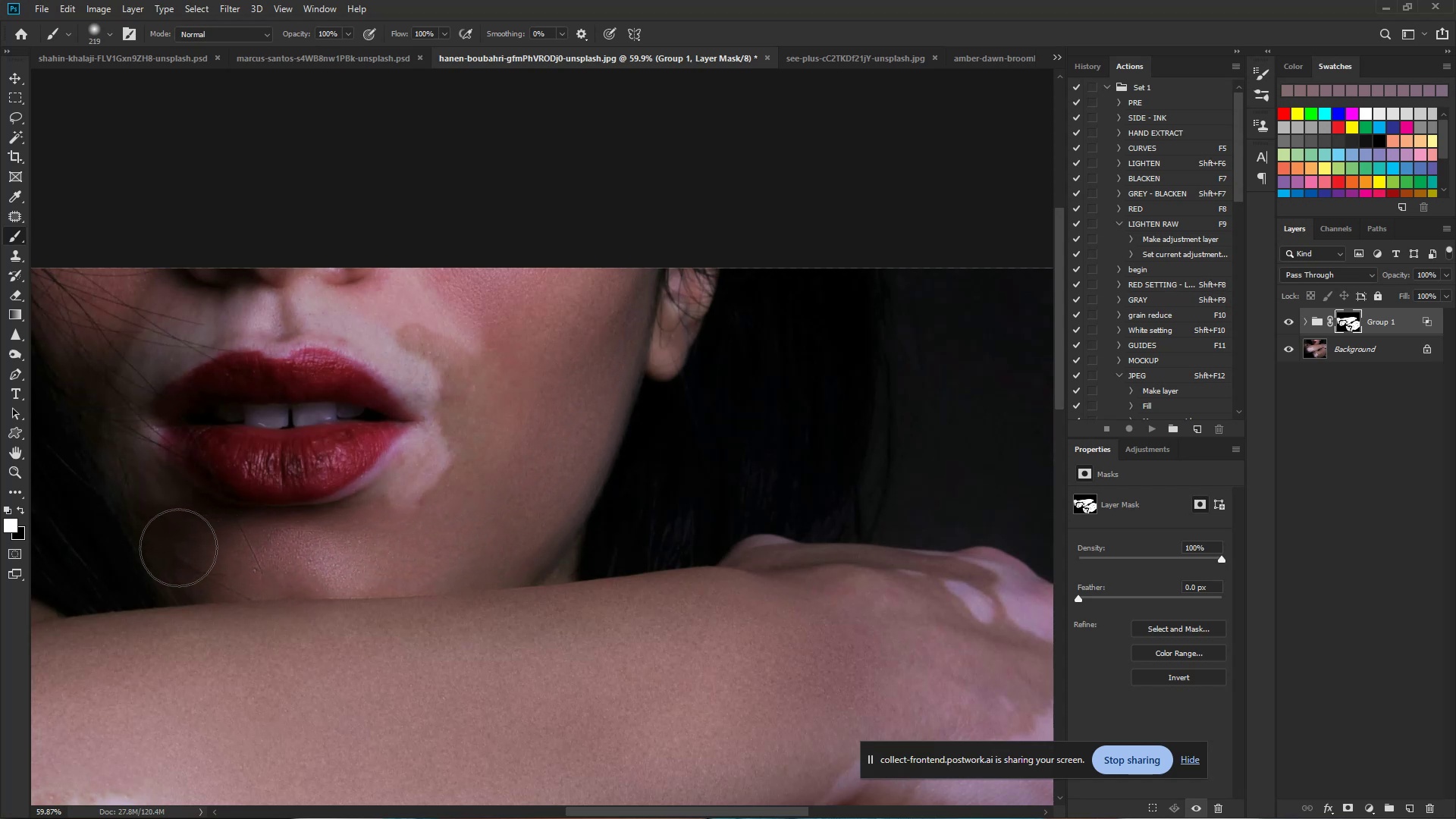 
hold_key(key=Space, duration=0.82)
 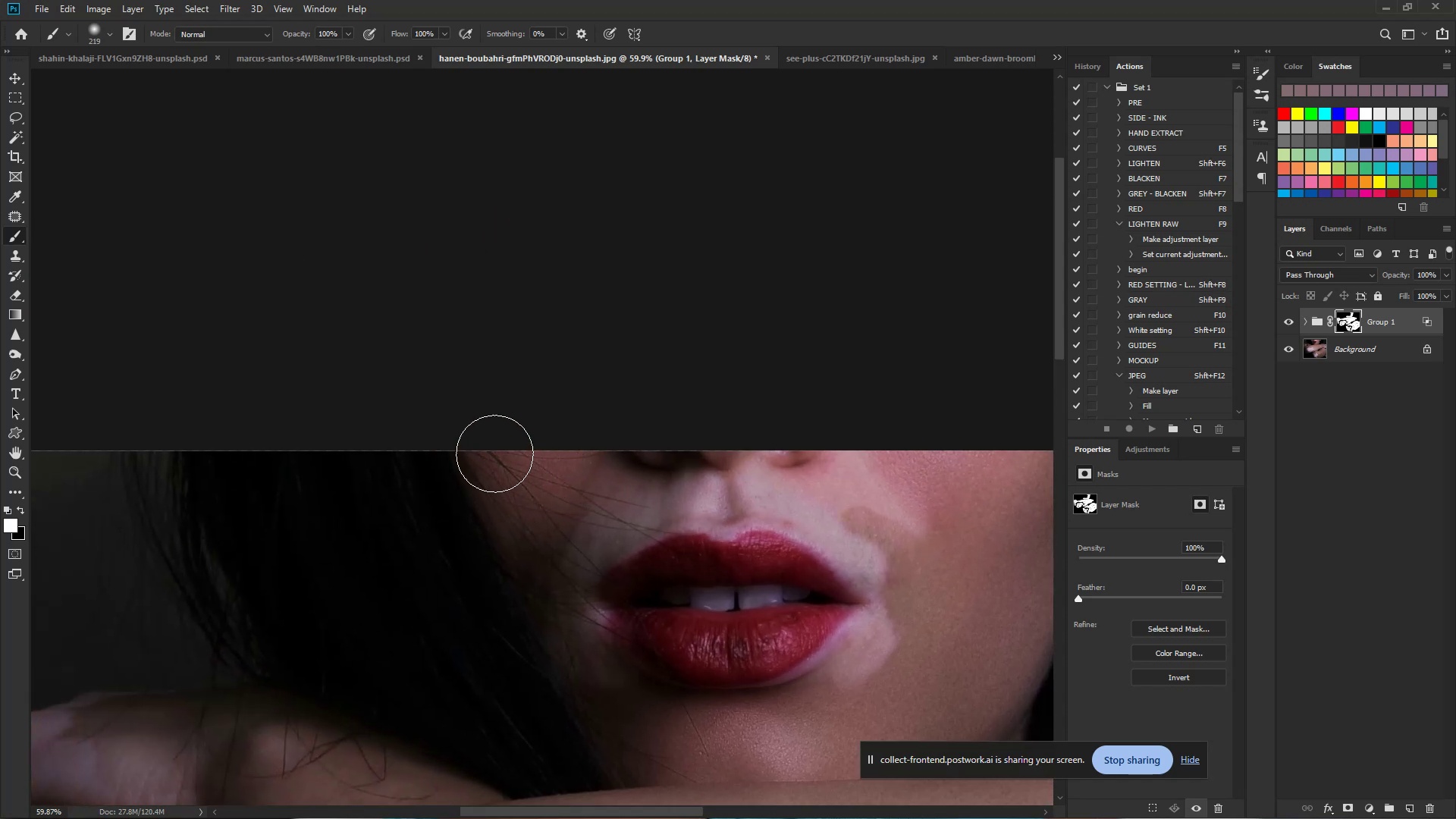 
hold_key(key=Space, duration=0.78)
 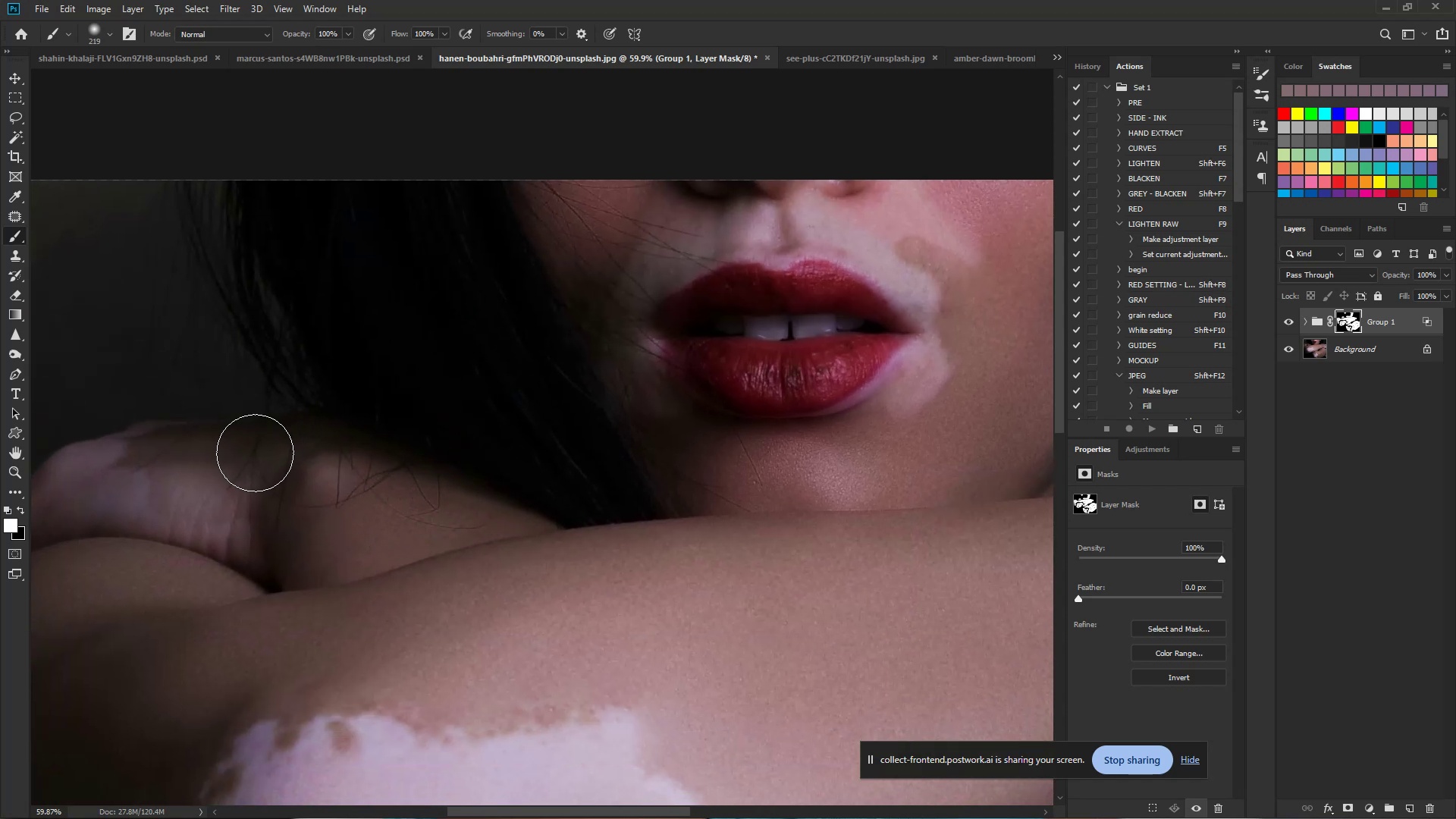 
hold_key(key=ControlLeft, duration=0.66)
 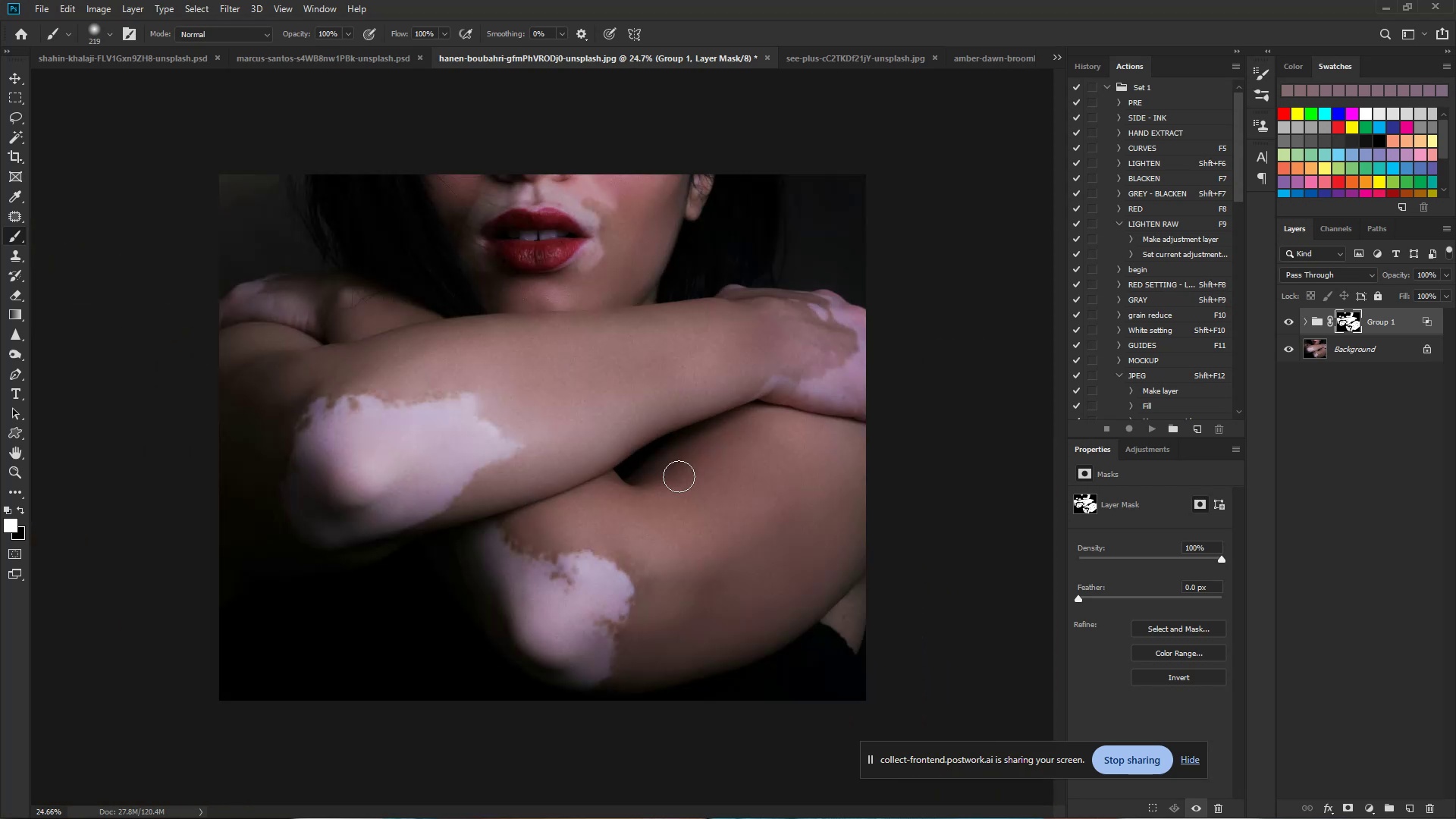 
hold_key(key=Space, duration=0.49)
 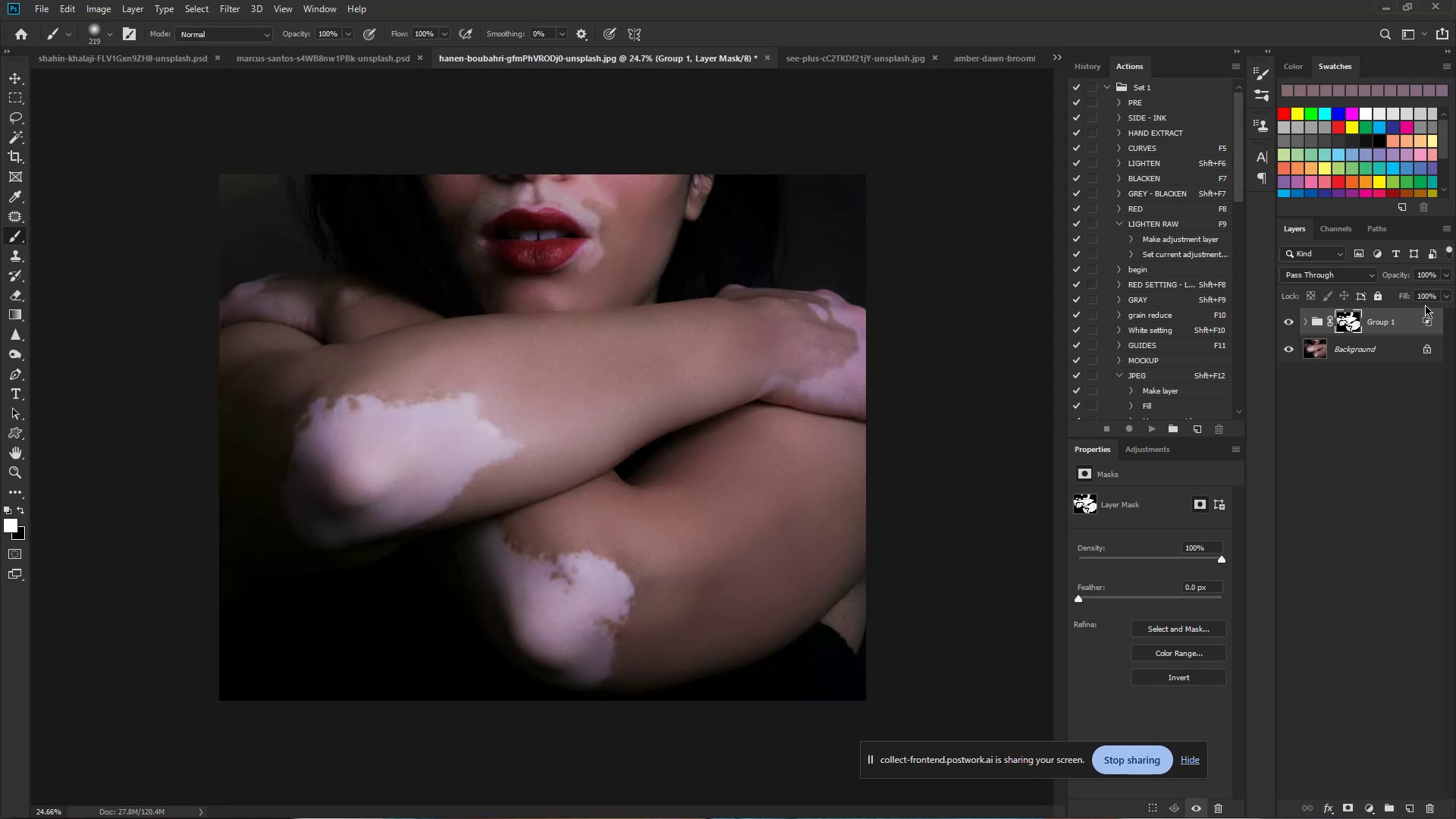 
wait(5.86)
 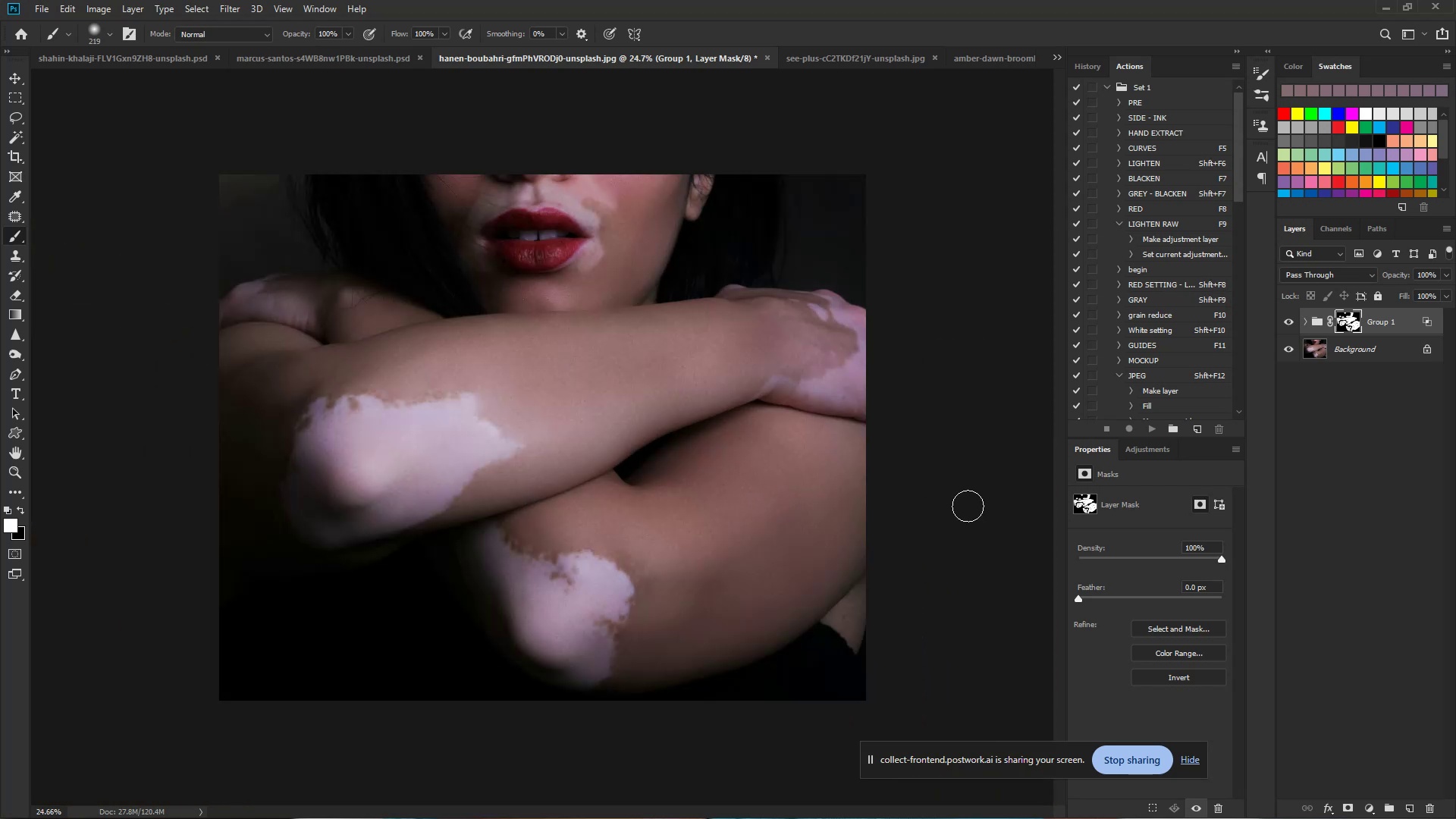 
left_click([1319, 320])
 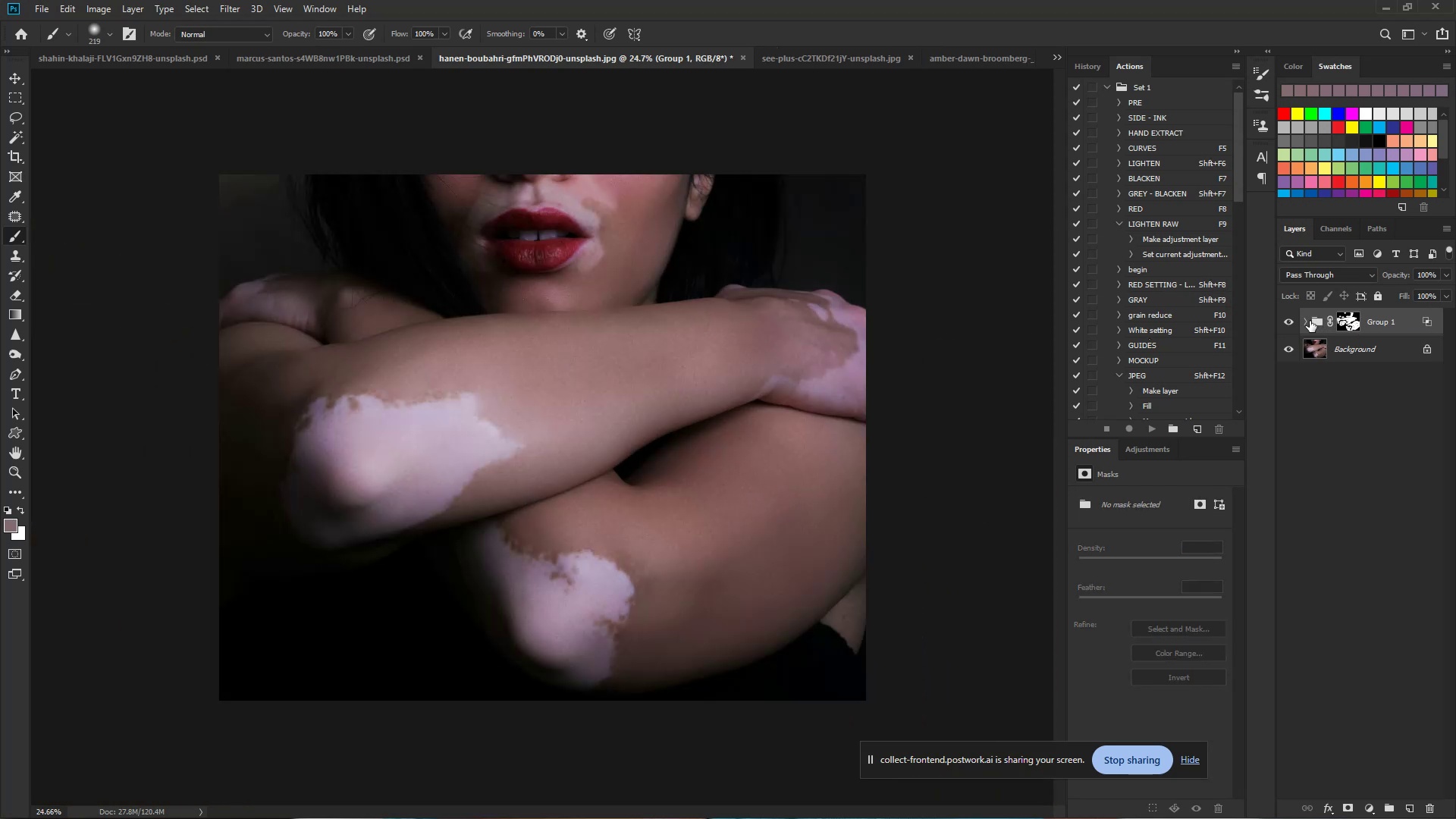 
left_click([1307, 321])
 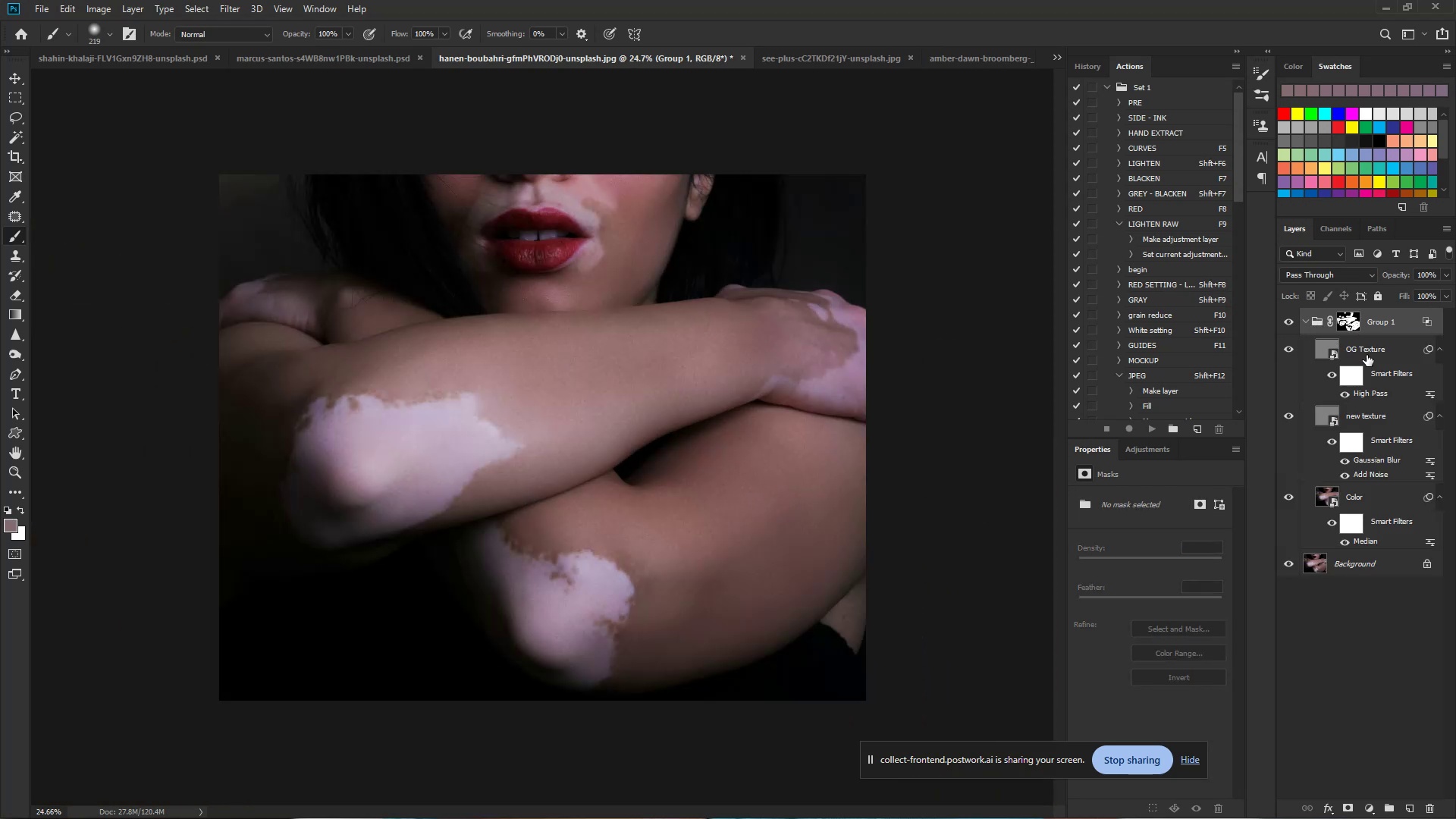 
left_click([1384, 354])
 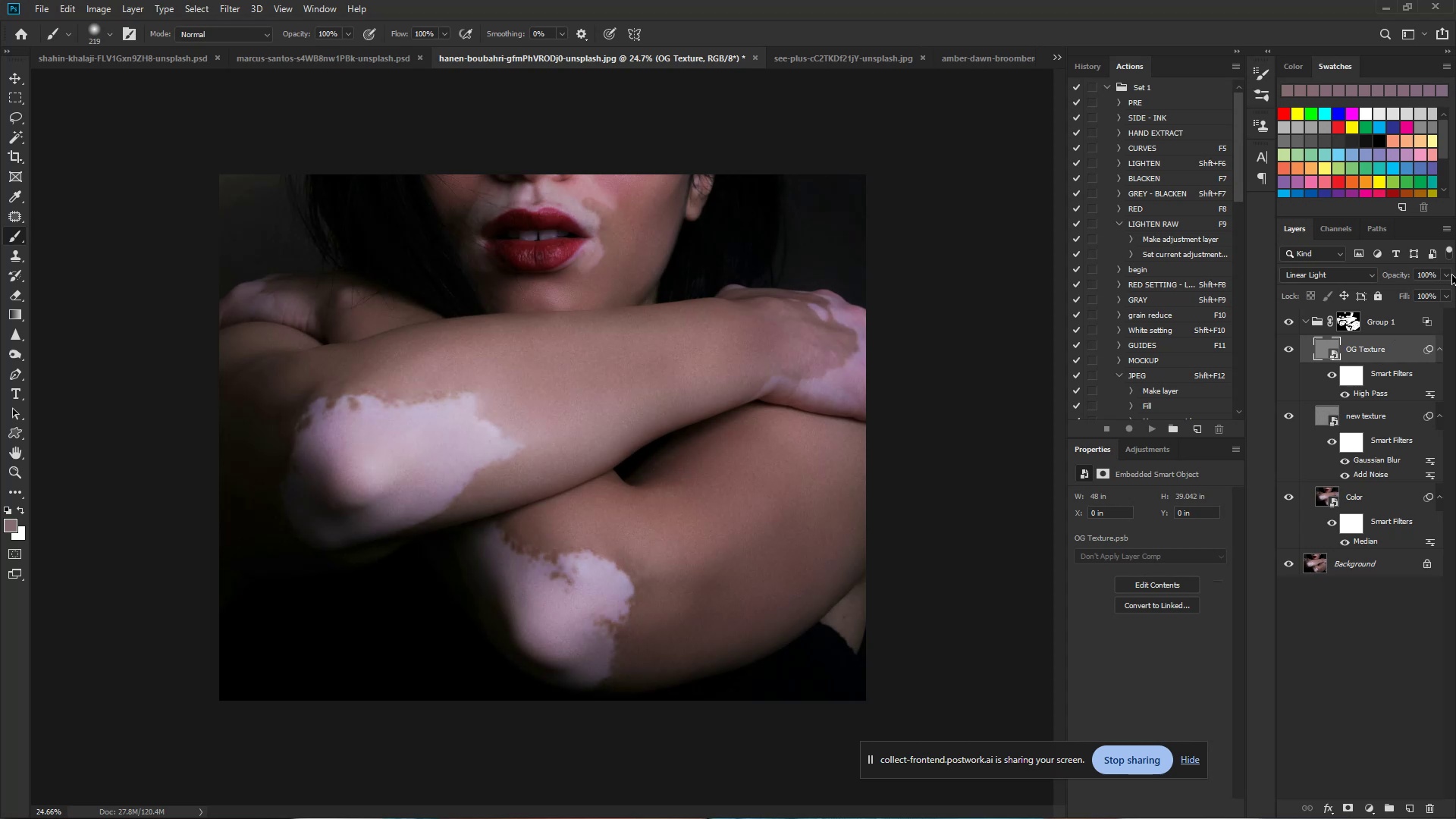 
left_click([1446, 275])
 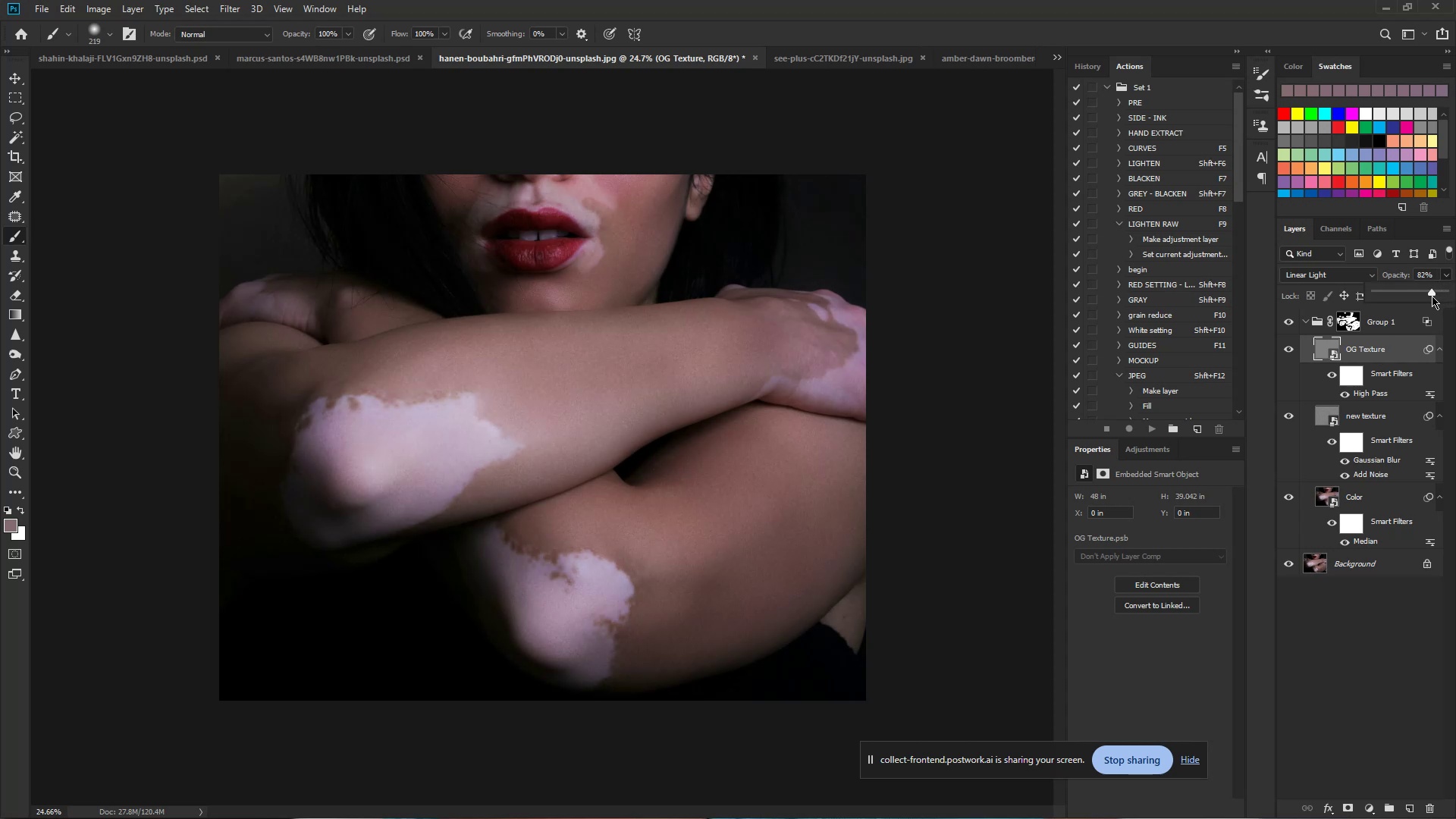 
wait(5.06)
 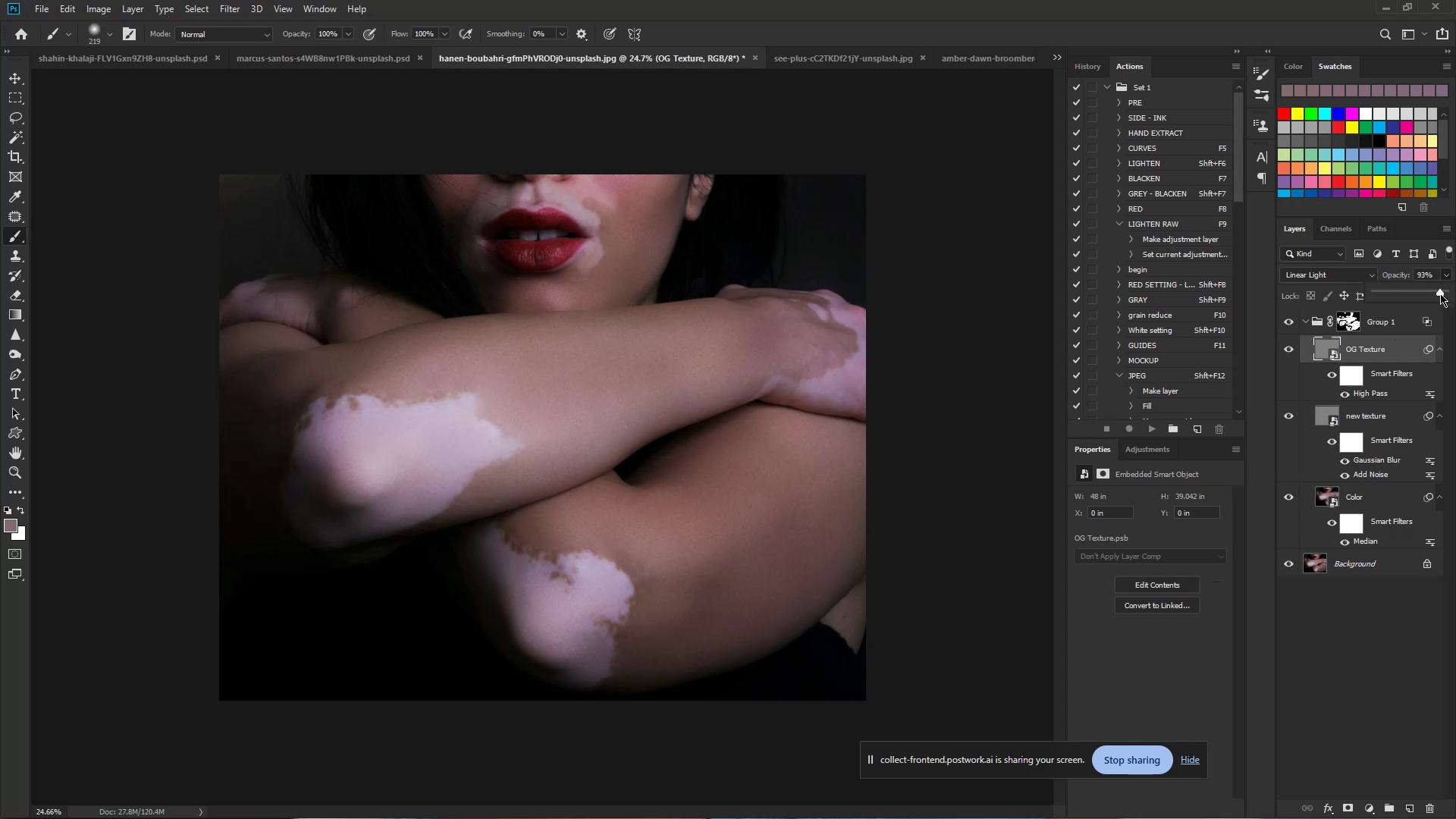 
left_click([1401, 416])
 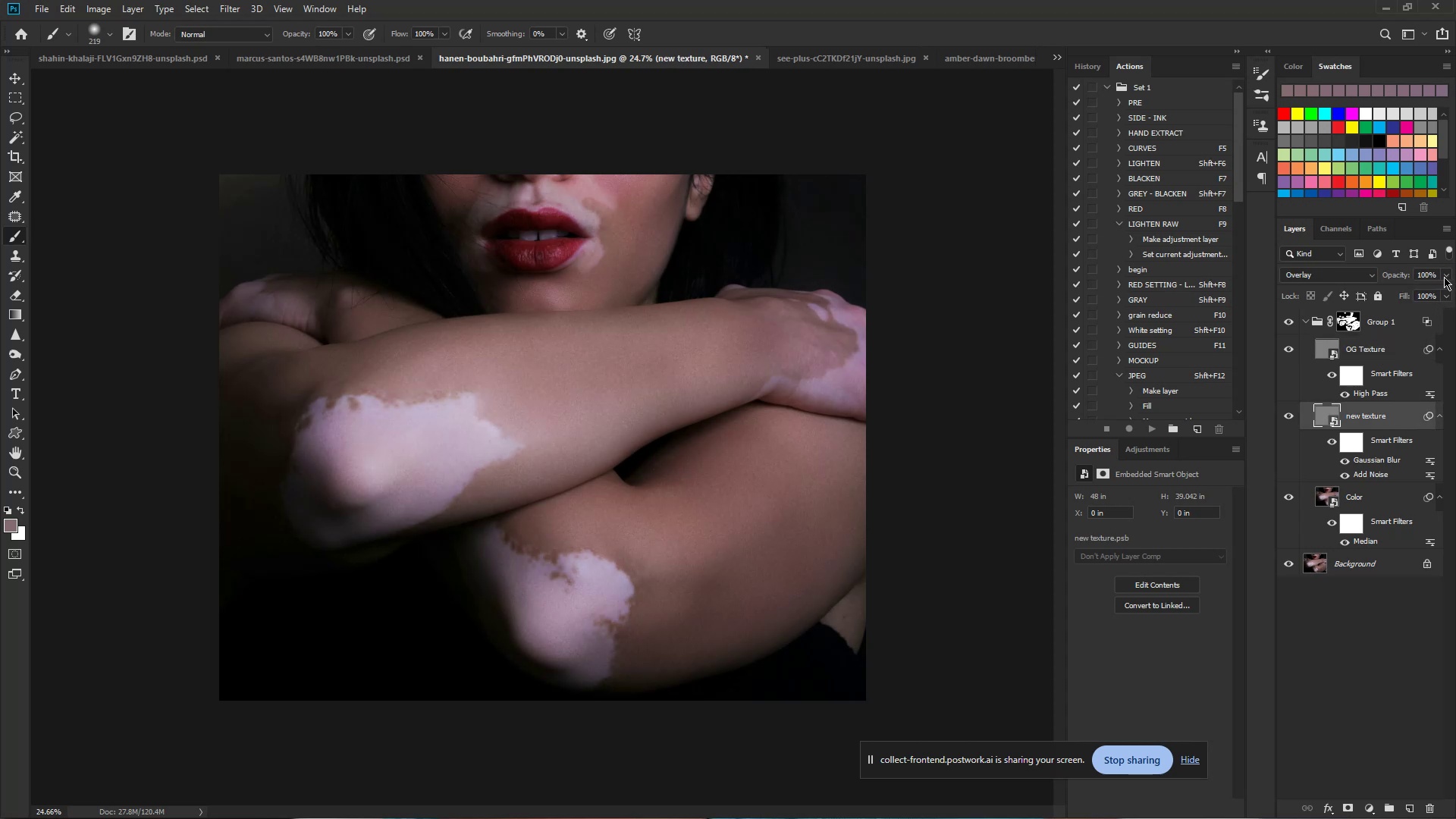 
left_click([1444, 277])
 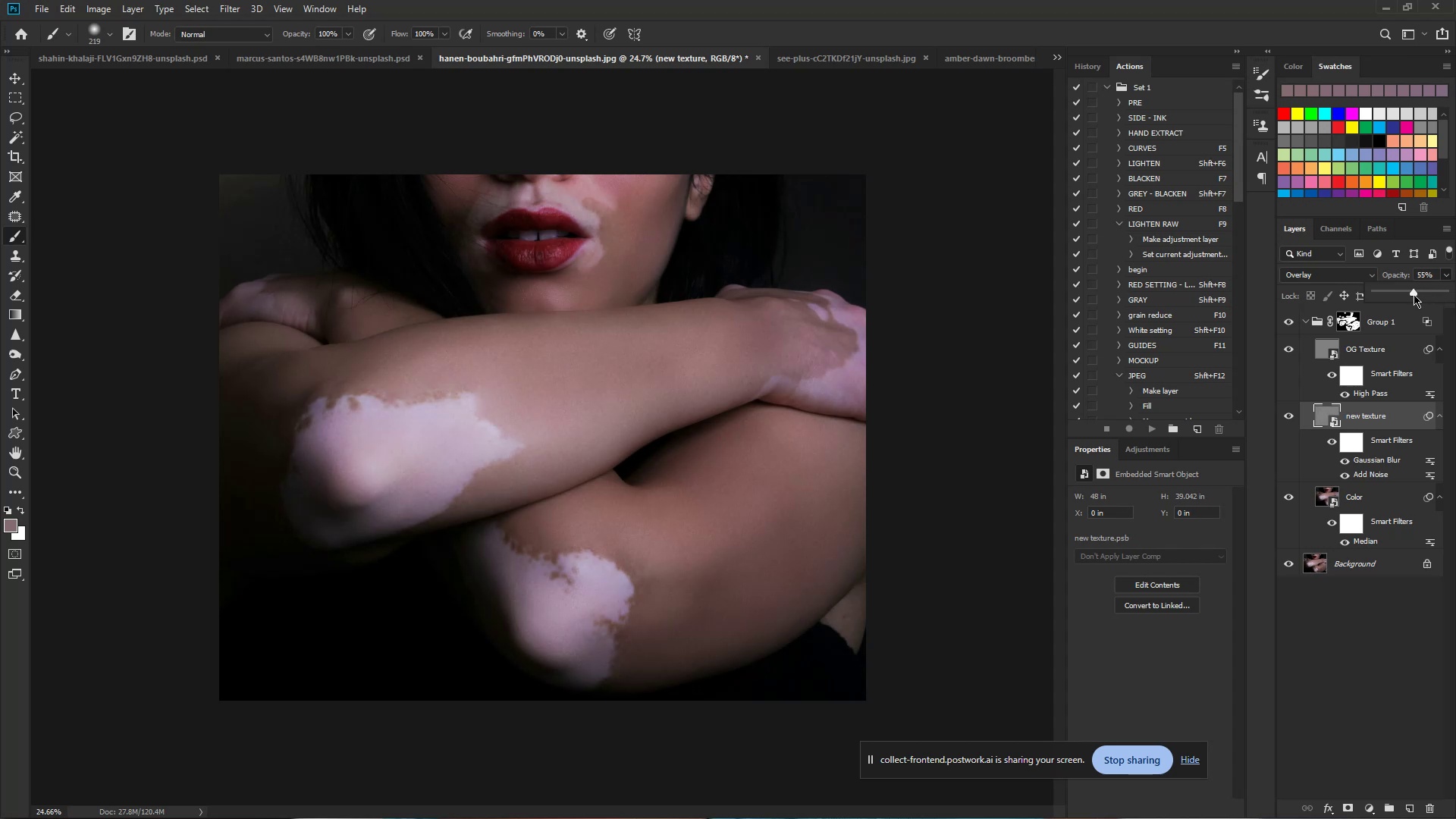 
wait(10.84)
 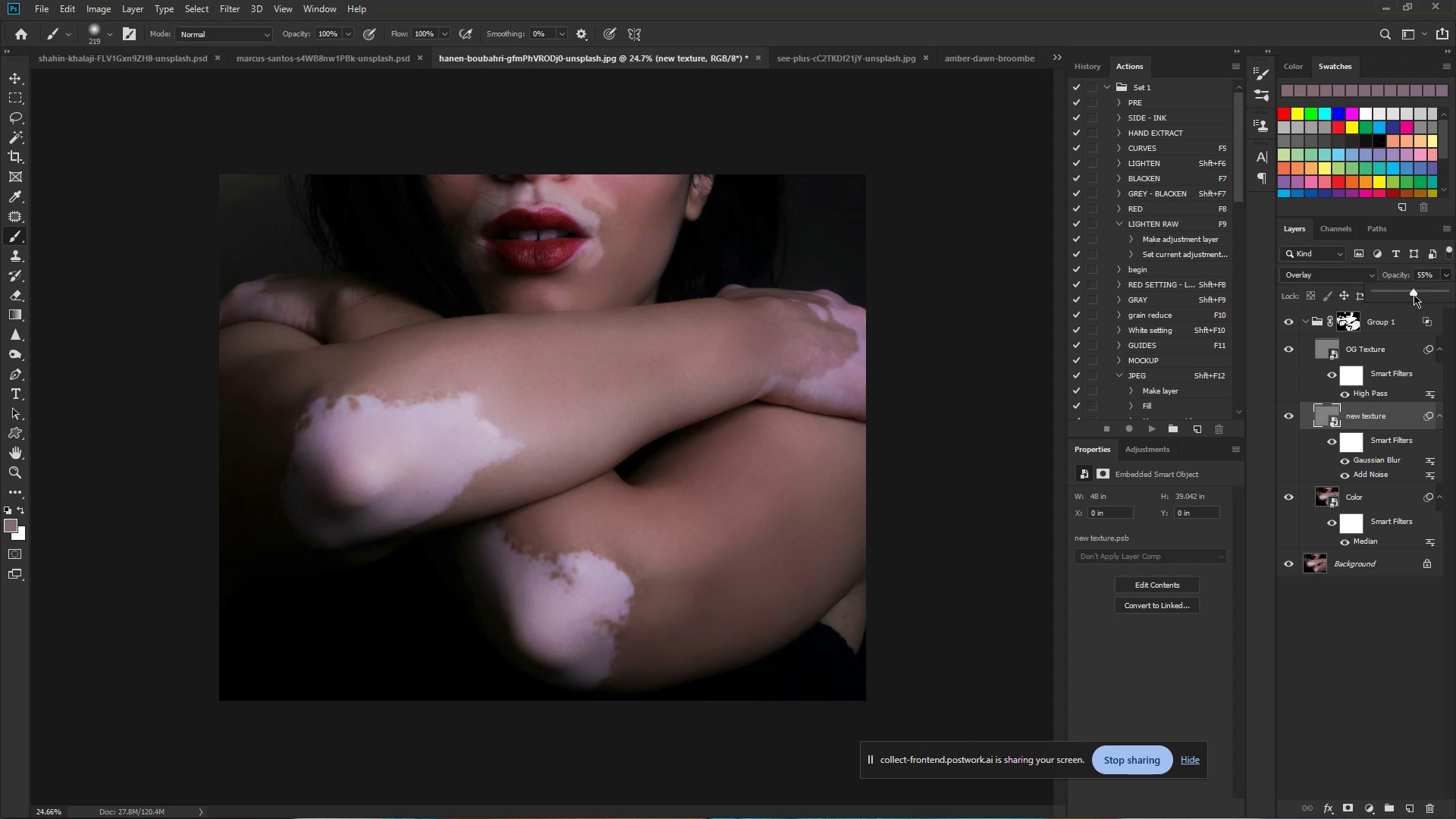 
hold_key(key=ControlLeft, duration=0.59)
 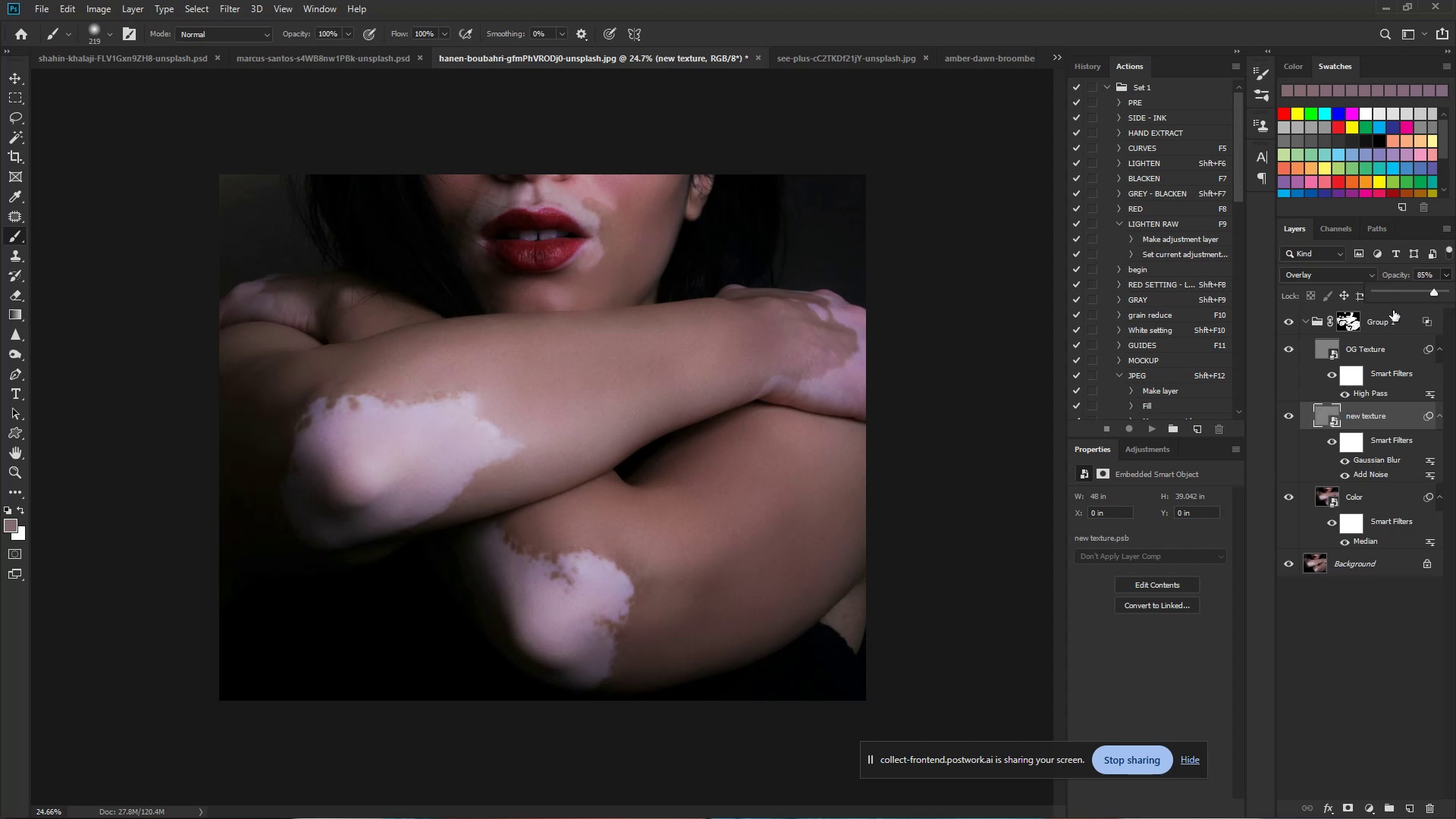 
hold_key(key=Space, duration=0.39)
 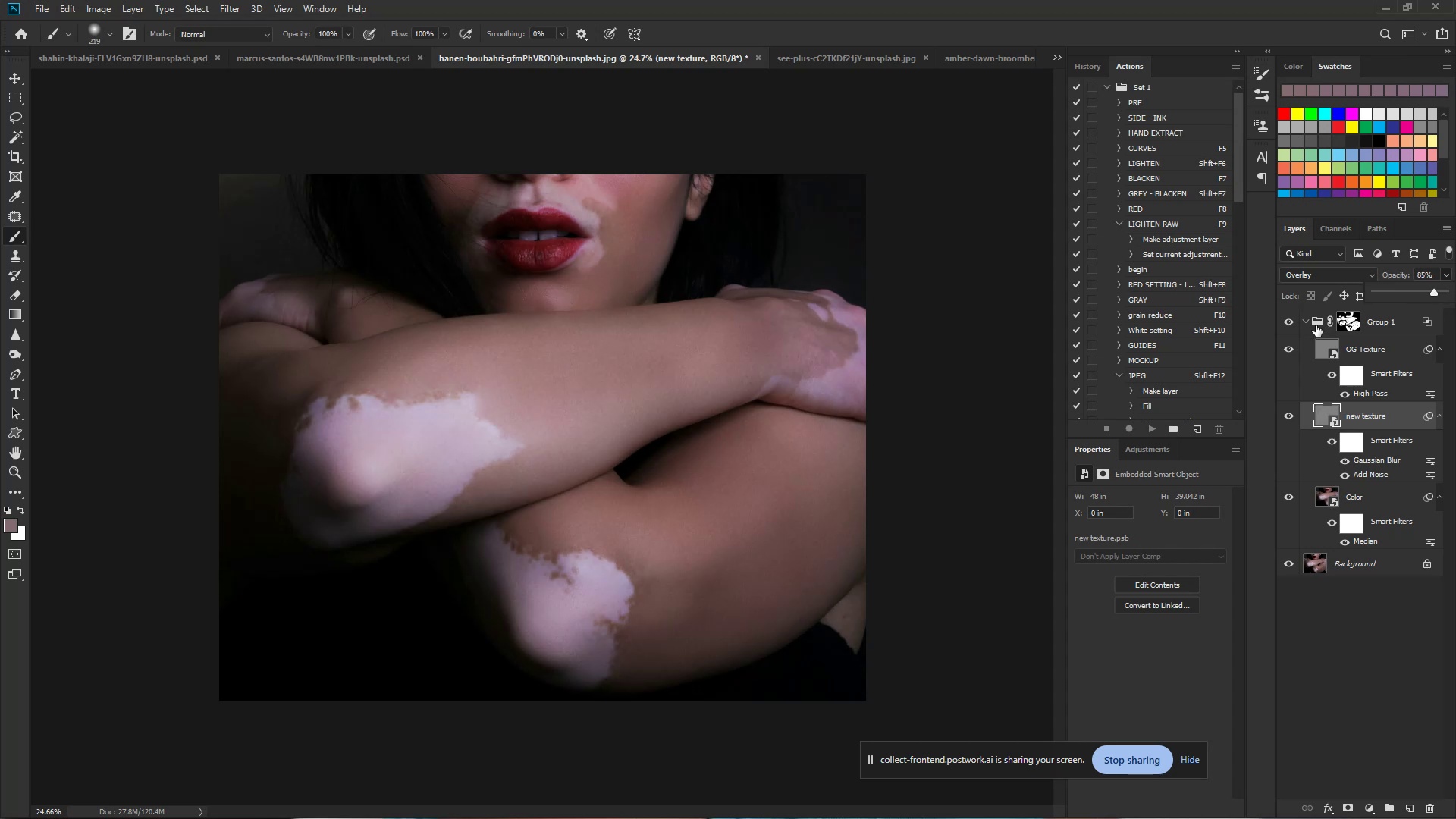 
left_click([1306, 322])
 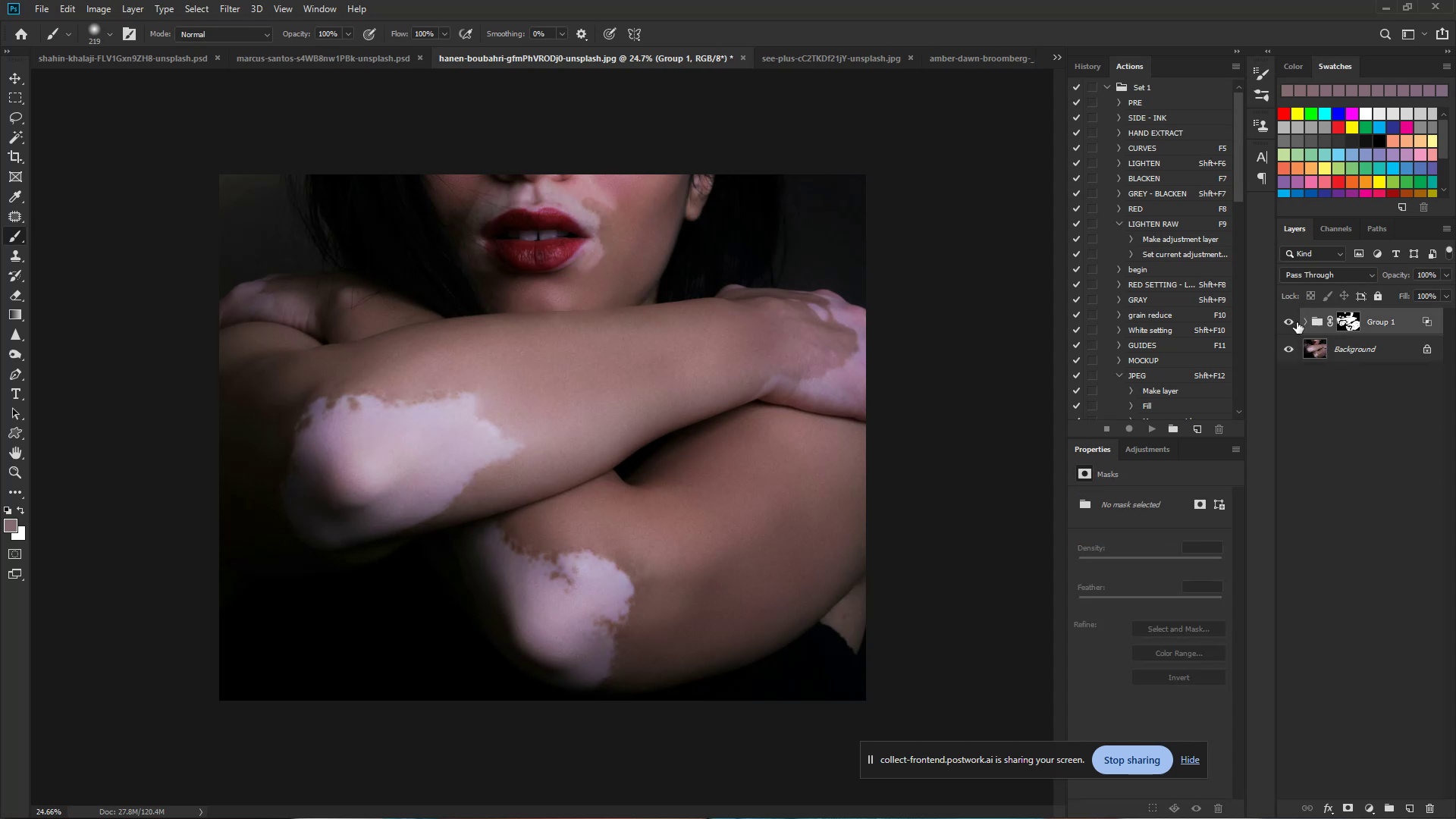 
hold_key(key=Space, duration=1.53)
 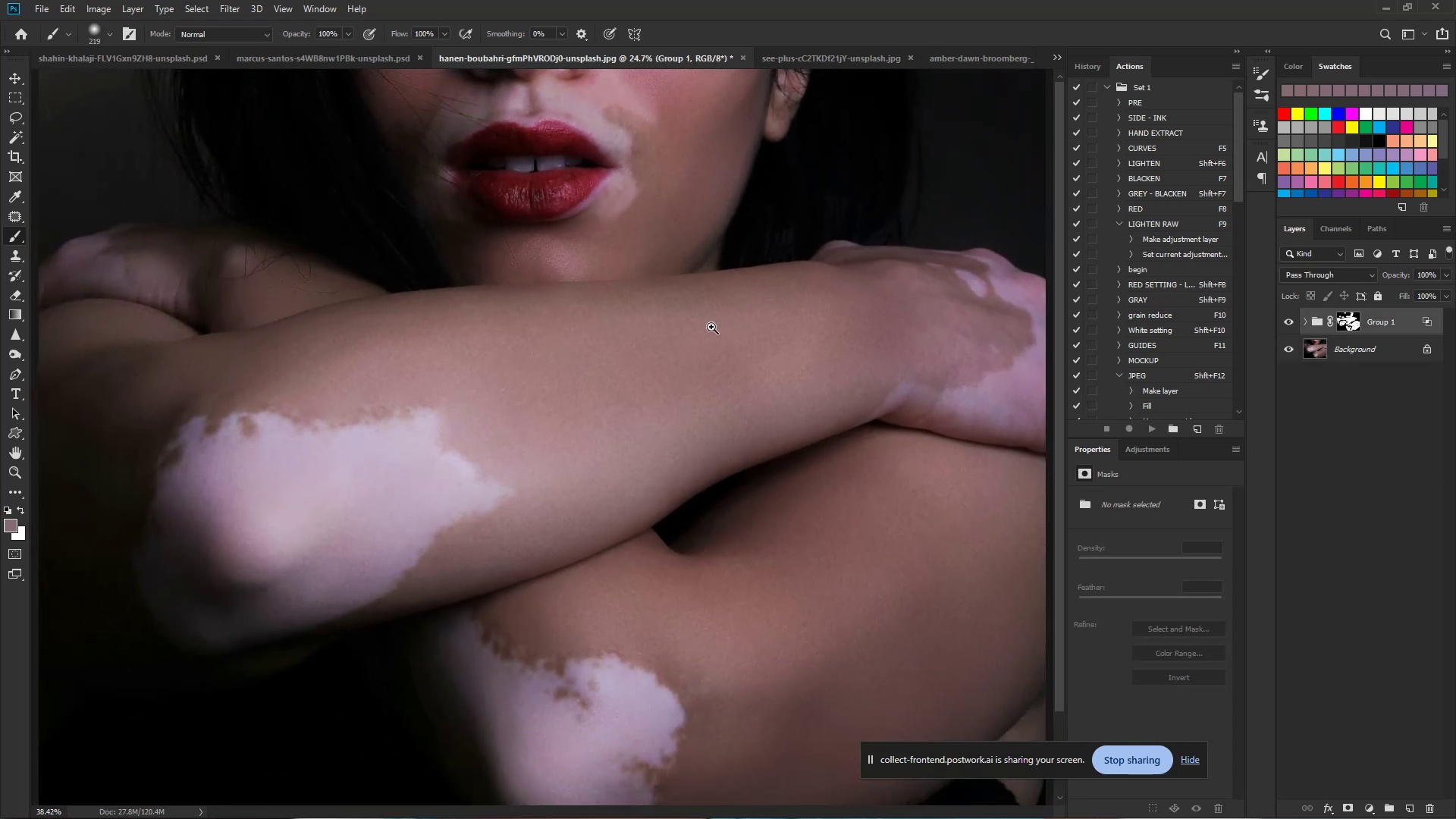 
key(Control+Space)
 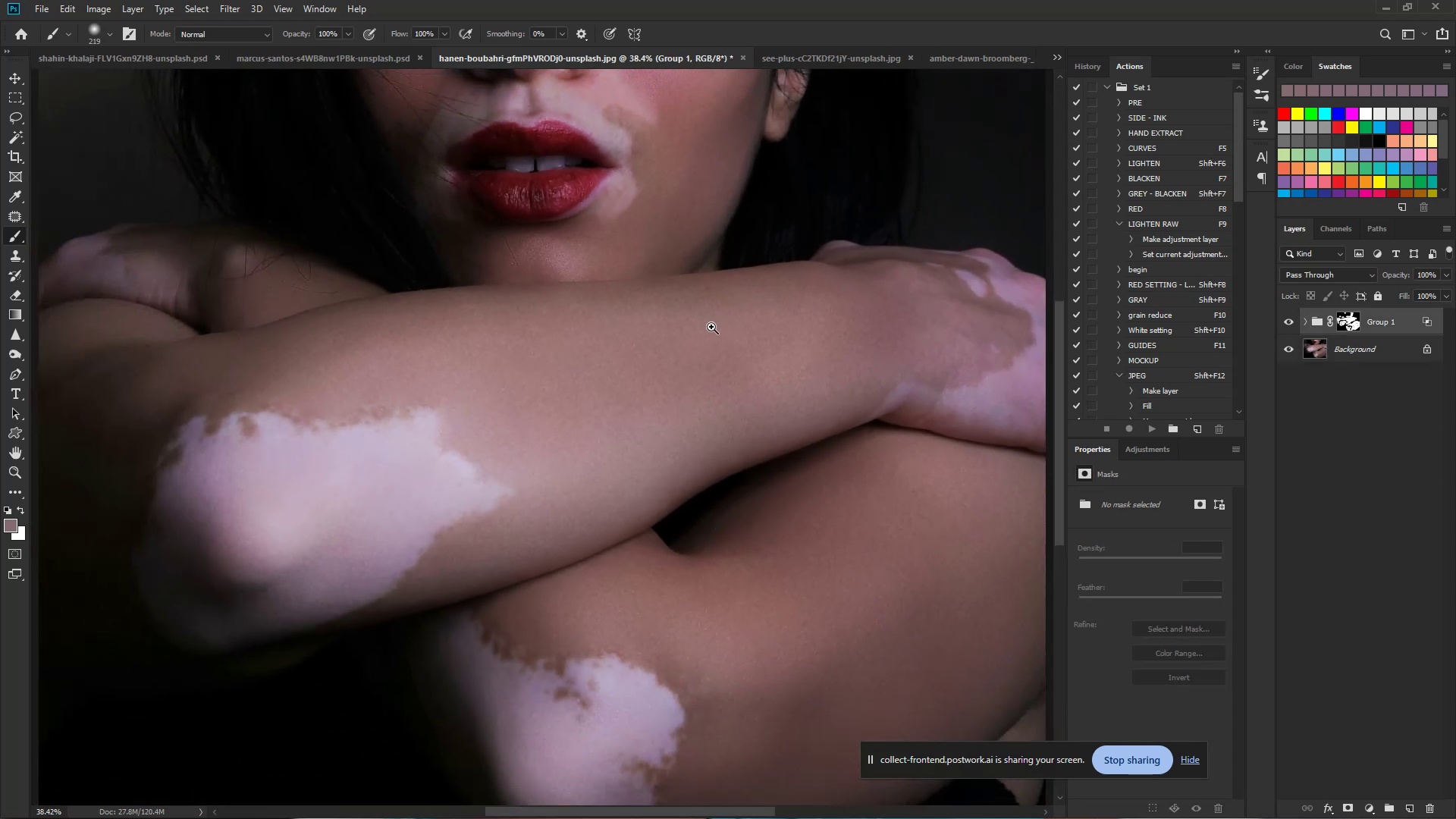 
key(Control+Space)
 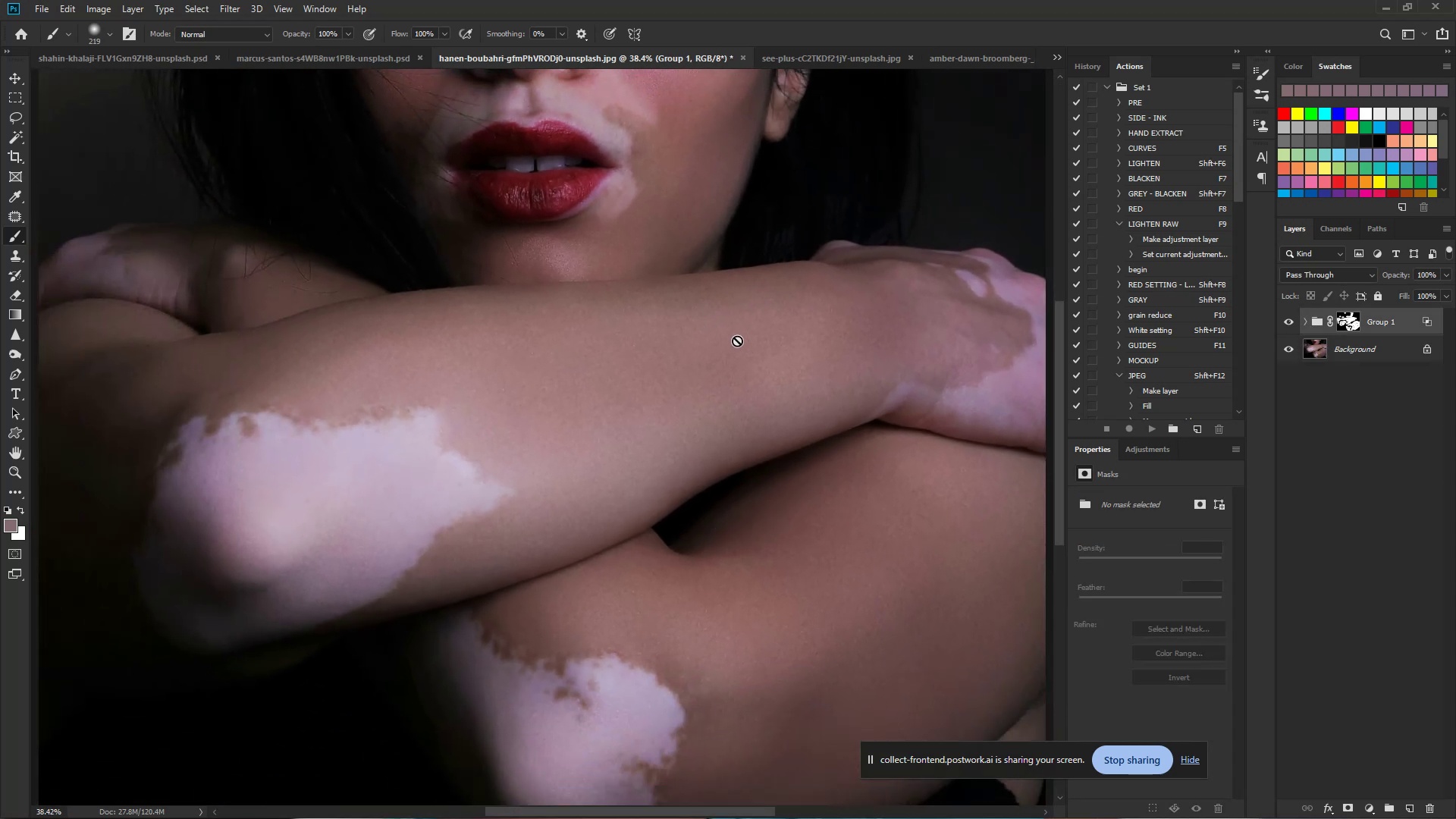 
hold_key(key=Space, duration=0.9)
 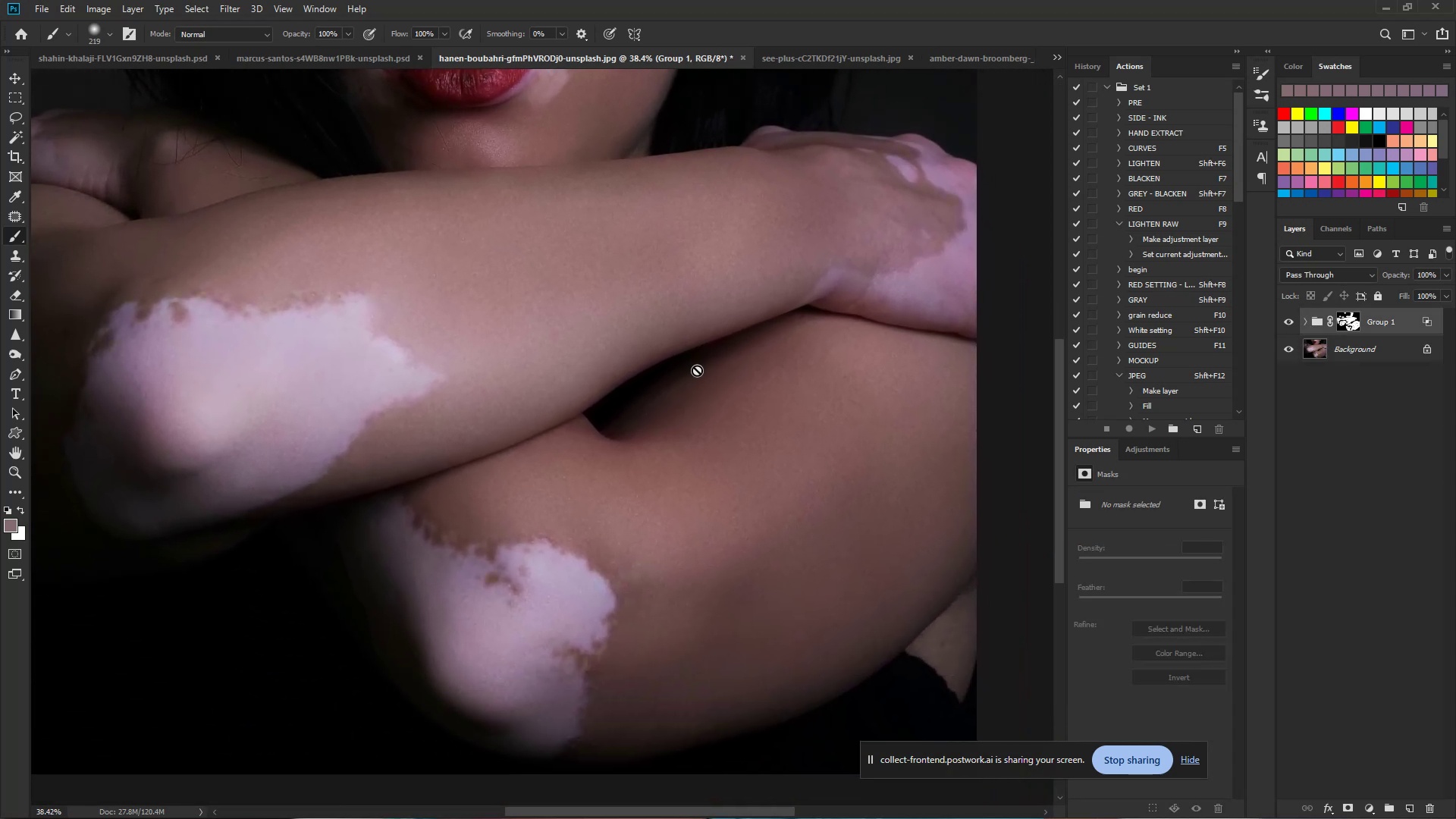 
hold_key(key=Space, duration=1.09)
 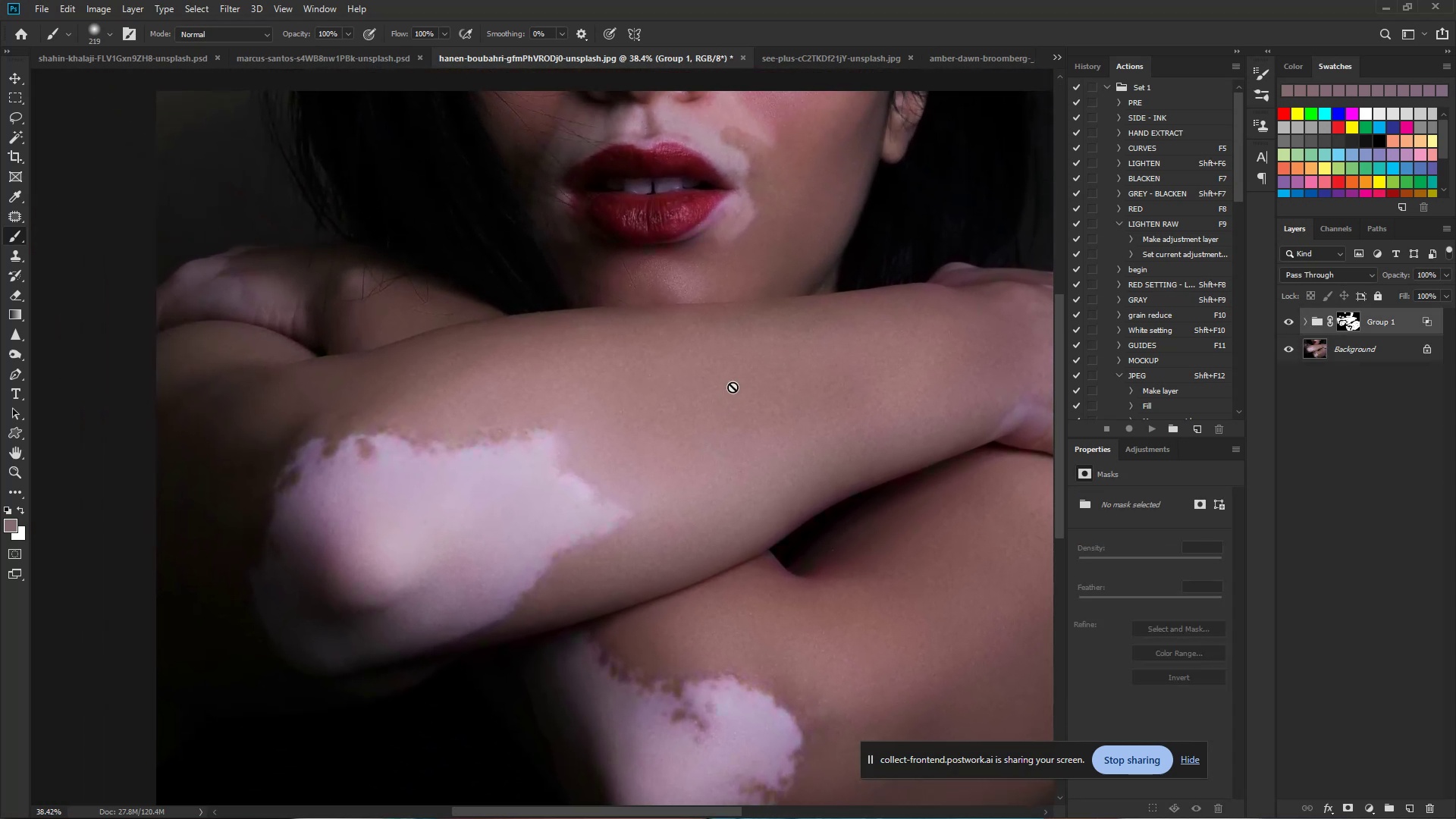 
hold_key(key=ControlLeft, duration=0.7)
 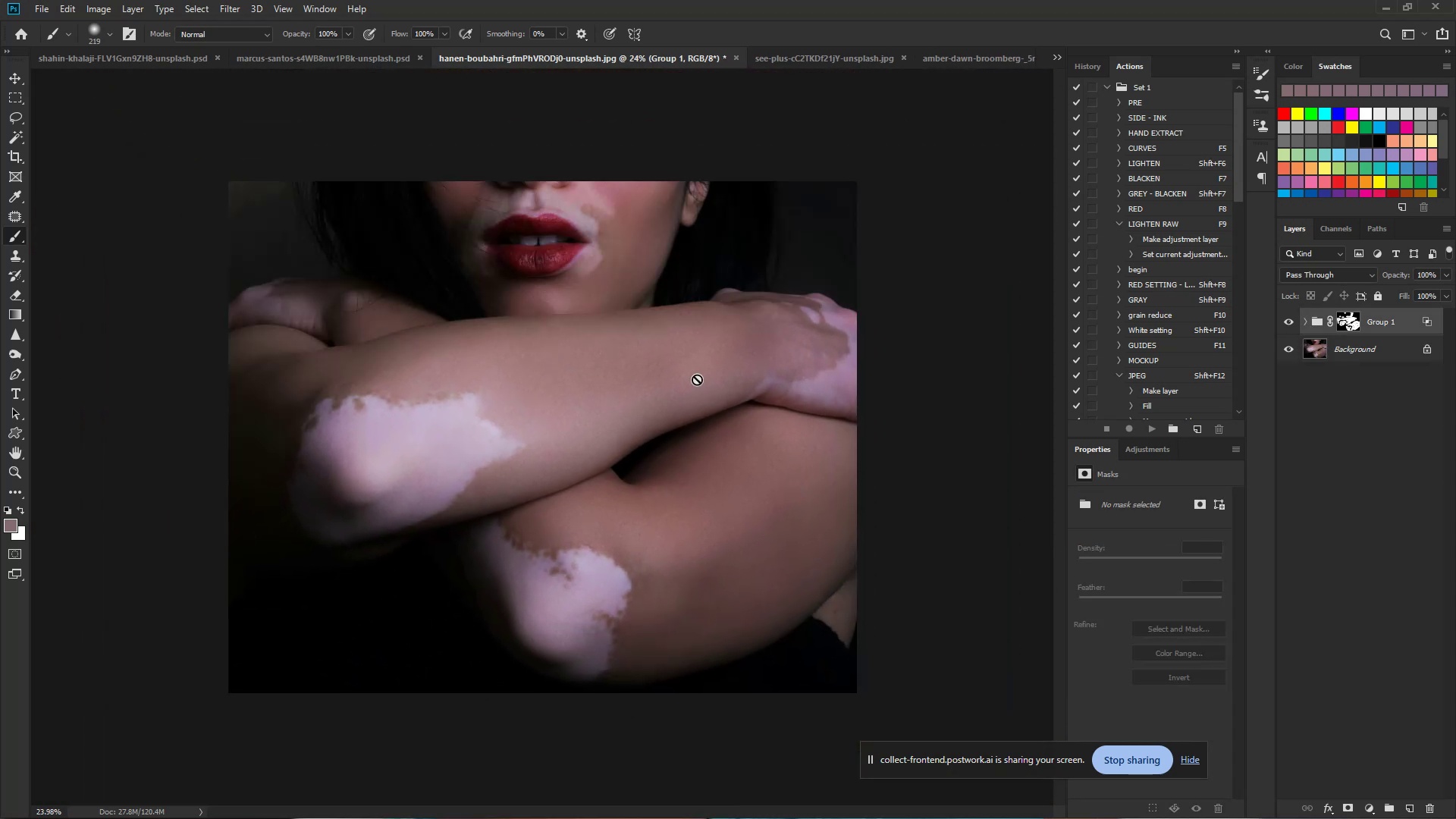 
hold_key(key=Space, duration=0.5)
 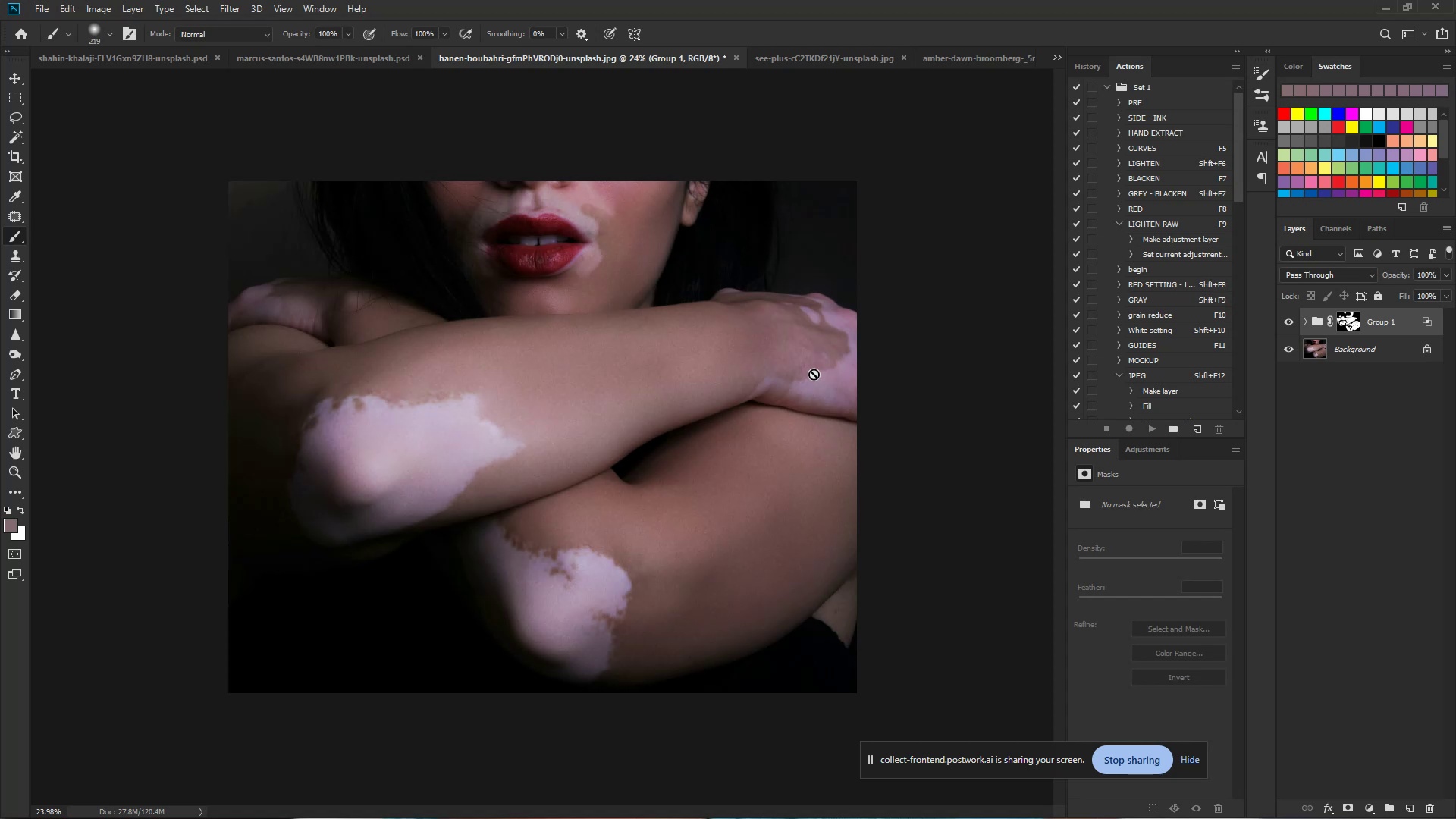 
wait(10.39)
 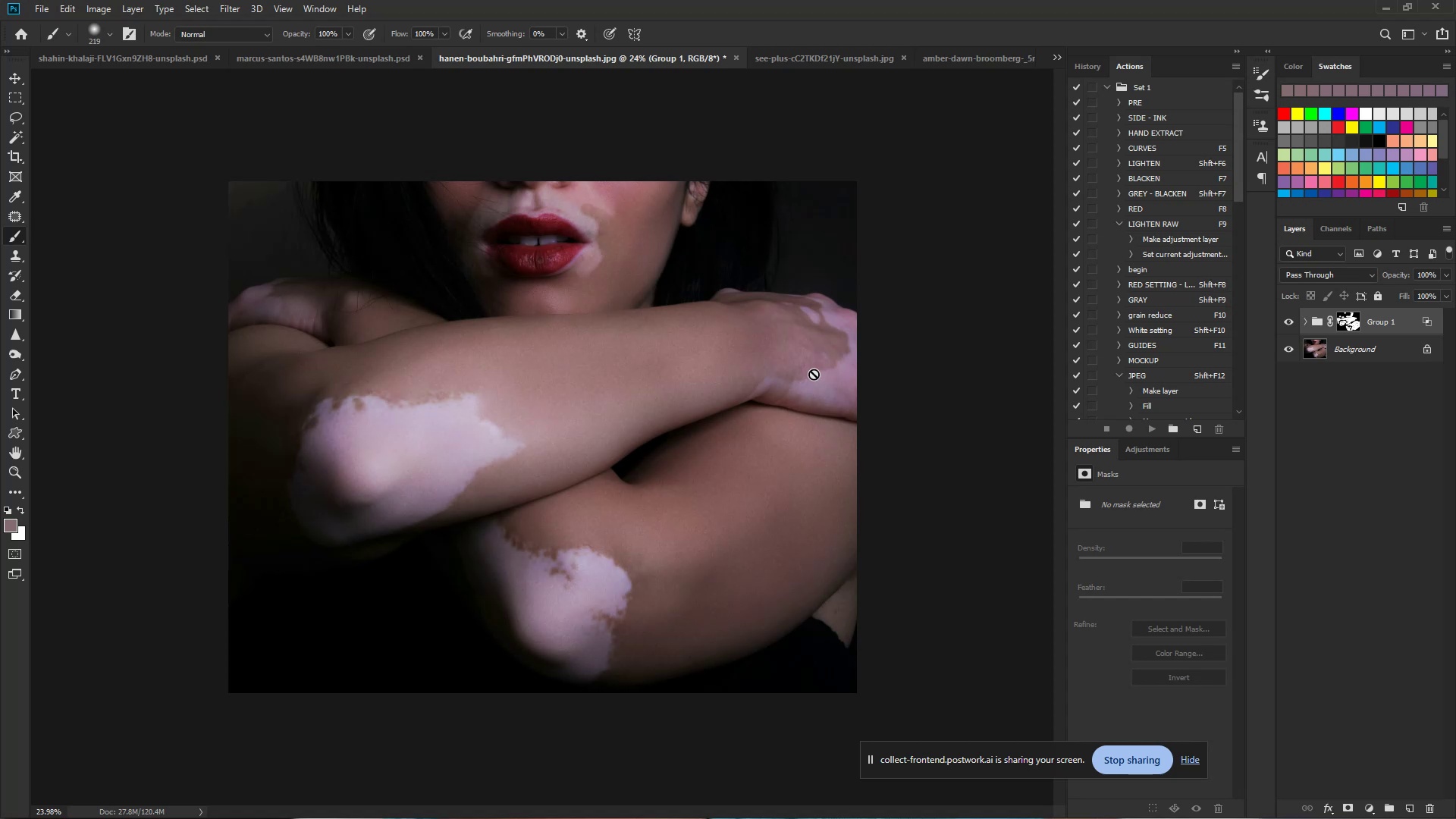 
key(Control+S)
 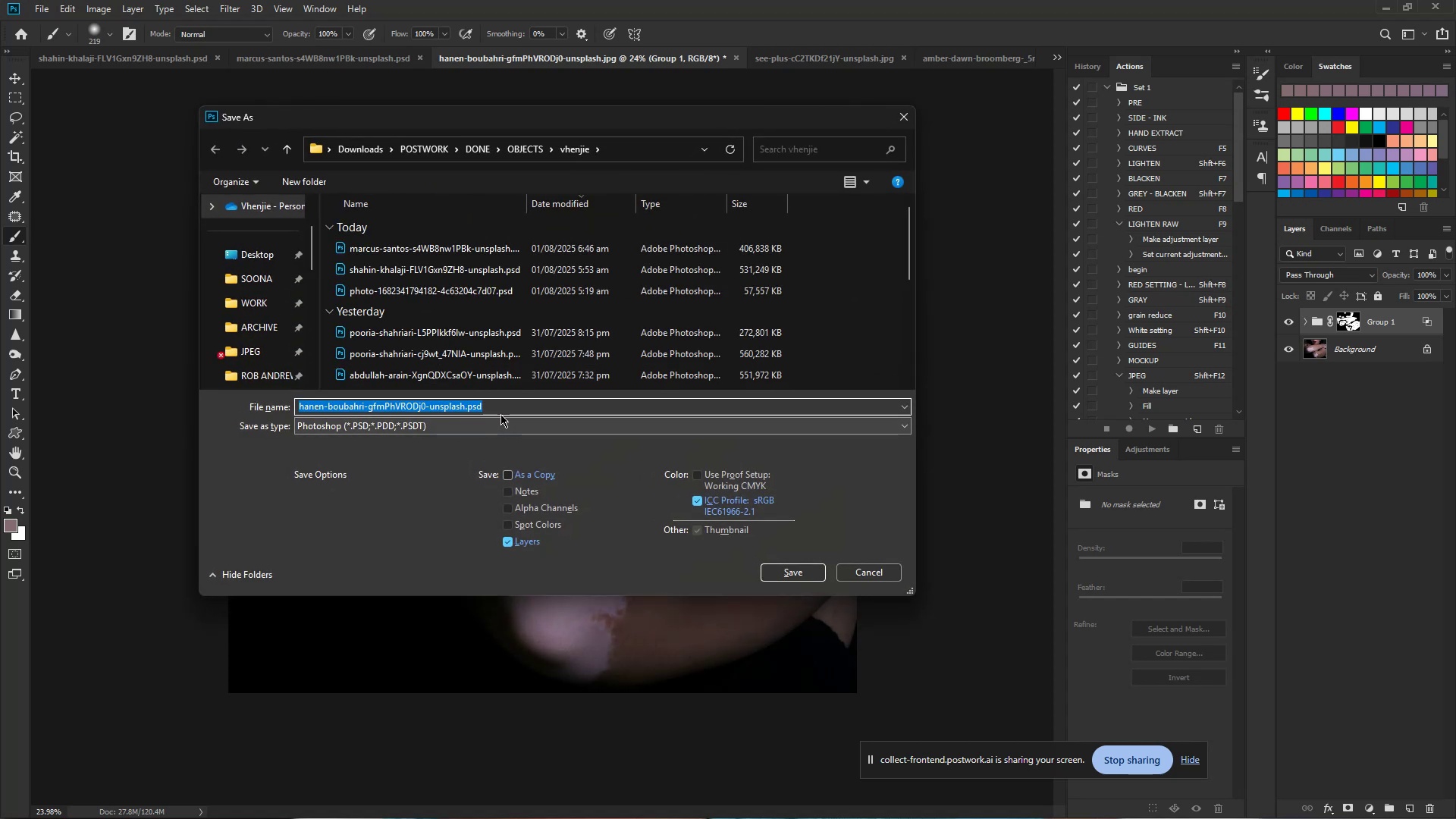 
left_click([502, 412])
 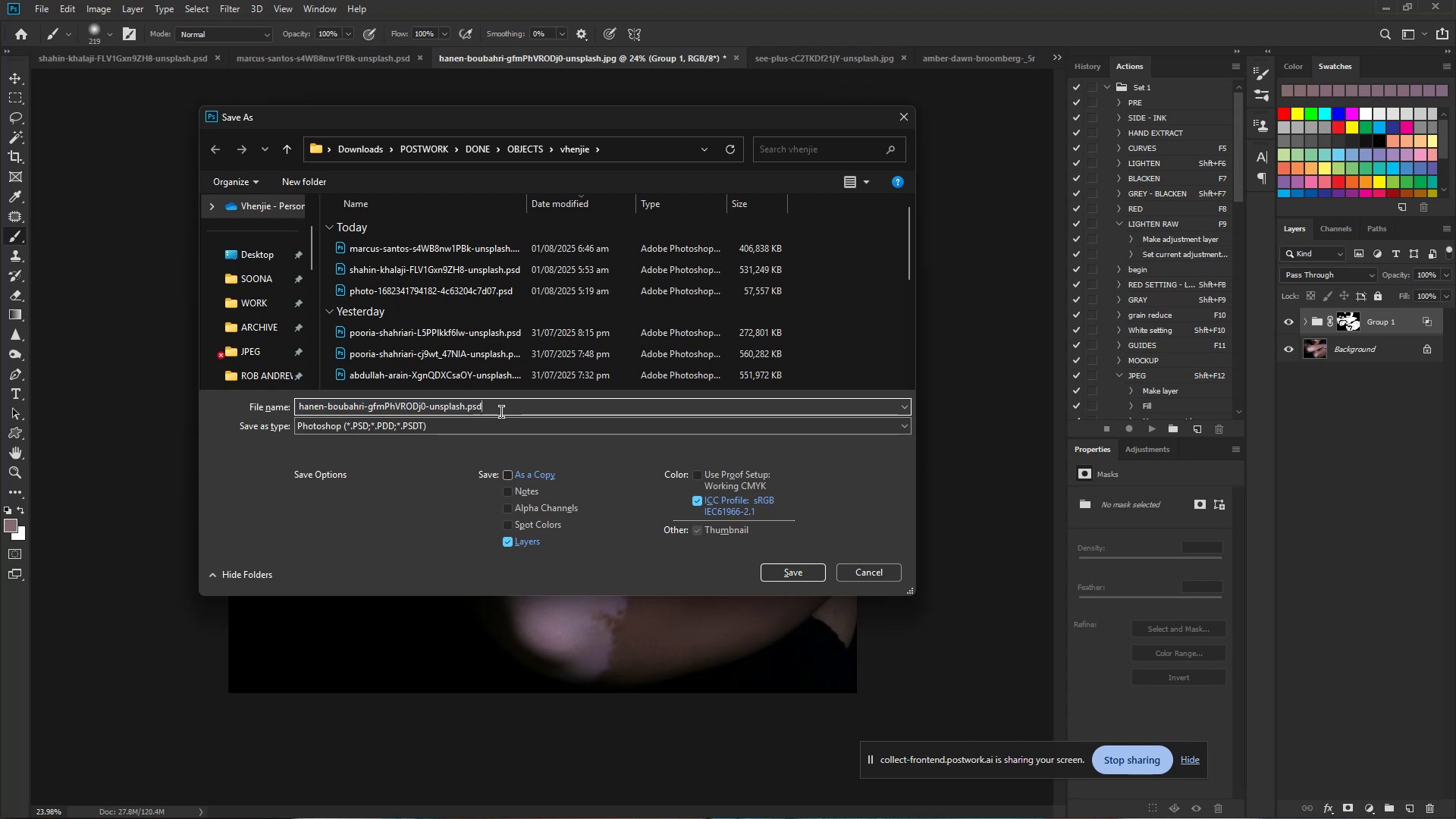 
key(Backspace)
 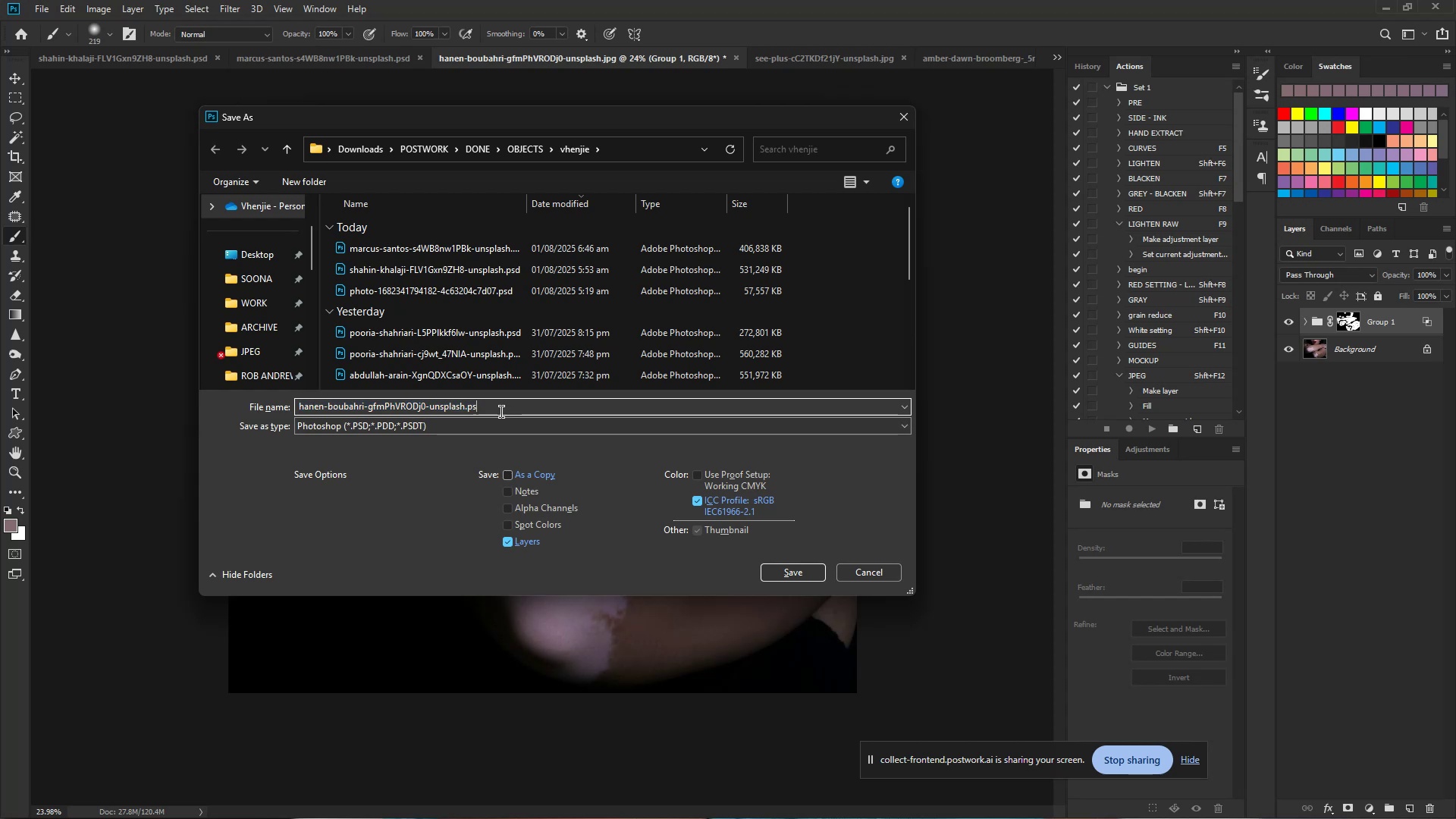 
key(Backspace)
 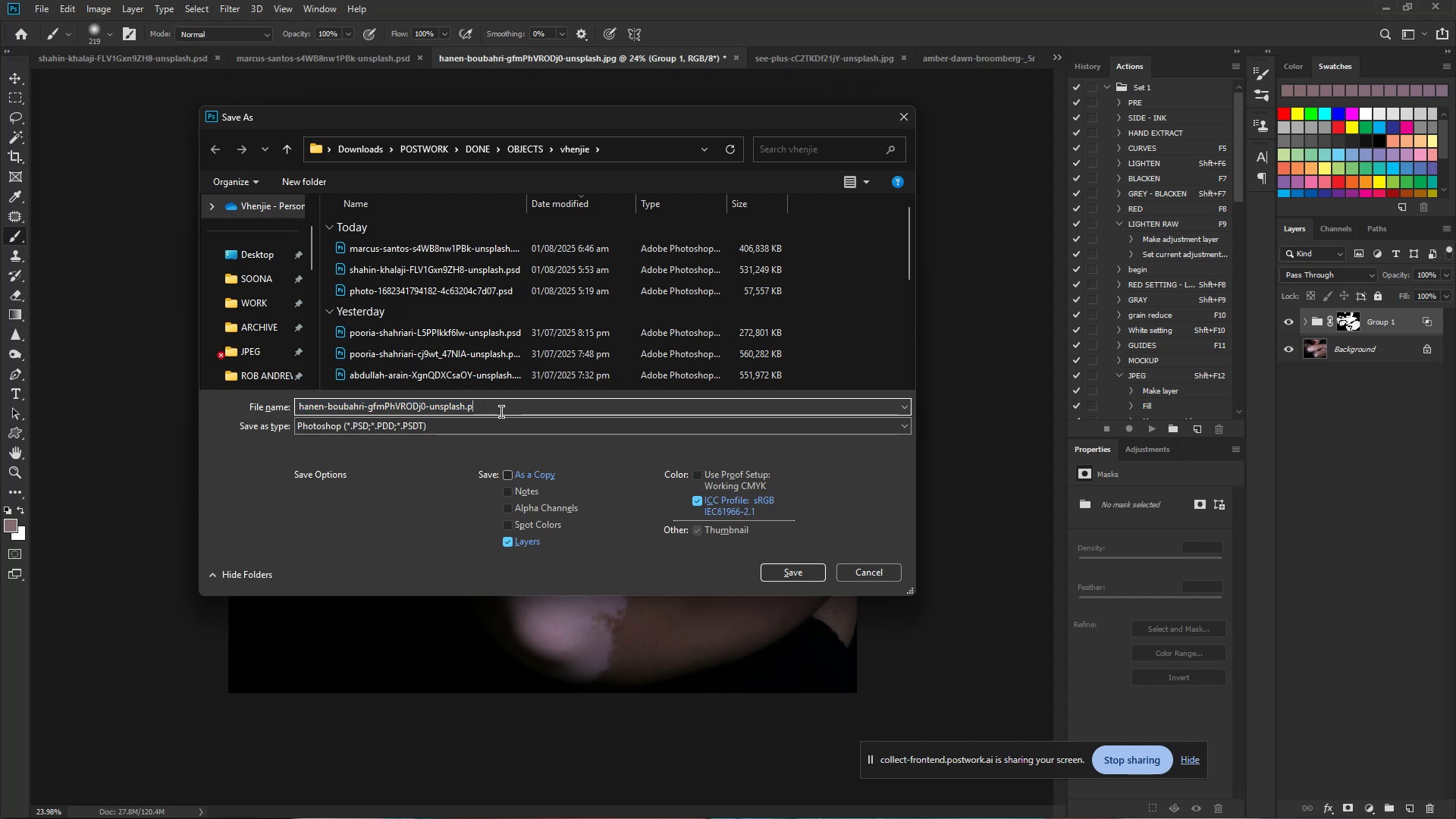 
key(Backspace)
 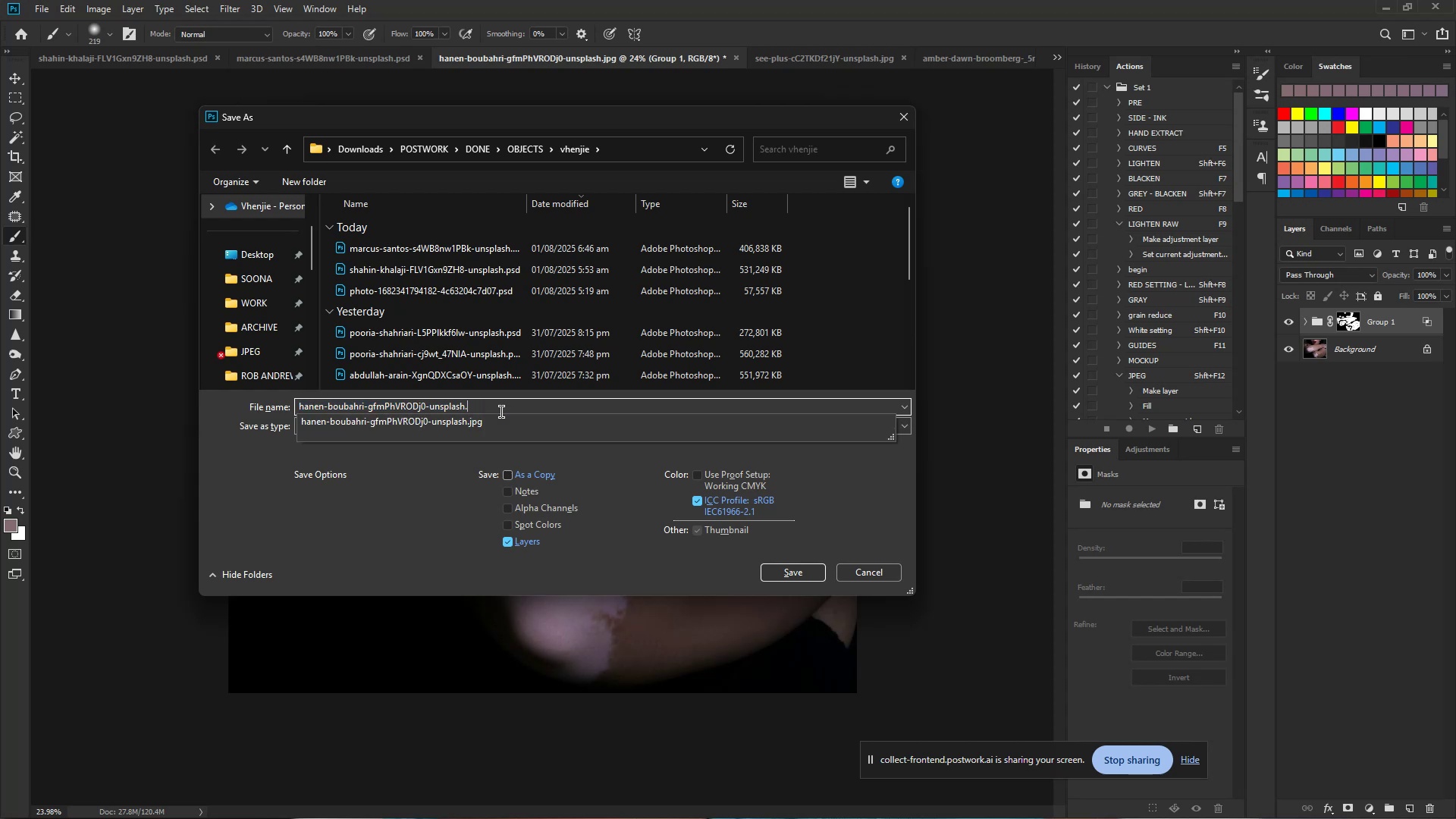 
key(Backspace)
 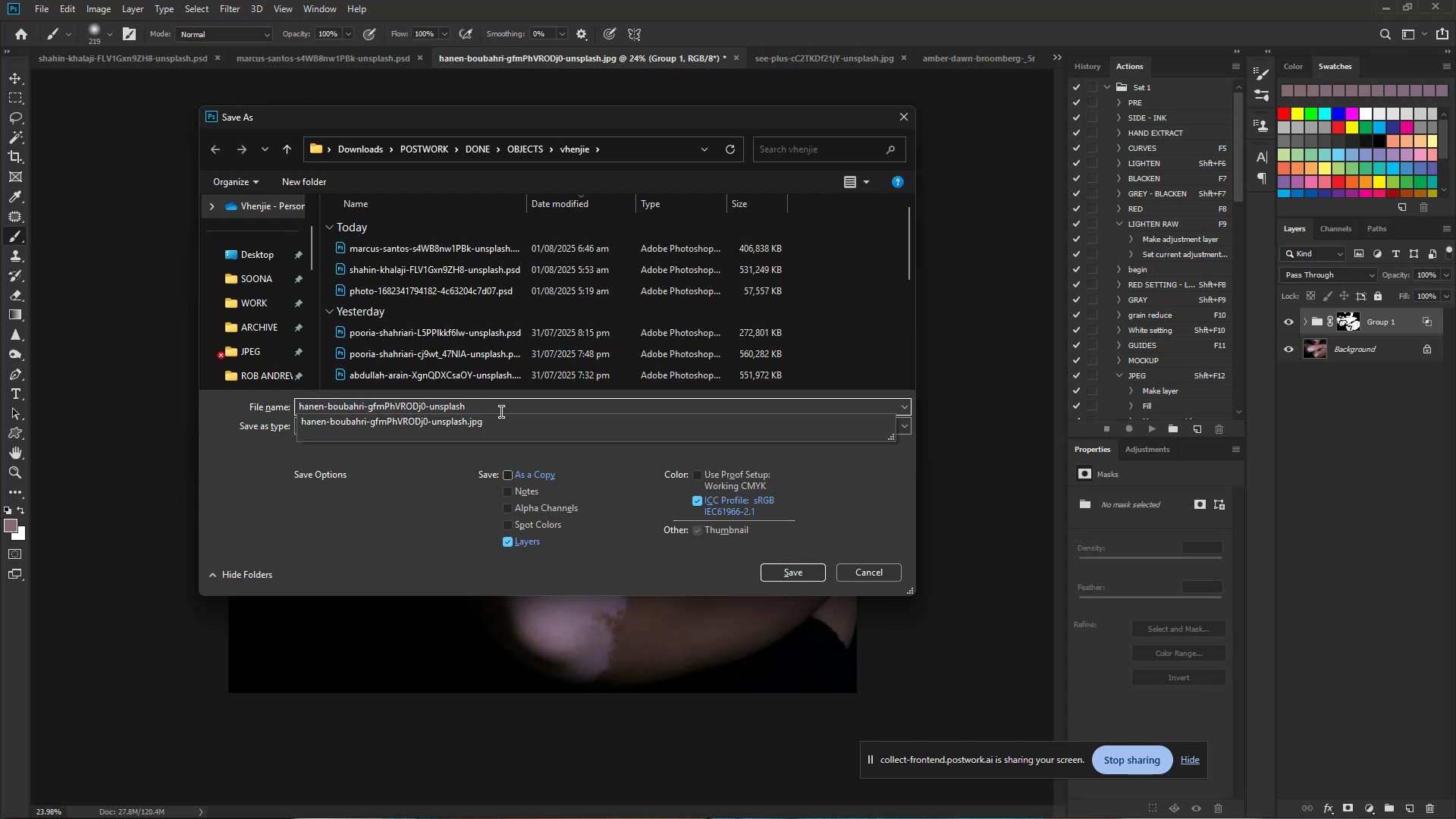 
key(Minus)
 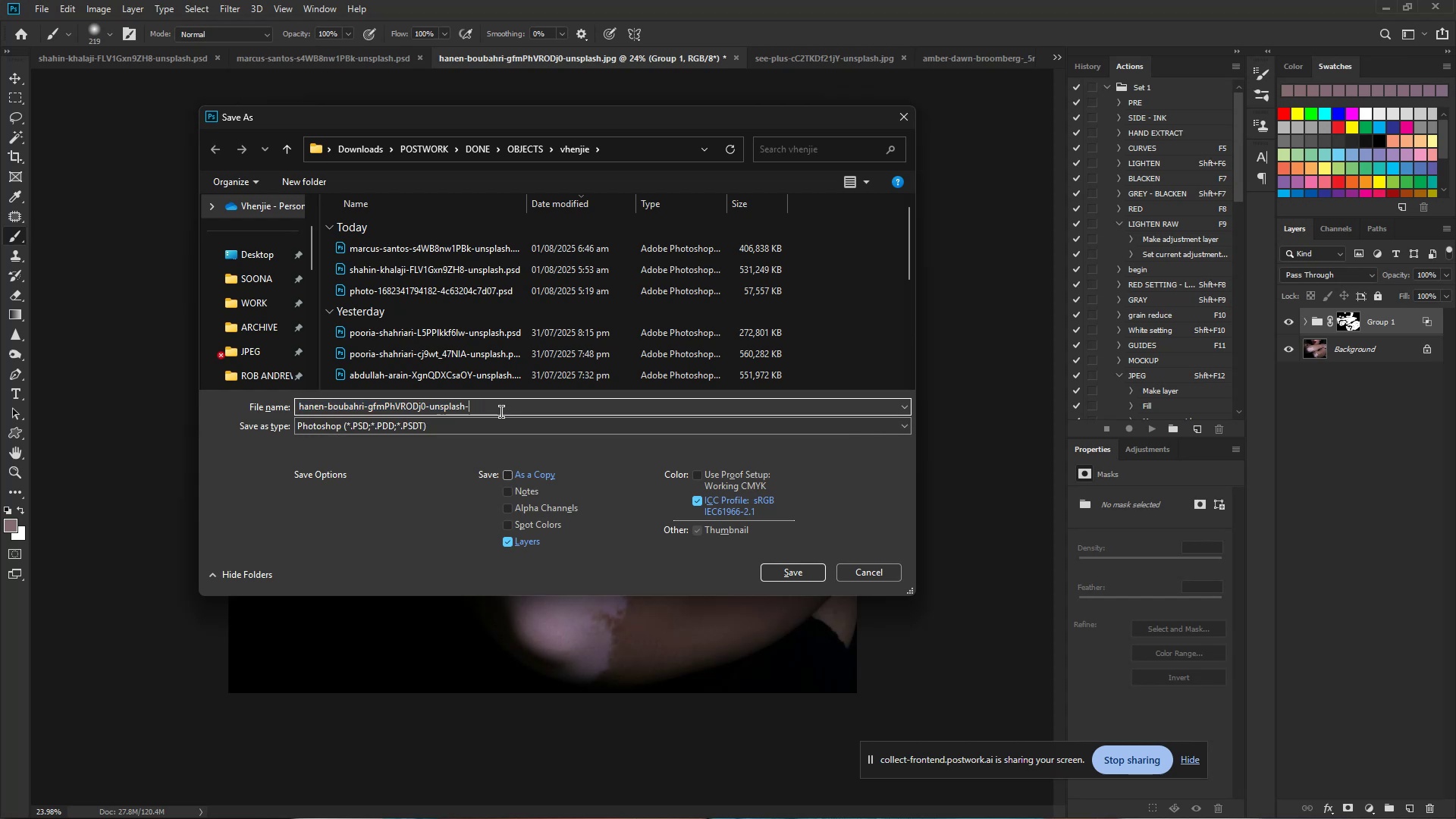 
key(1)
 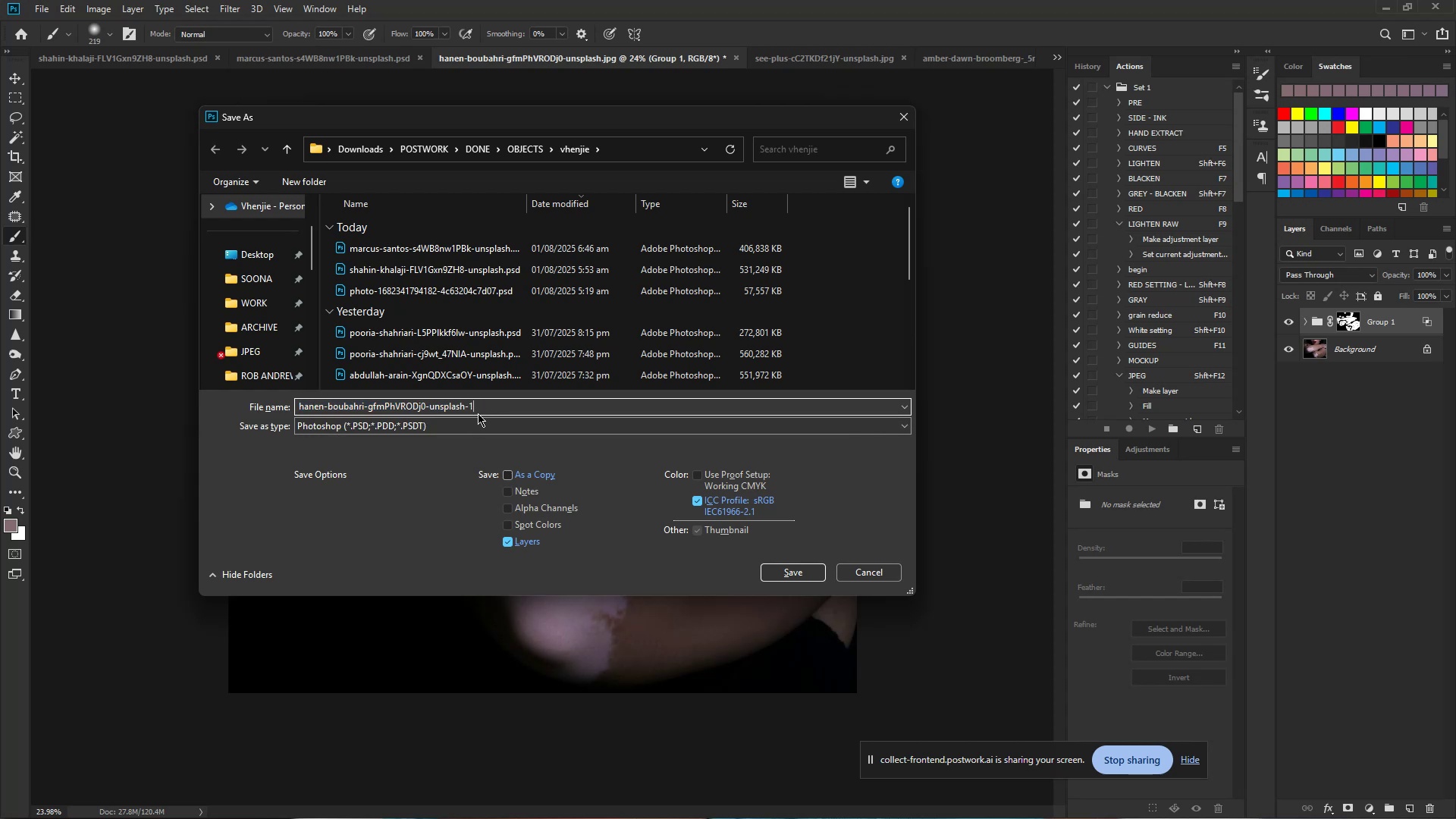 
left_click([479, 424])
 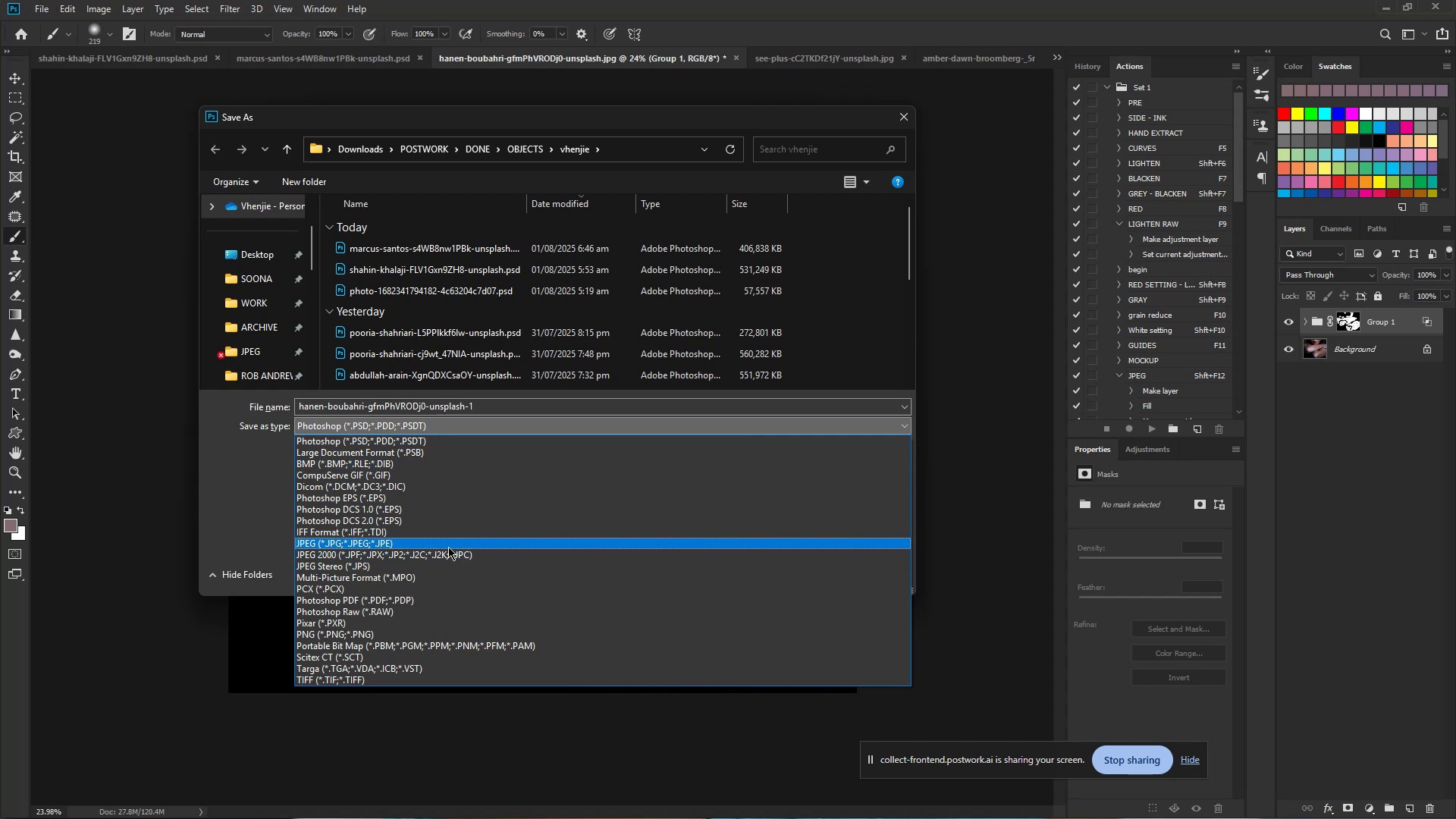 
left_click([448, 547])
 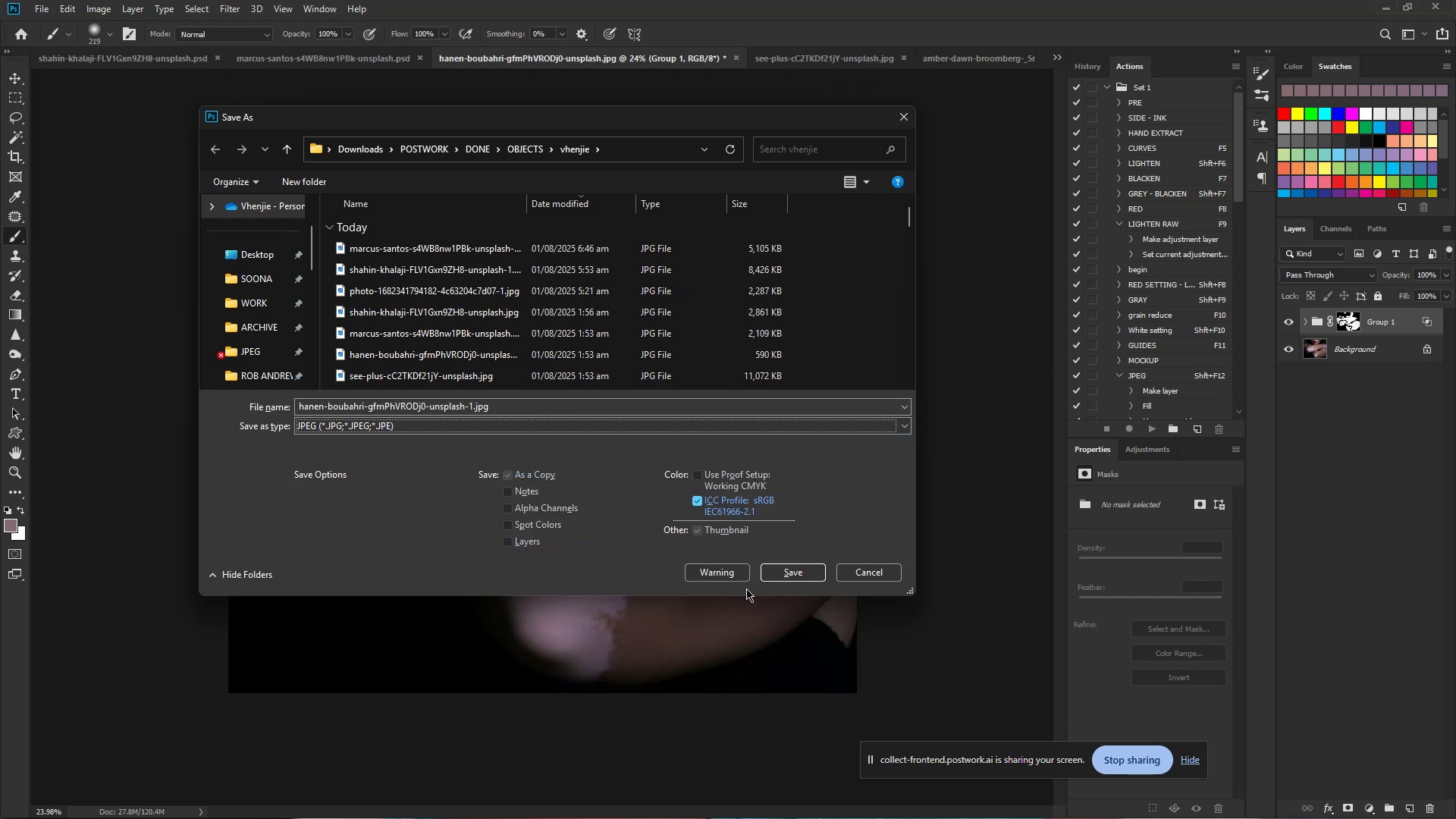 
left_click([792, 577])
 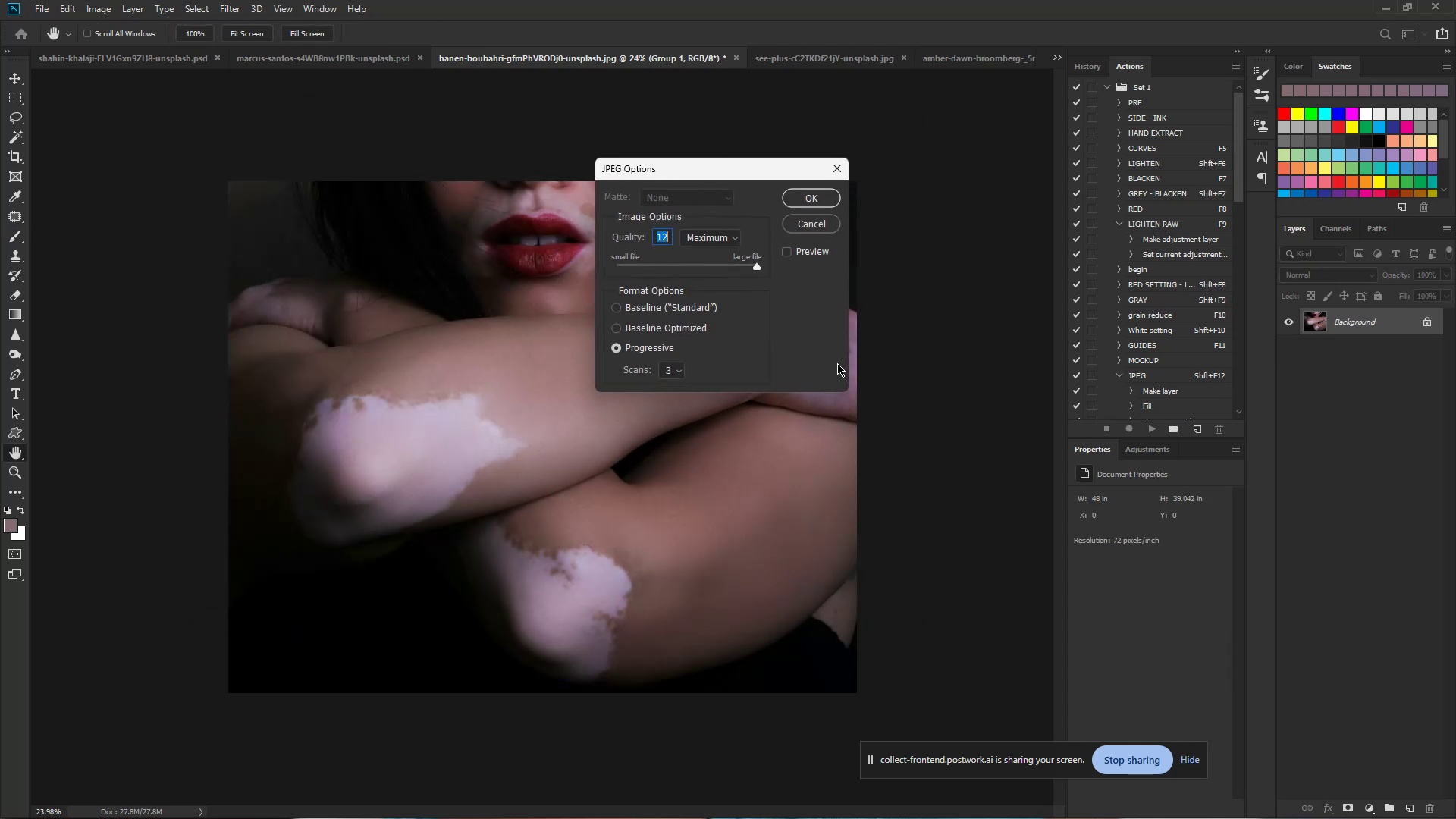 
left_click([824, 200])
 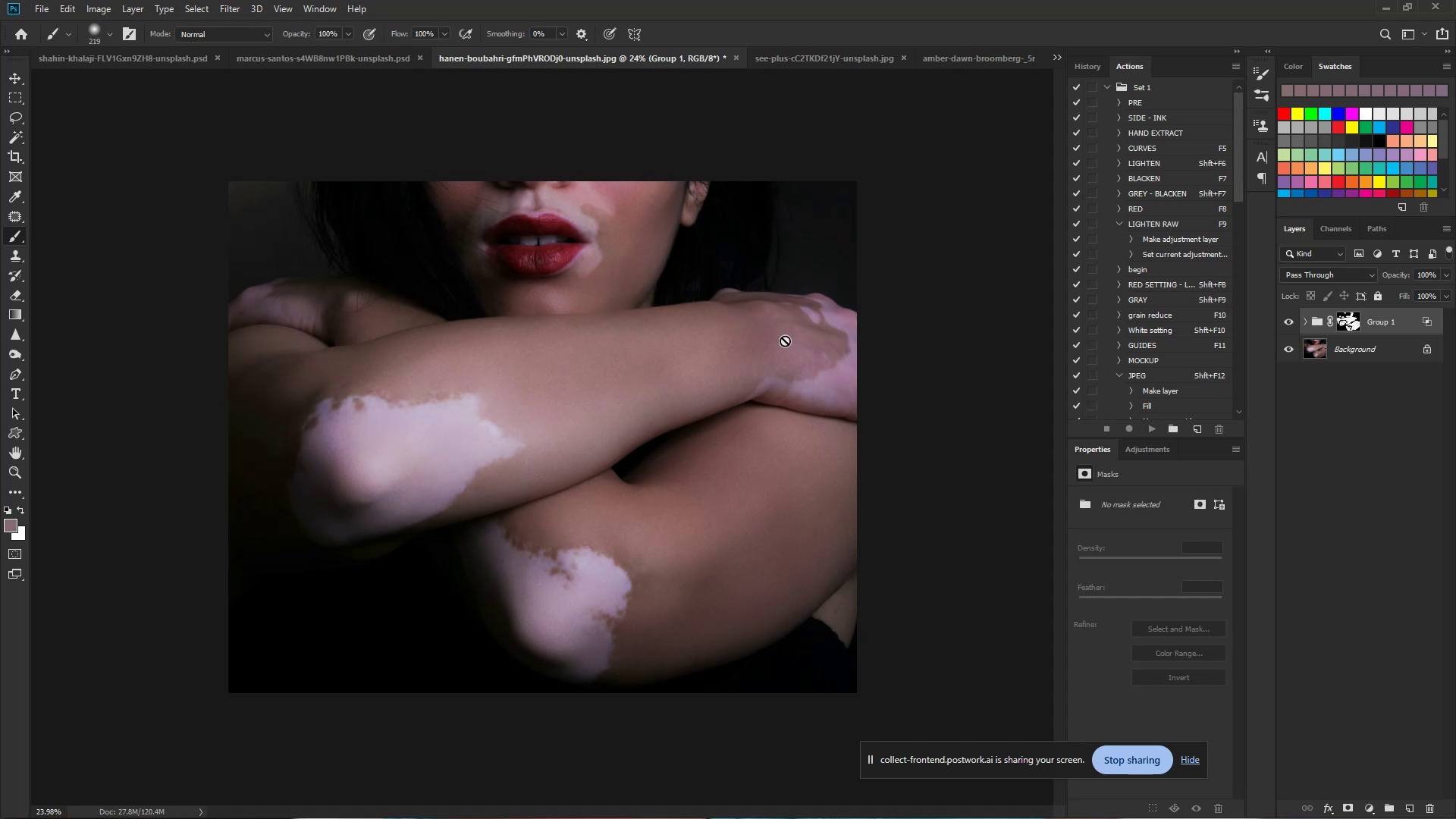 
wait(5.58)
 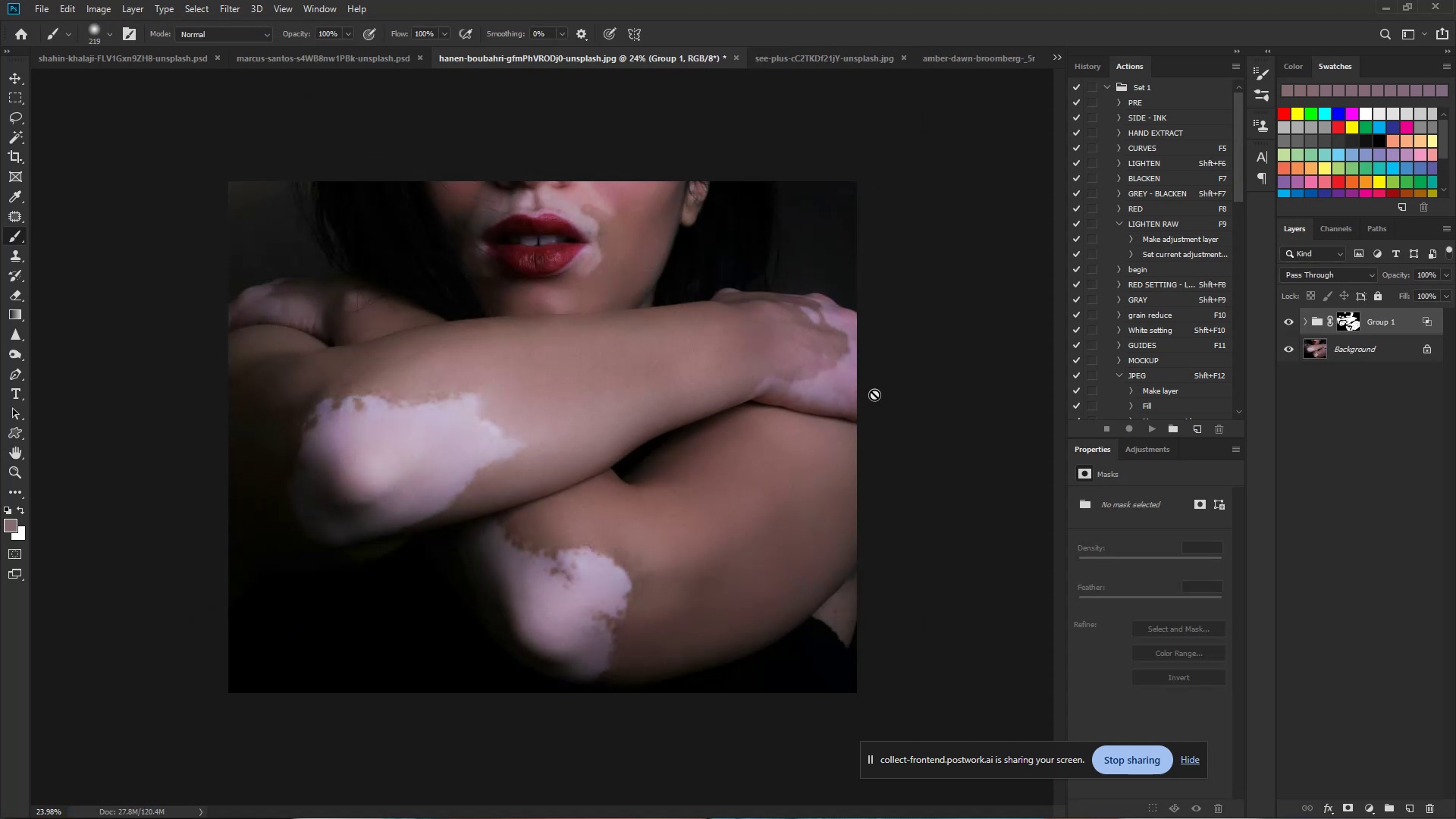 
hold_key(key=ControlLeft, duration=1.06)
 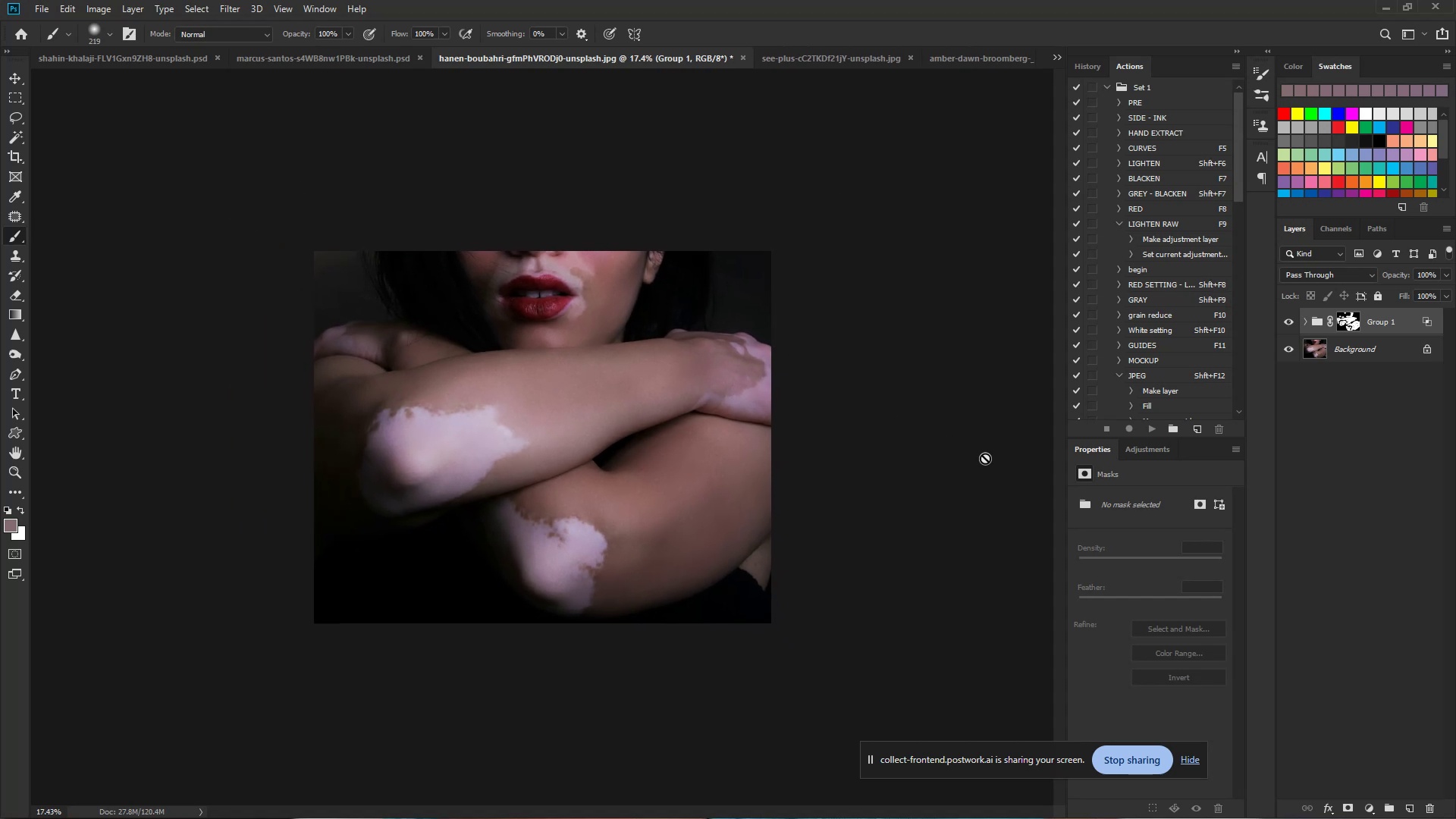 
hold_key(key=Space, duration=0.86)
 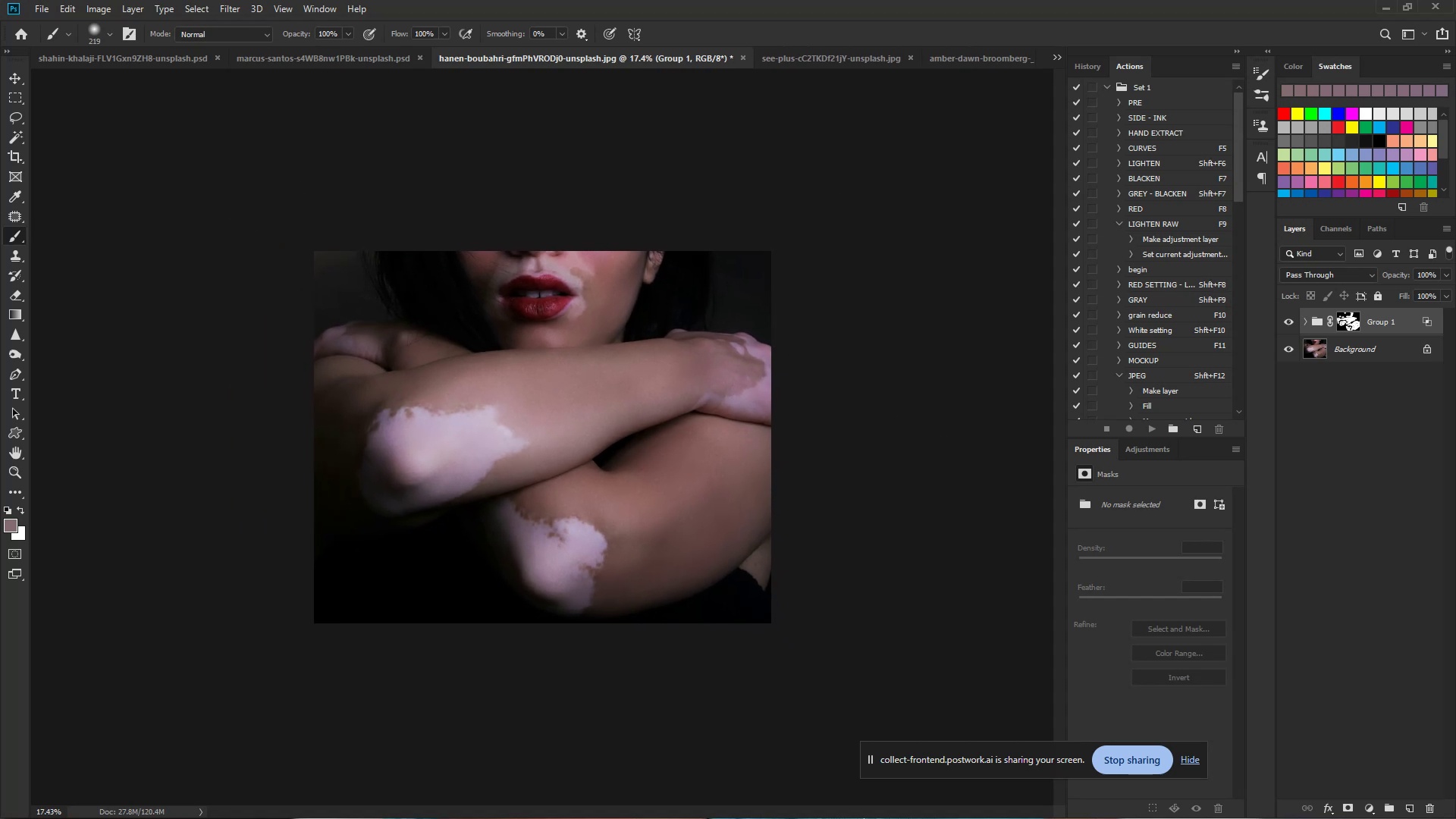 
wait(5.49)
 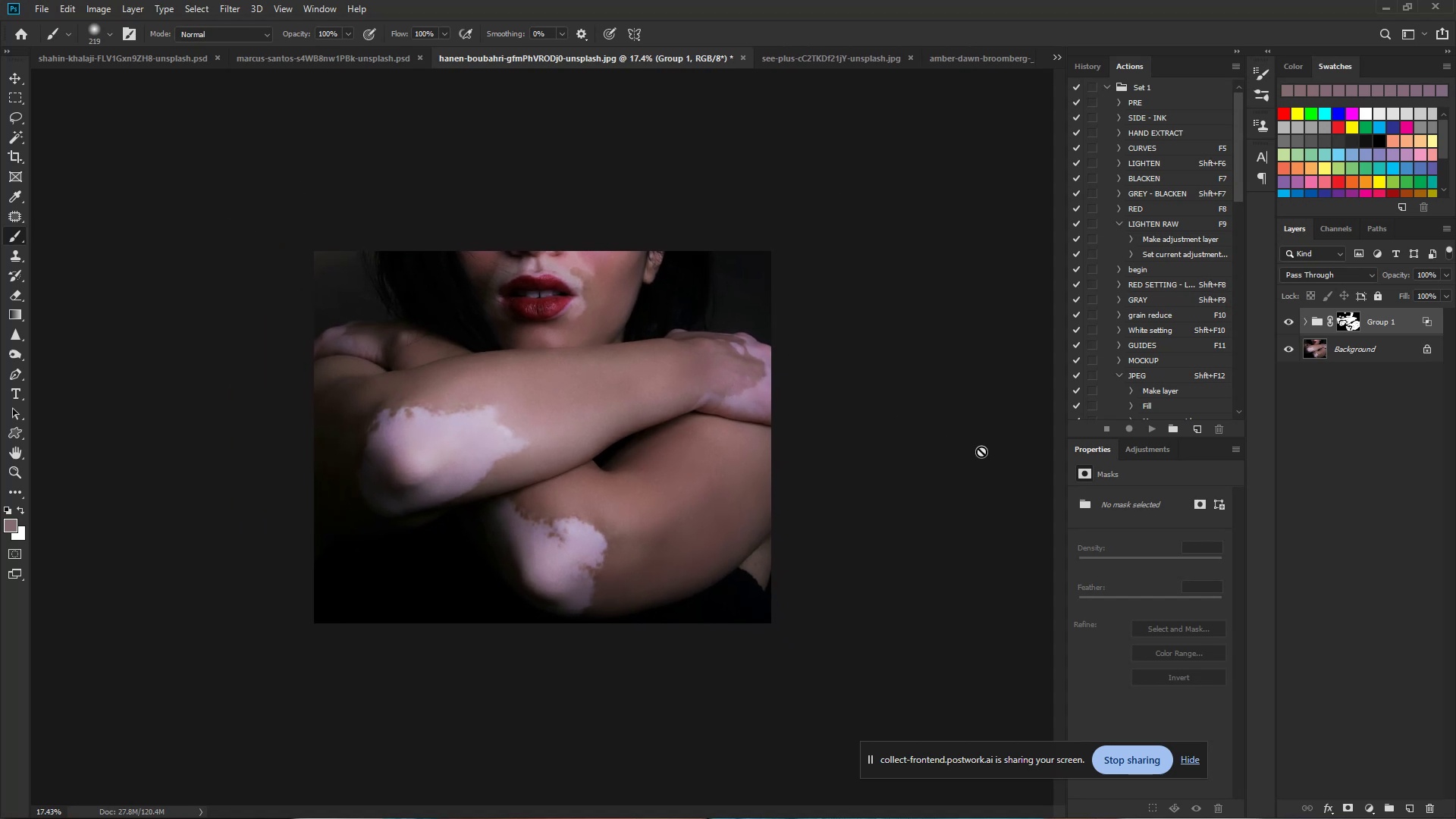 
mouse_move([893, 802])
 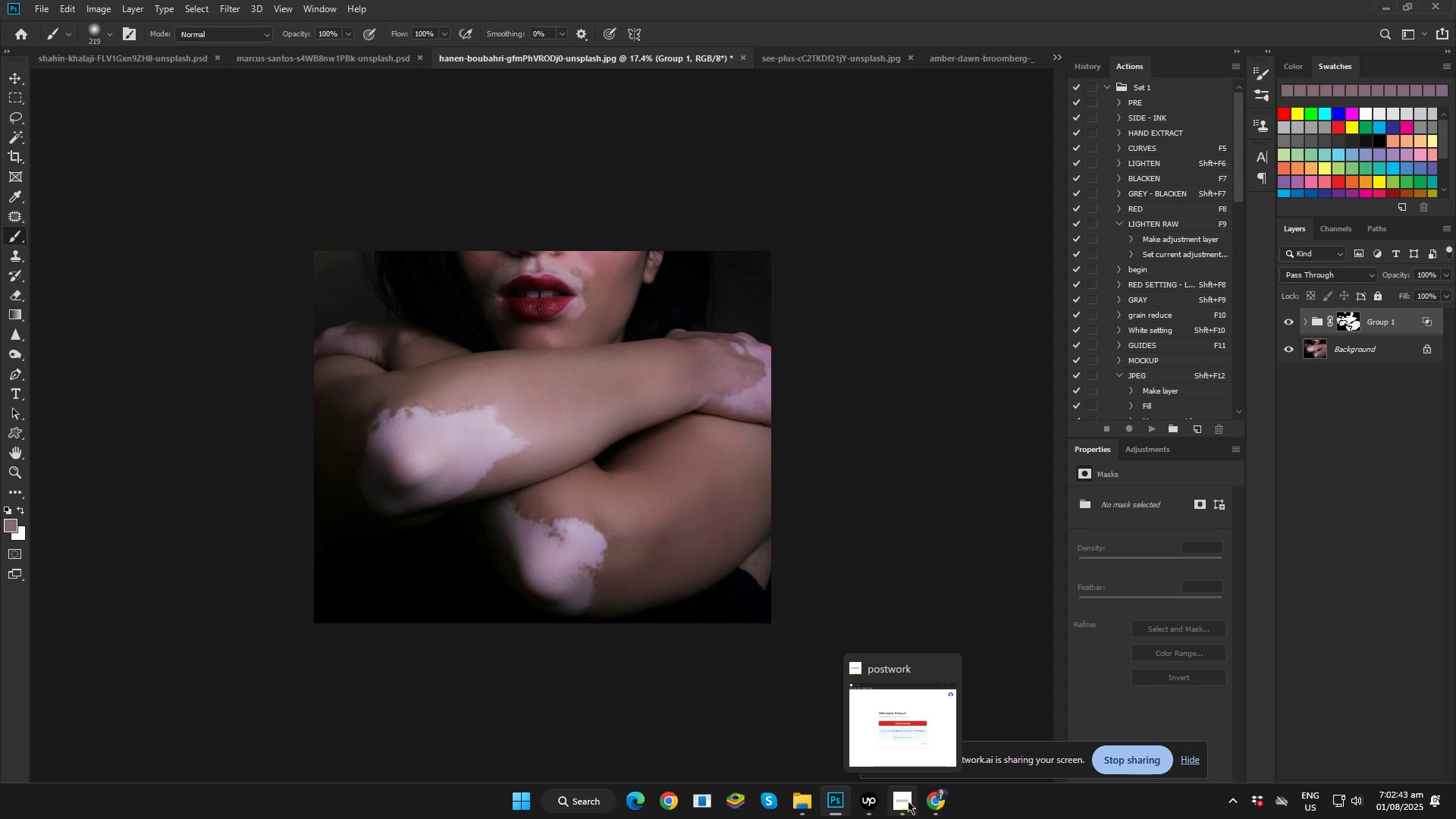 